 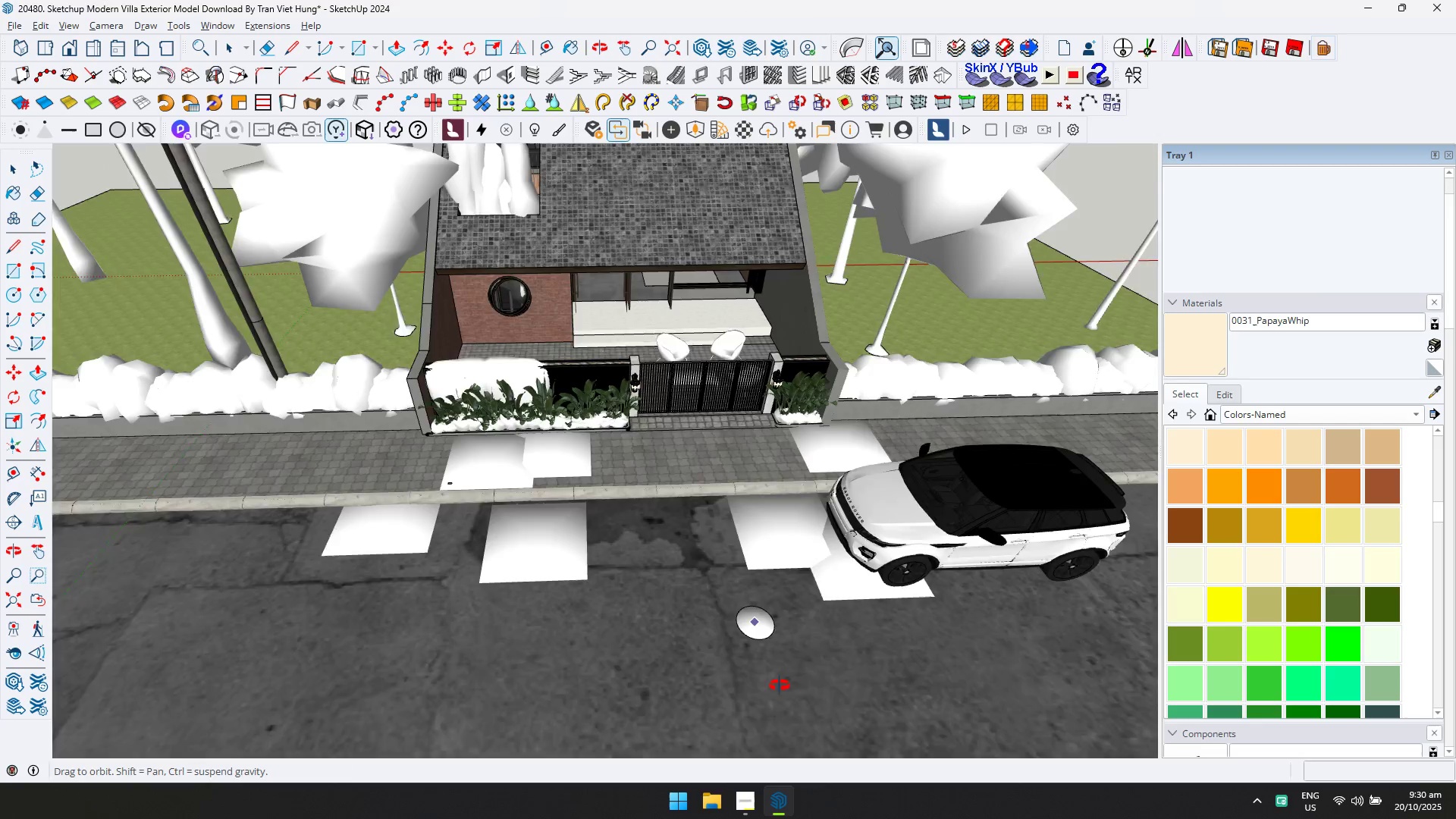 
double_click([5, 167])
 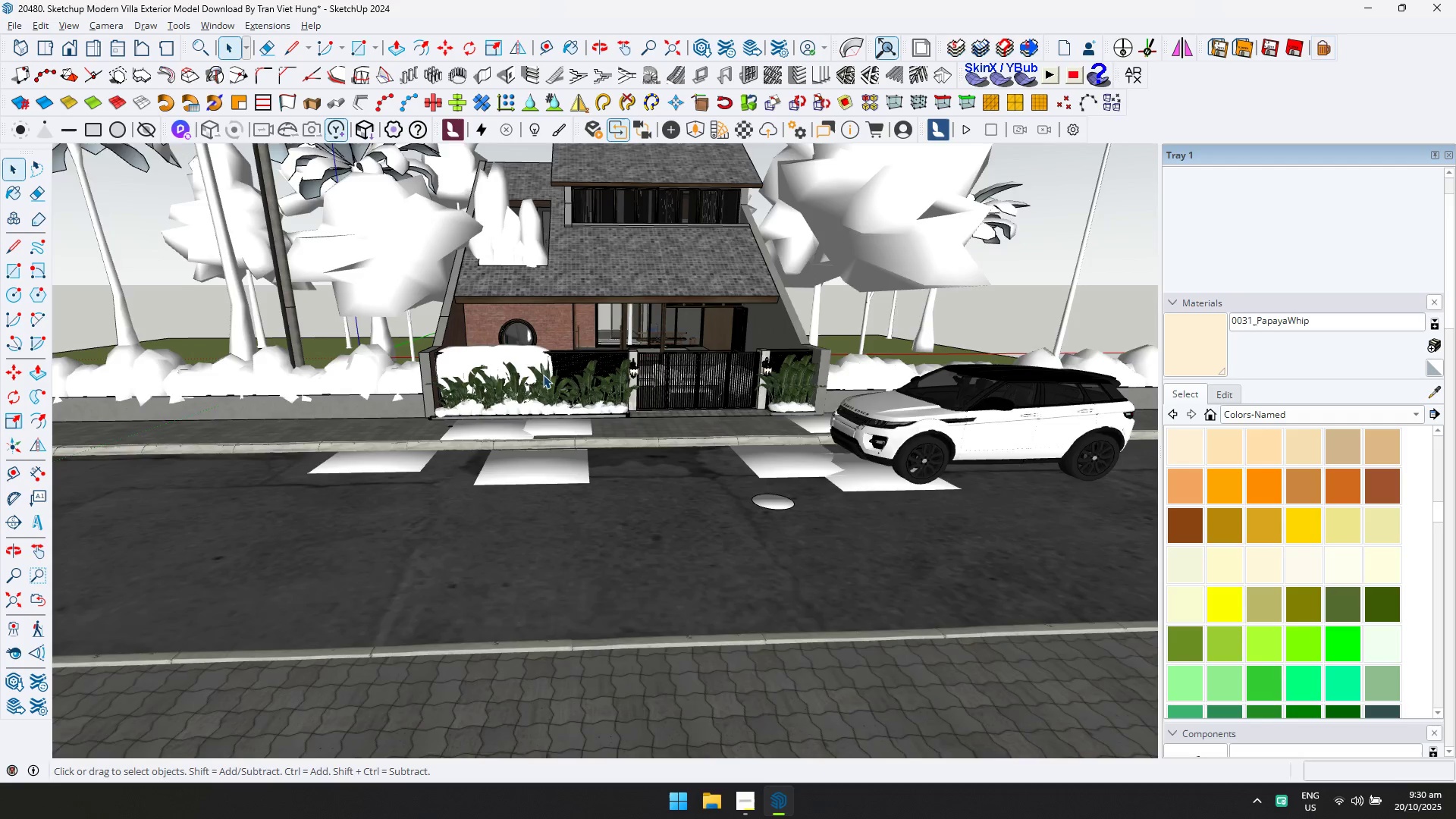 
scroll: coordinate [550, 383], scroll_direction: up, amount: 1.0
 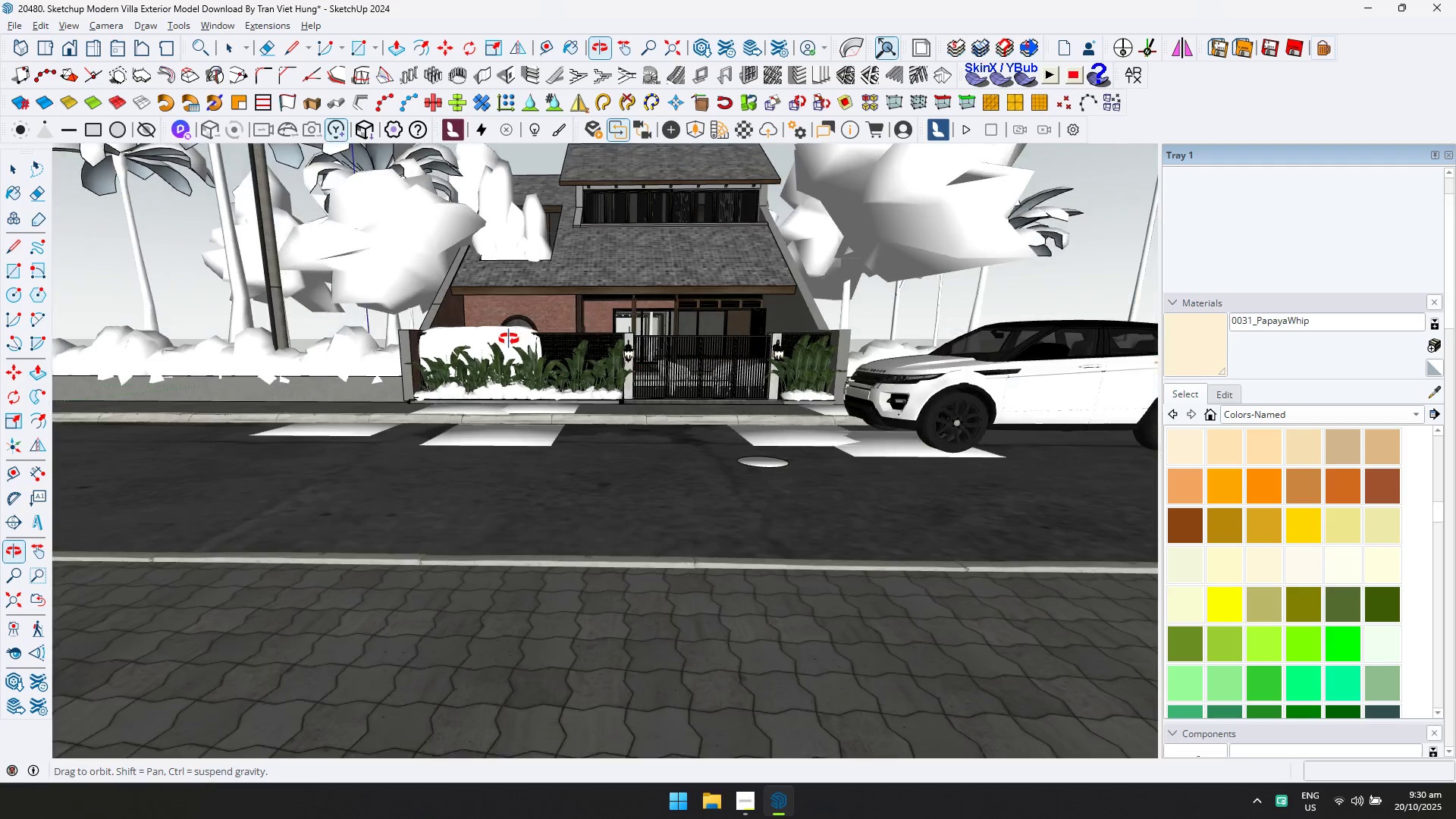 
key(Escape)
 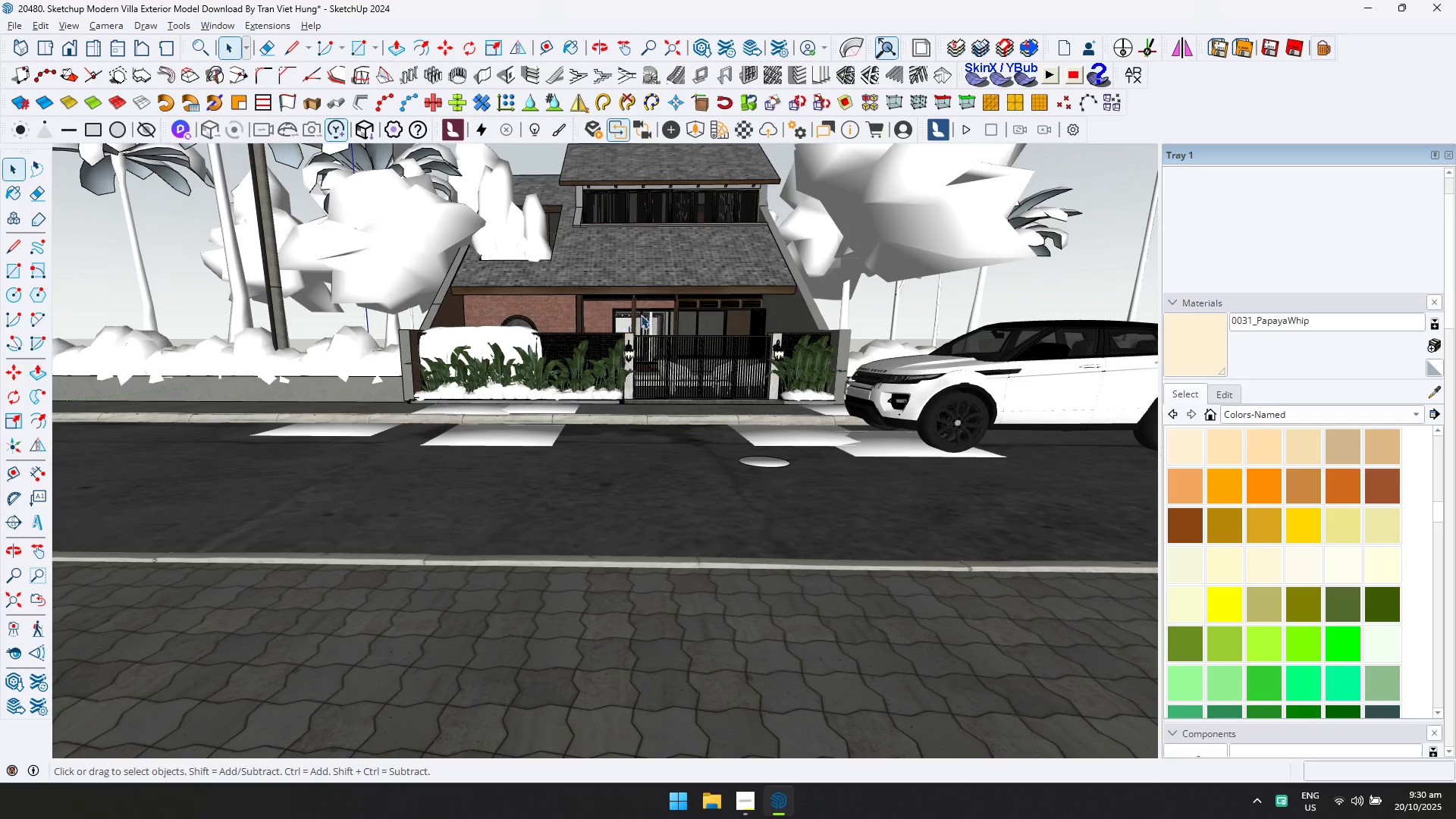 
hold_key(key=ShiftLeft, duration=0.35)
 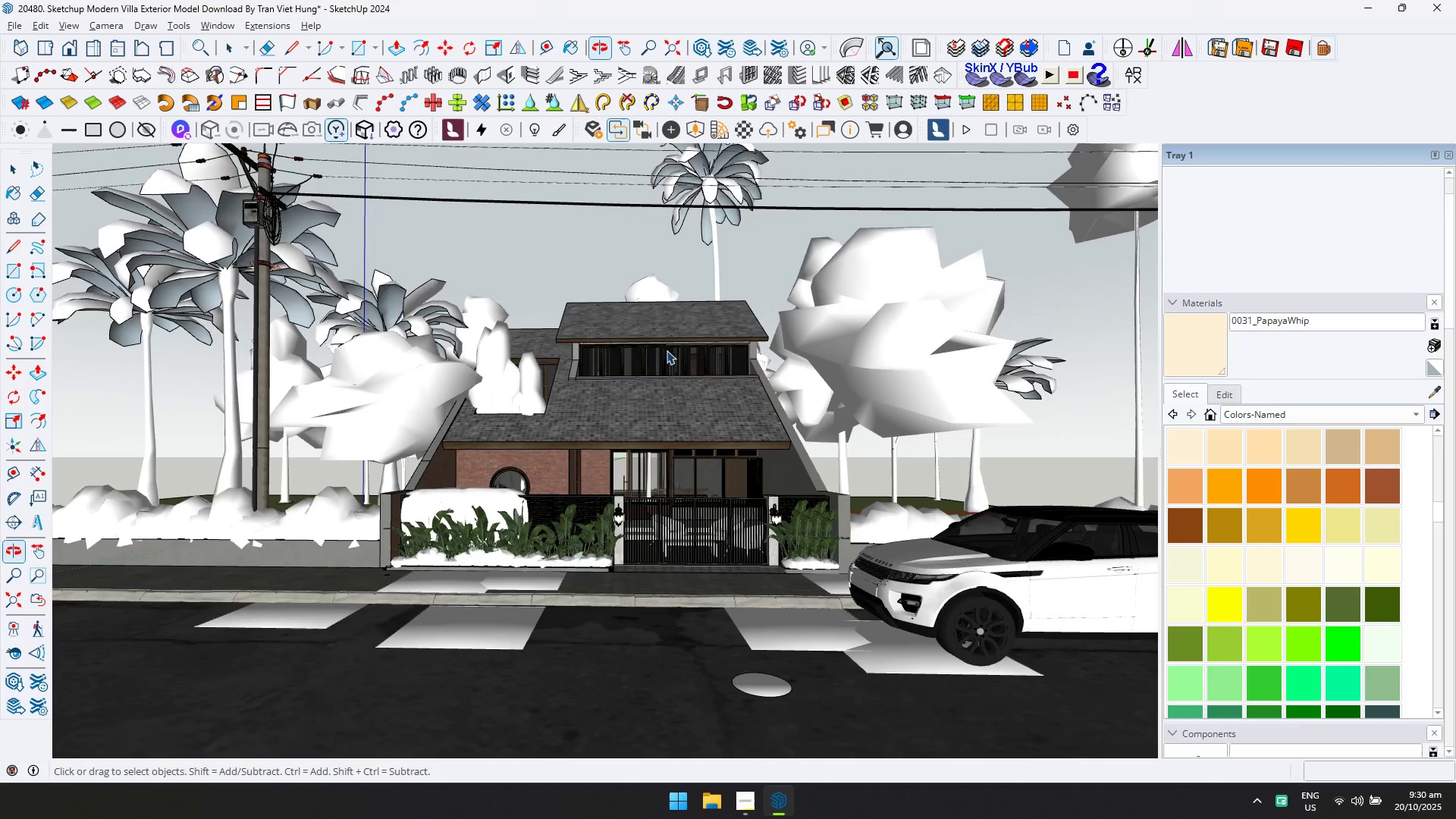 
scroll: coordinate [668, 491], scroll_direction: up, amount: 1.0
 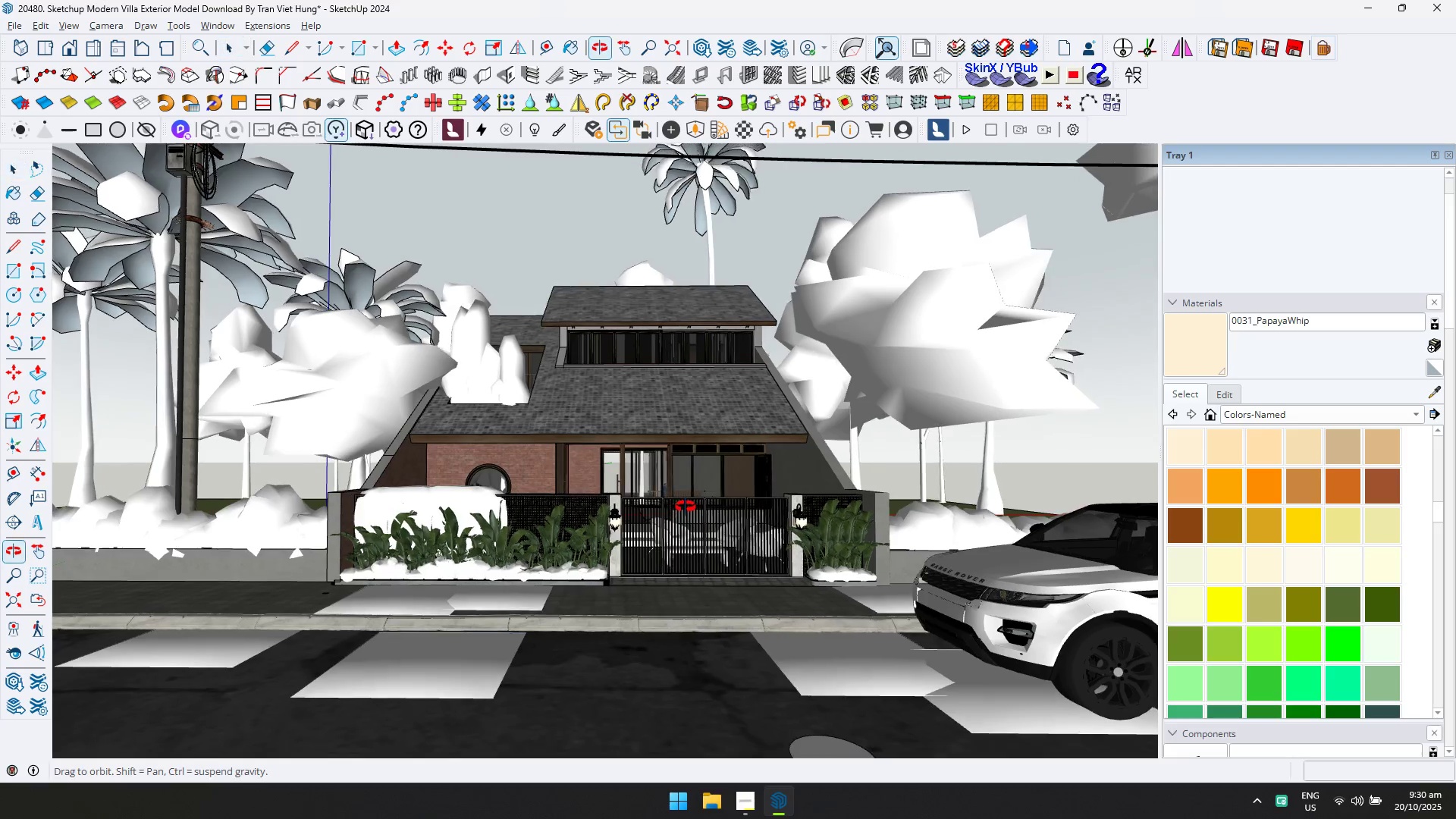 
hold_key(key=ShiftLeft, duration=0.3)
 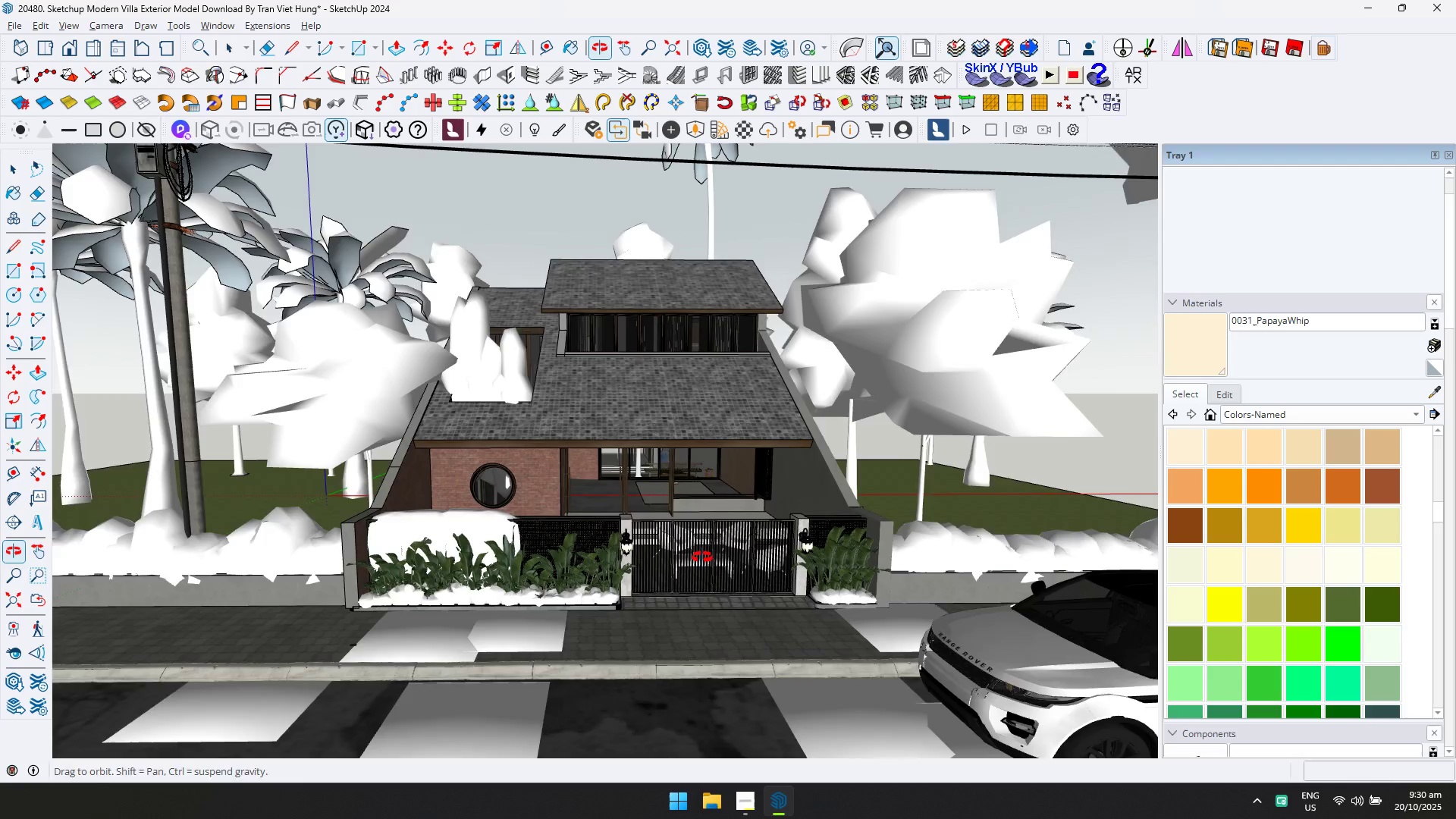 
scroll: coordinate [737, 454], scroll_direction: up, amount: 4.0
 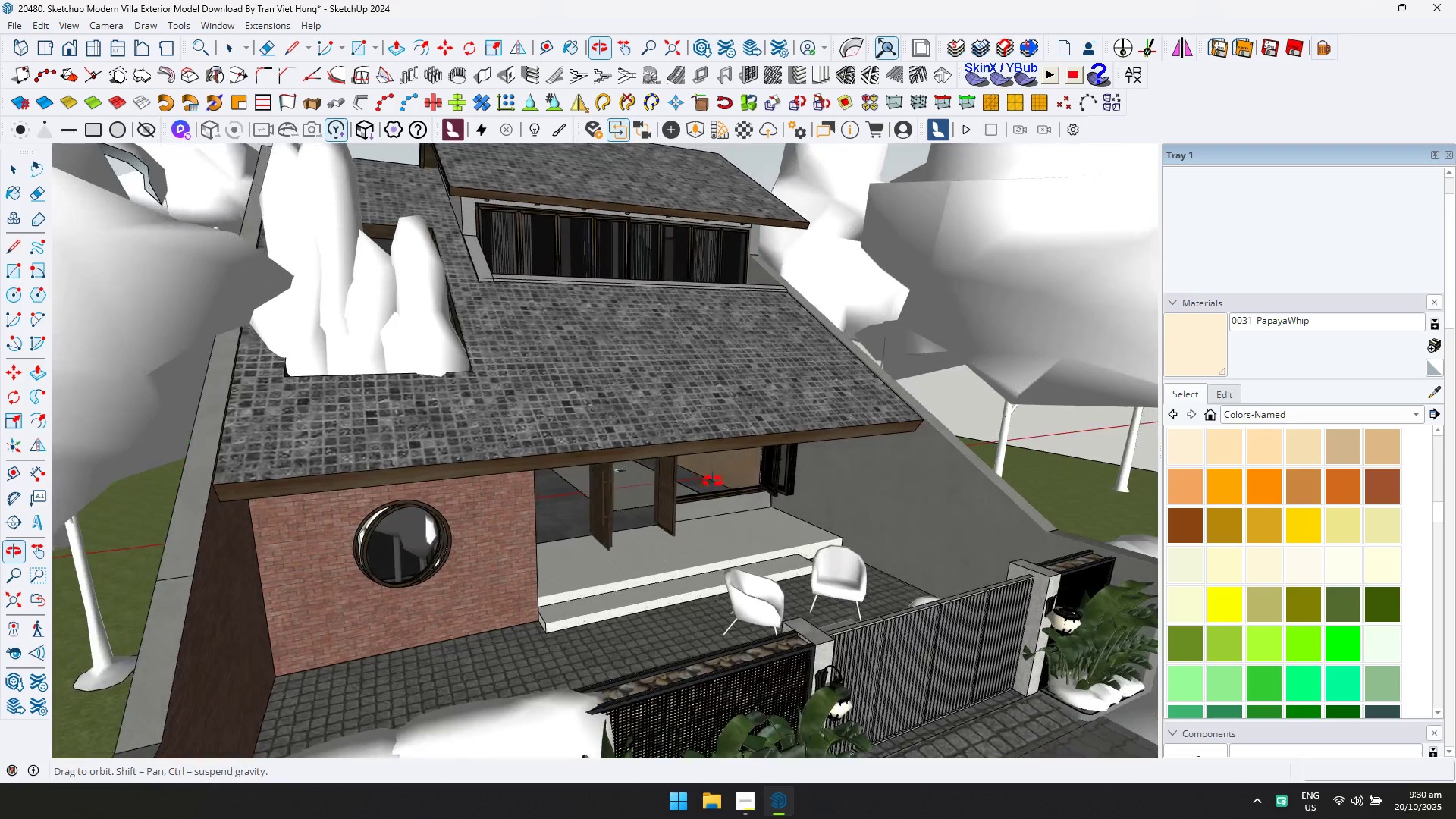 
key(Shift+ShiftLeft)
 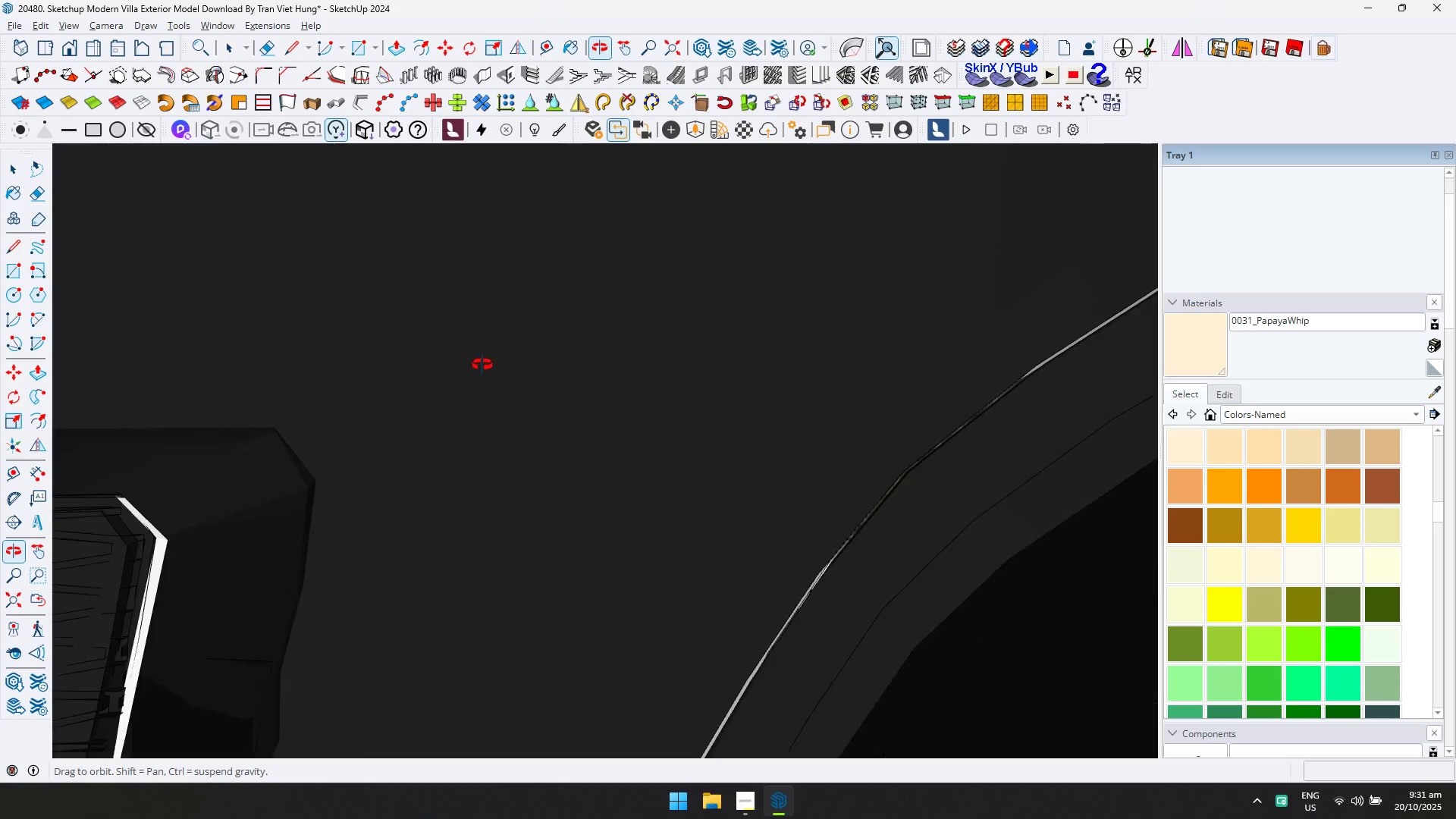 
wait(7.28)
 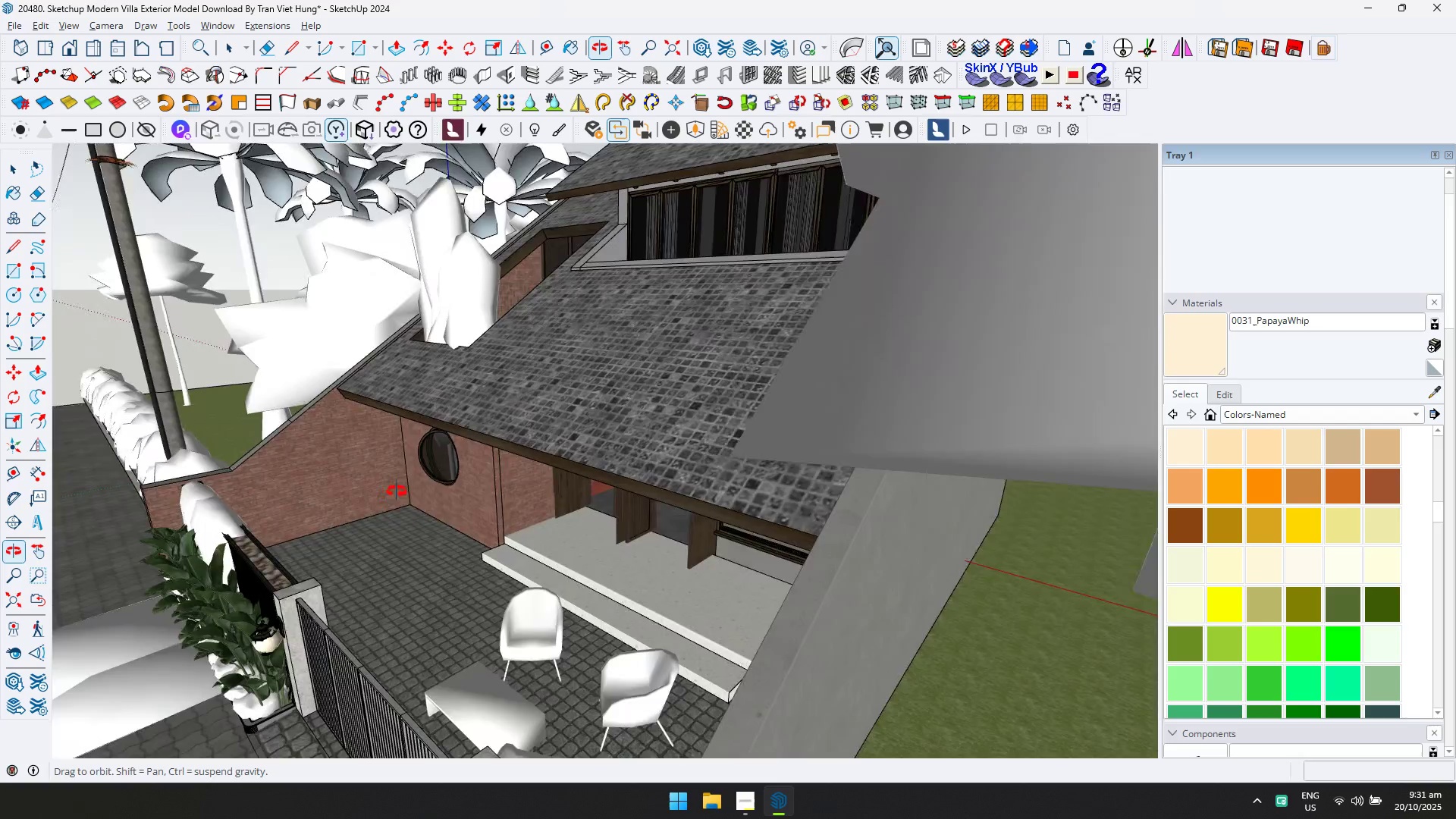 
key(Shift+ShiftLeft)
 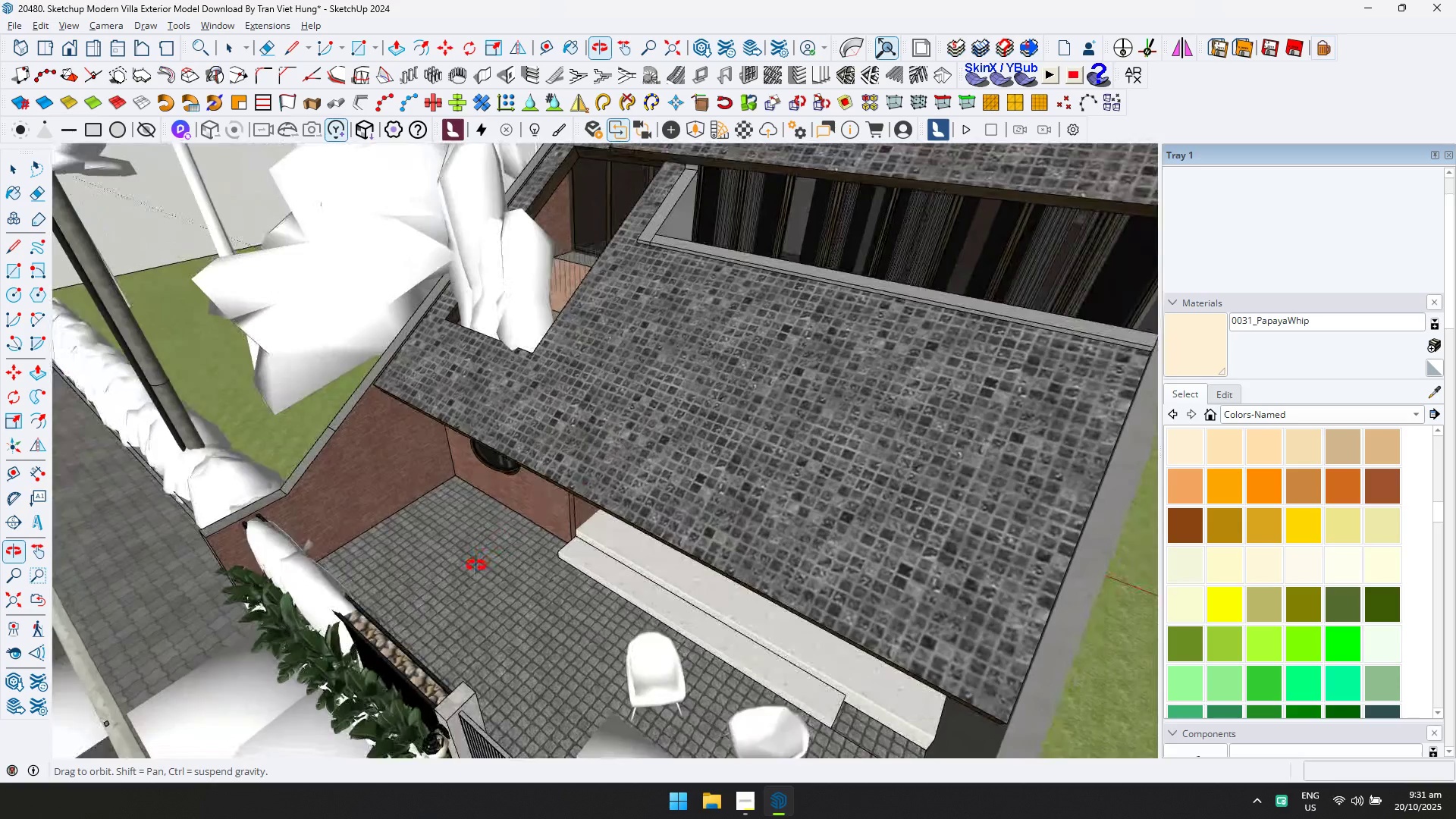 
key(Shift+ShiftLeft)
 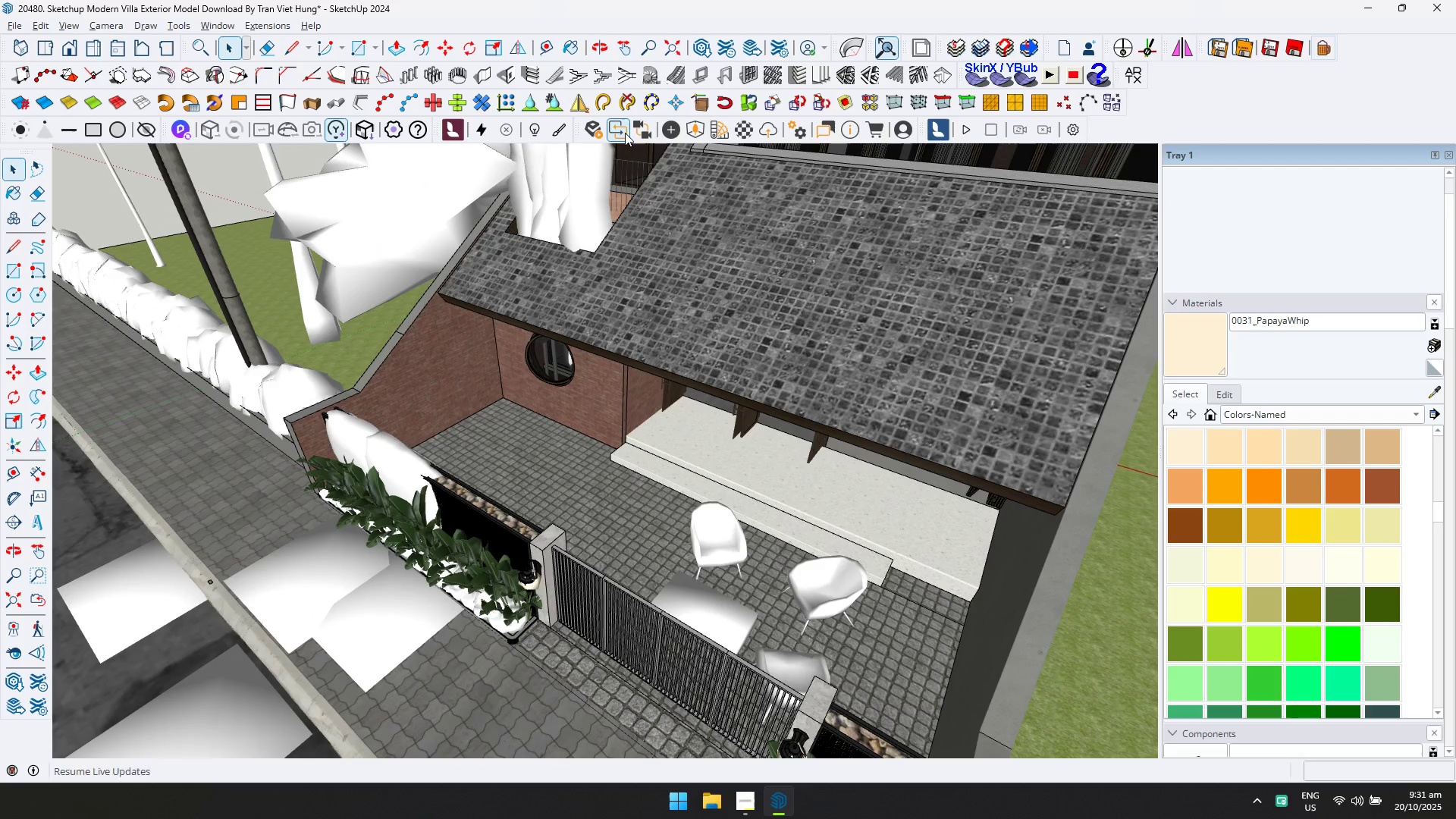 
left_click([686, 125])
 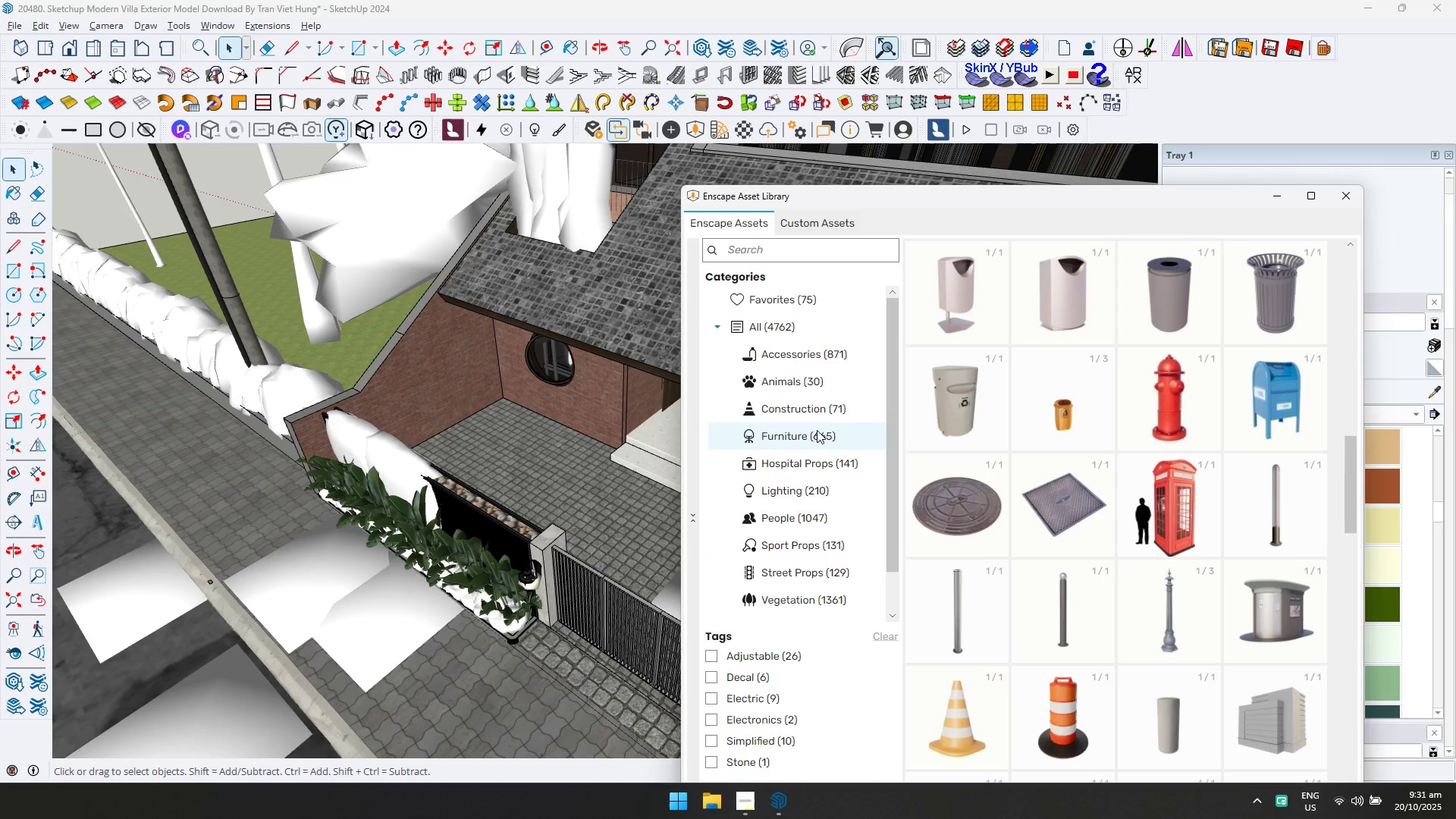 
left_click([811, 437])
 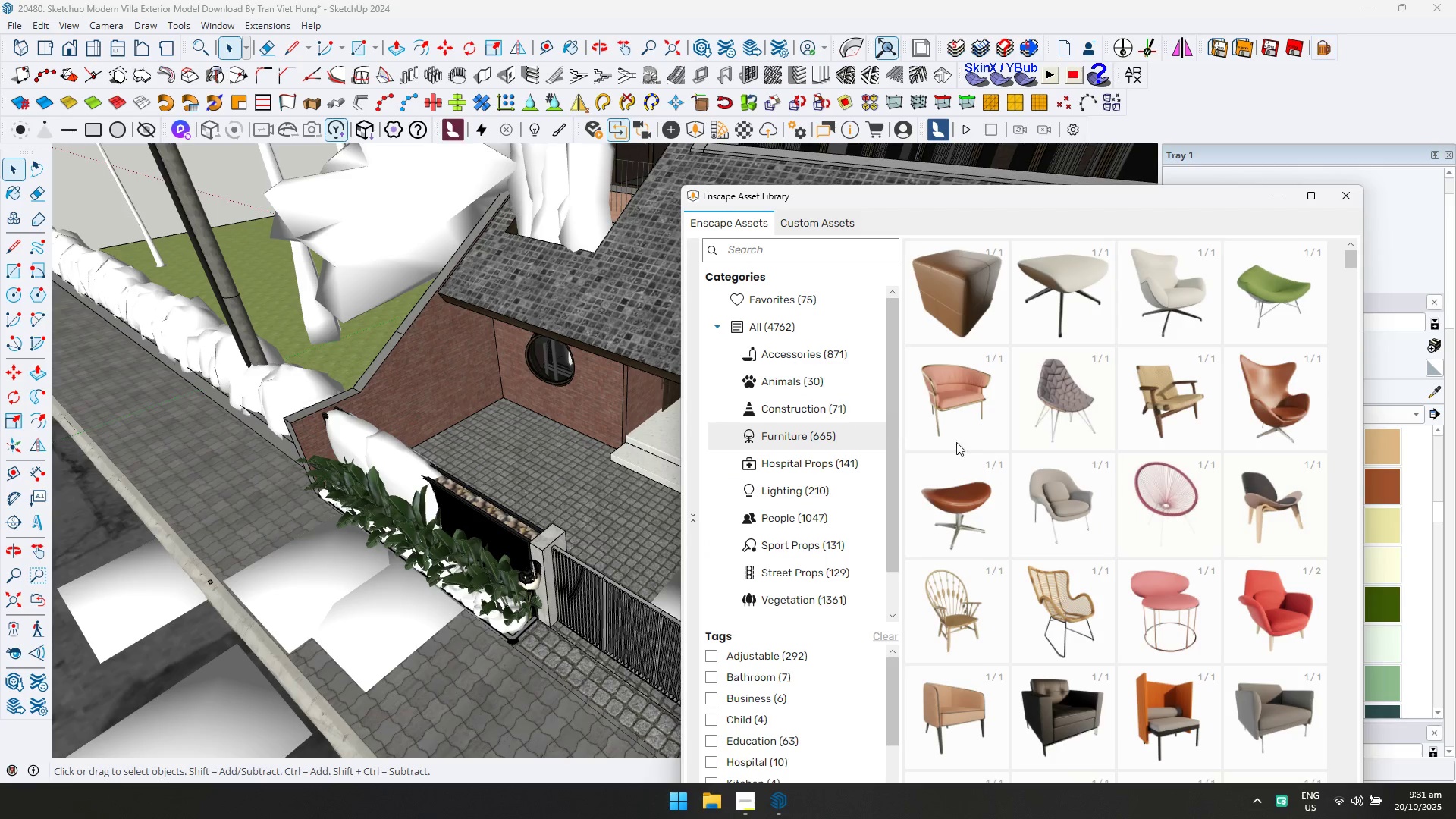 
scroll: coordinate [775, 752], scroll_direction: down, amount: 7.0
 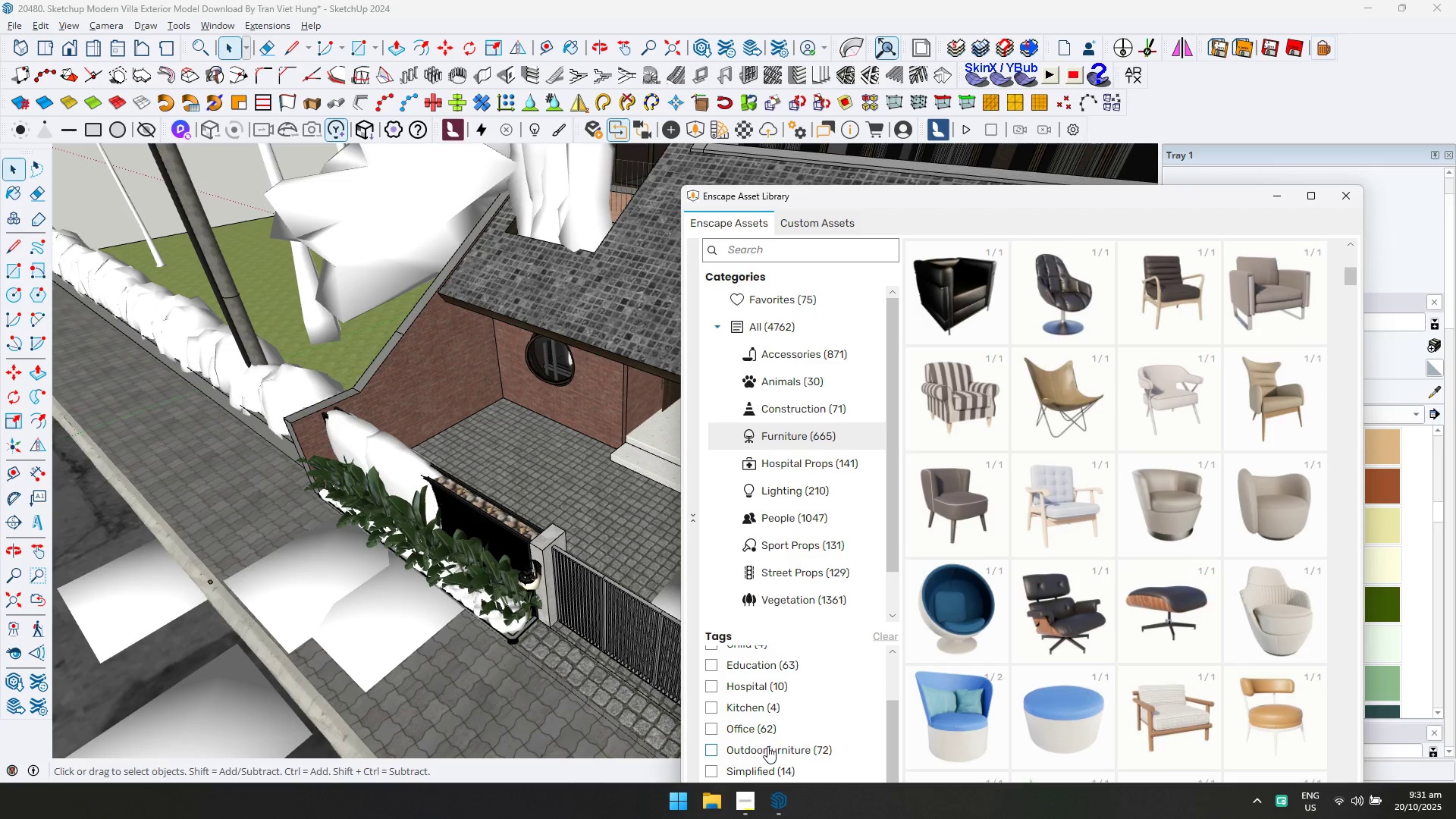 
left_click([767, 746])
 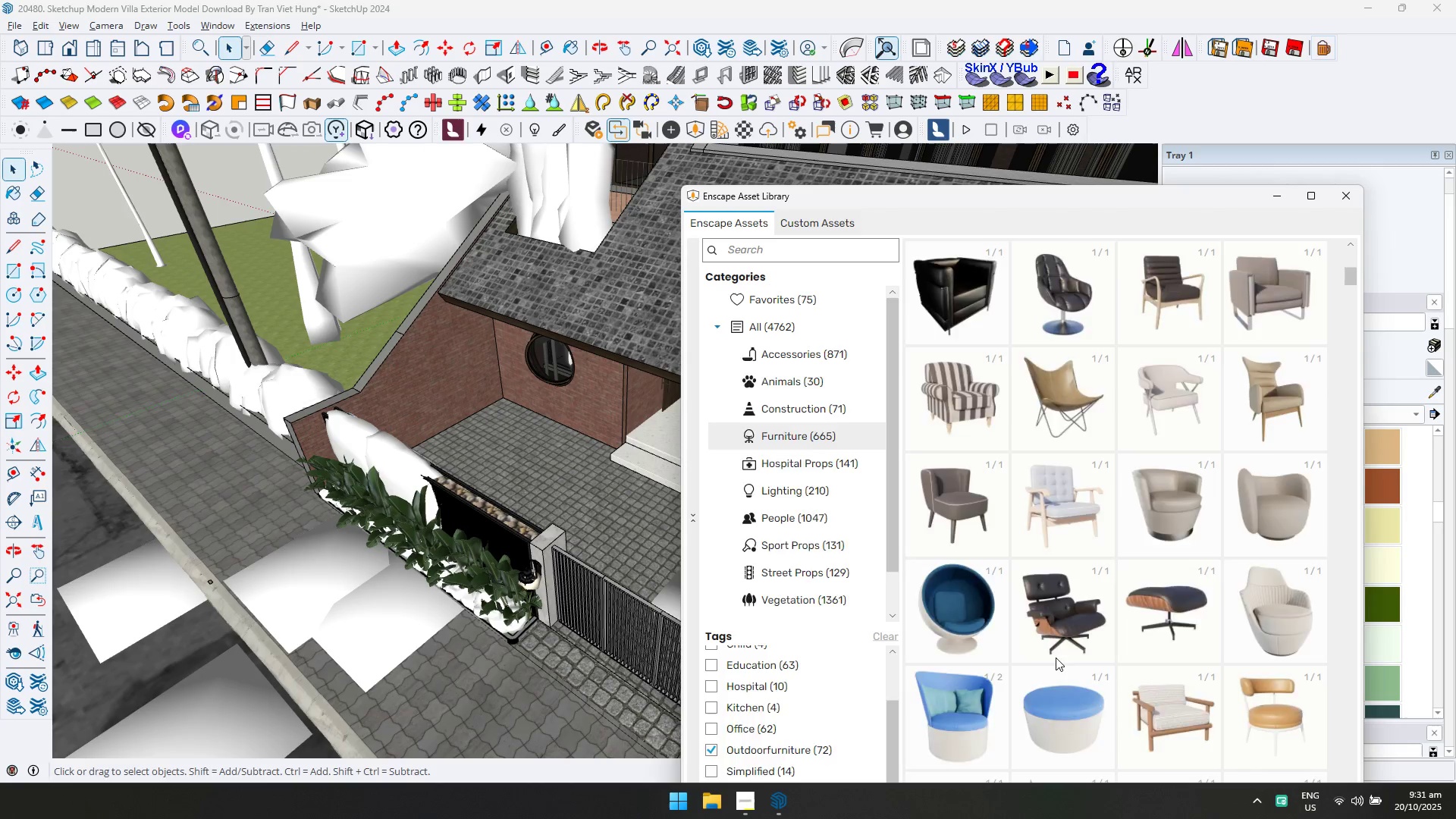 
scroll: coordinate [1257, 705], scroll_direction: down, amount: 7.0
 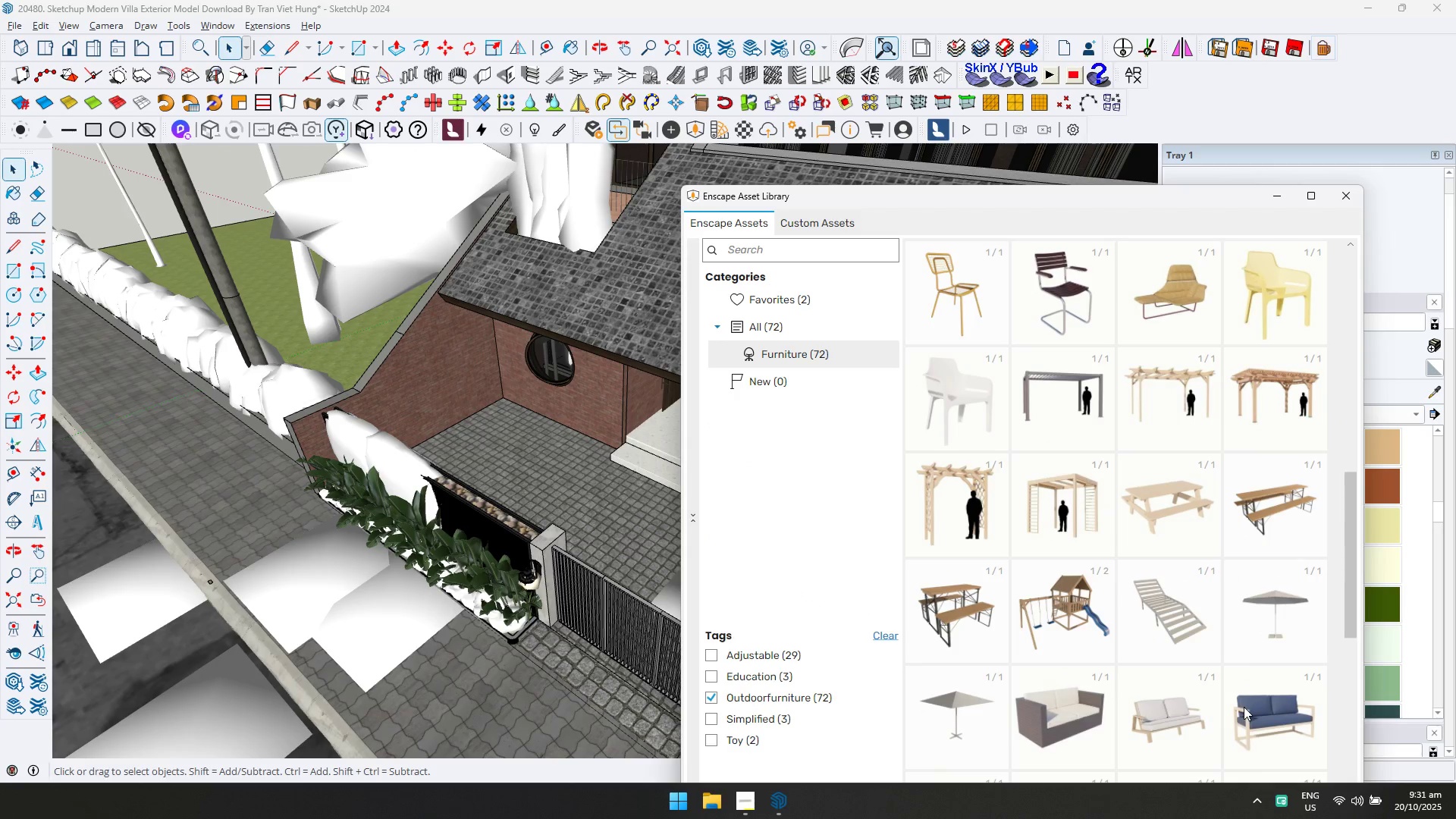 
scroll: coordinate [1239, 707], scroll_direction: up, amount: 2.0
 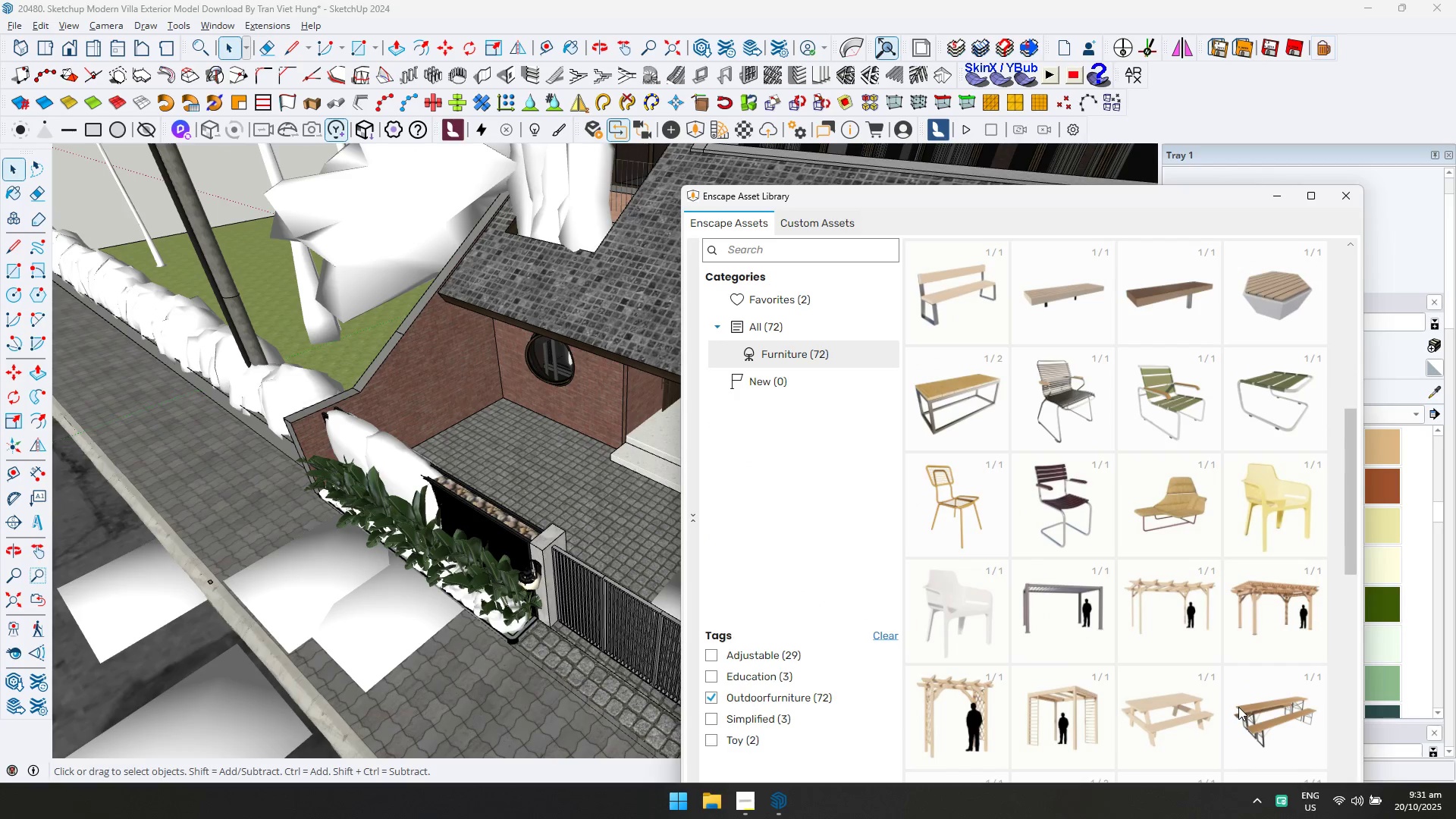 
scroll: coordinate [1231, 708], scroll_direction: down, amount: 2.0
 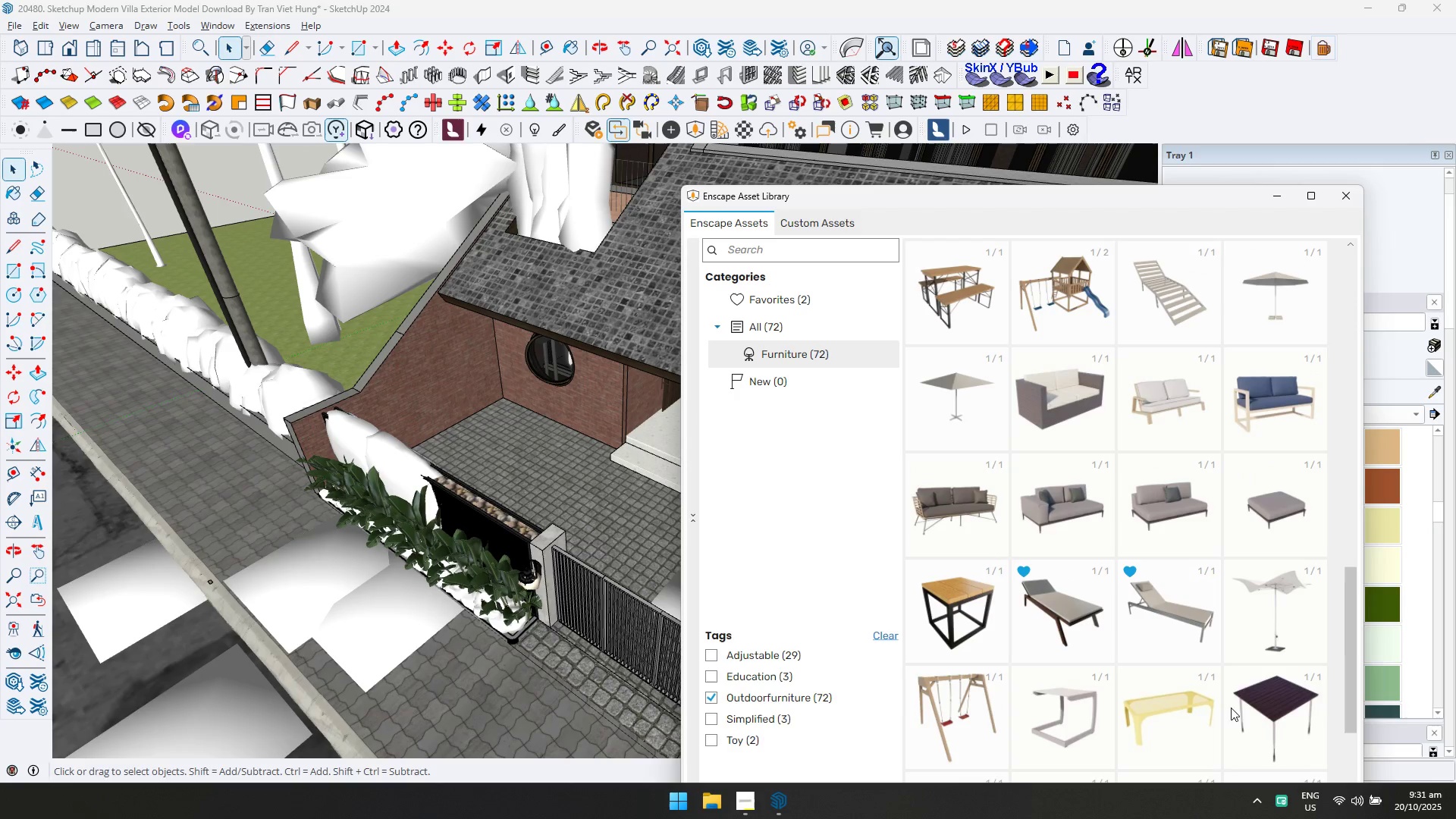 
left_click([1260, 632])
 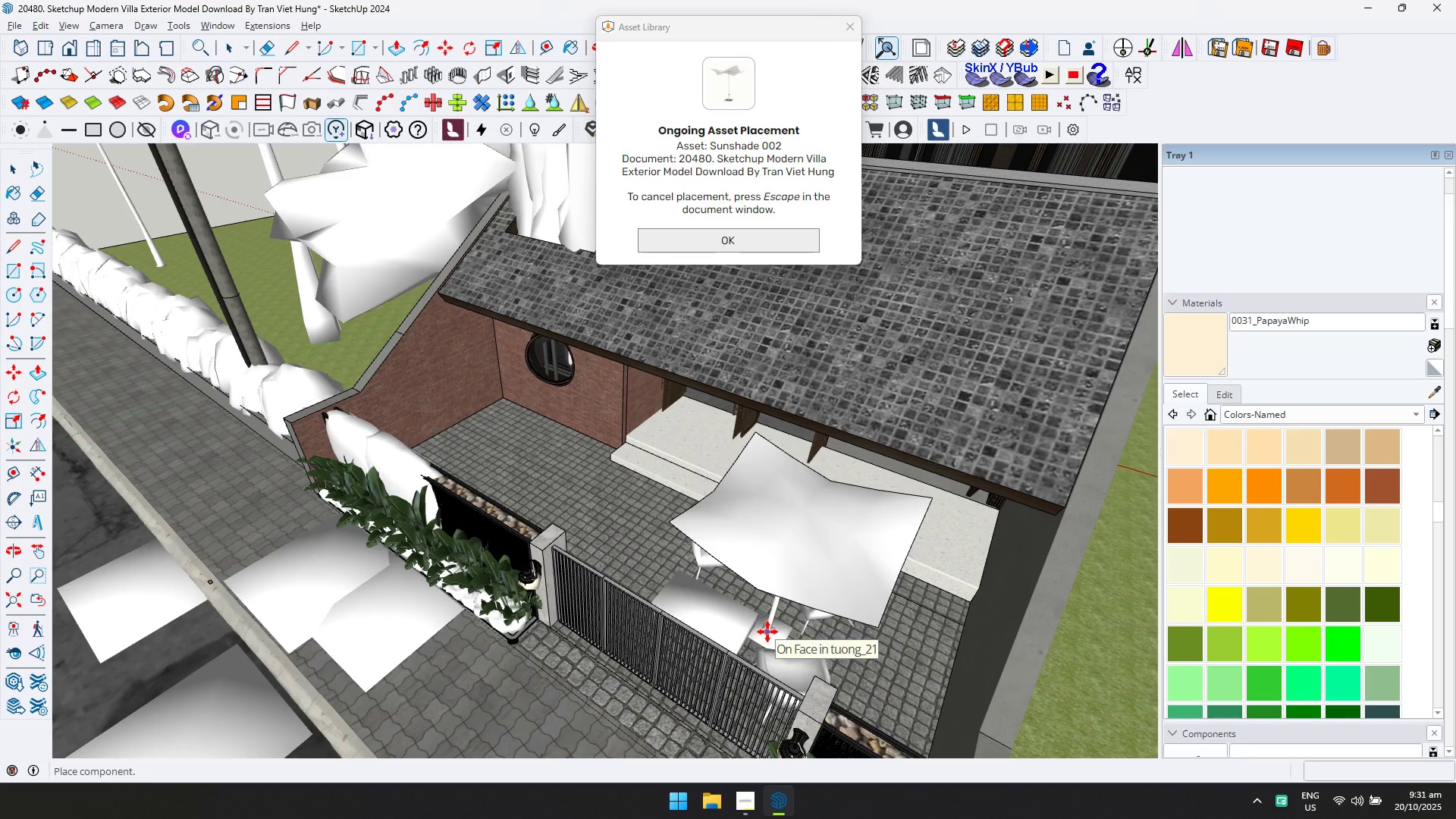 
wait(7.3)
 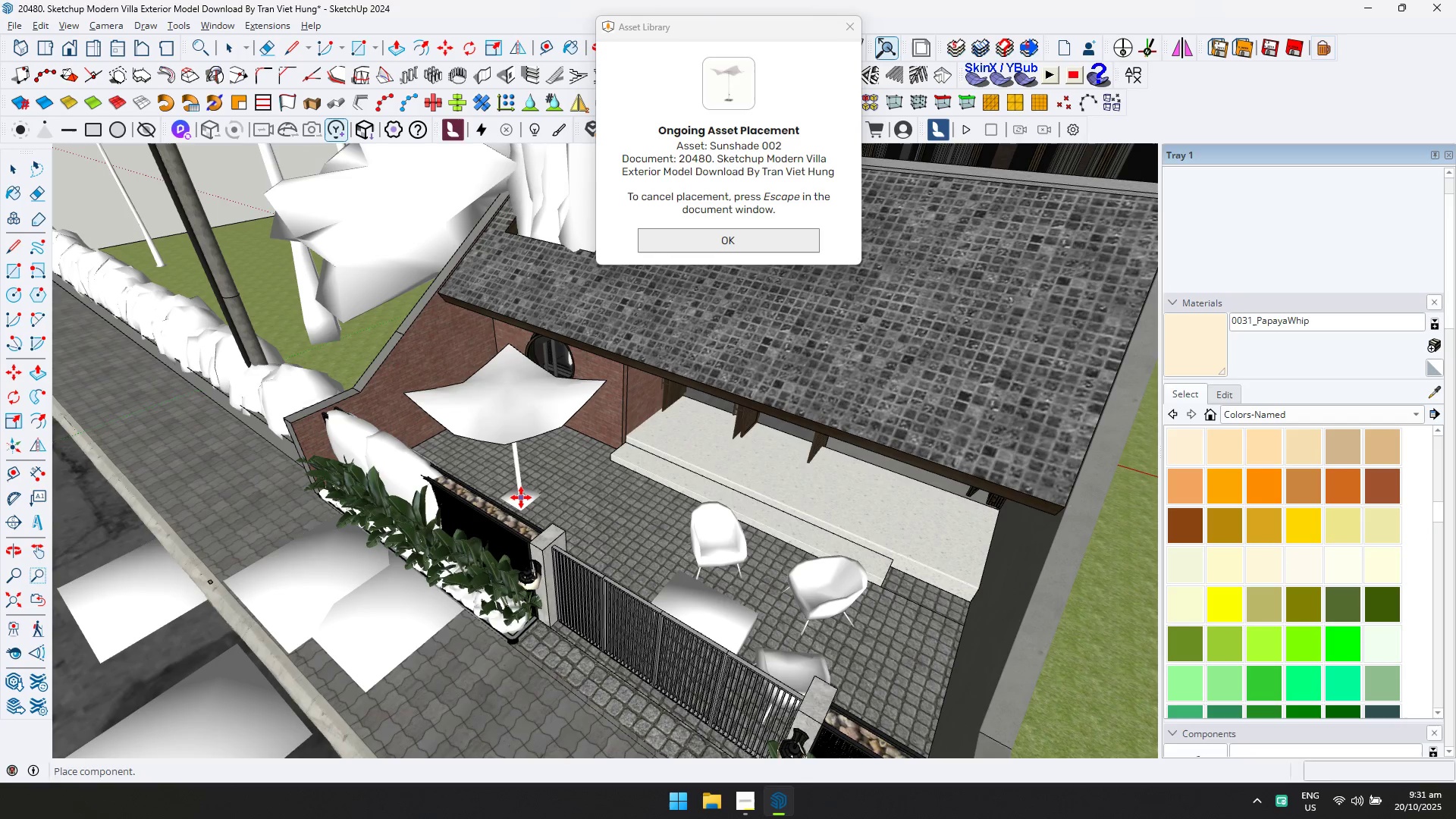 
key(Escape)
 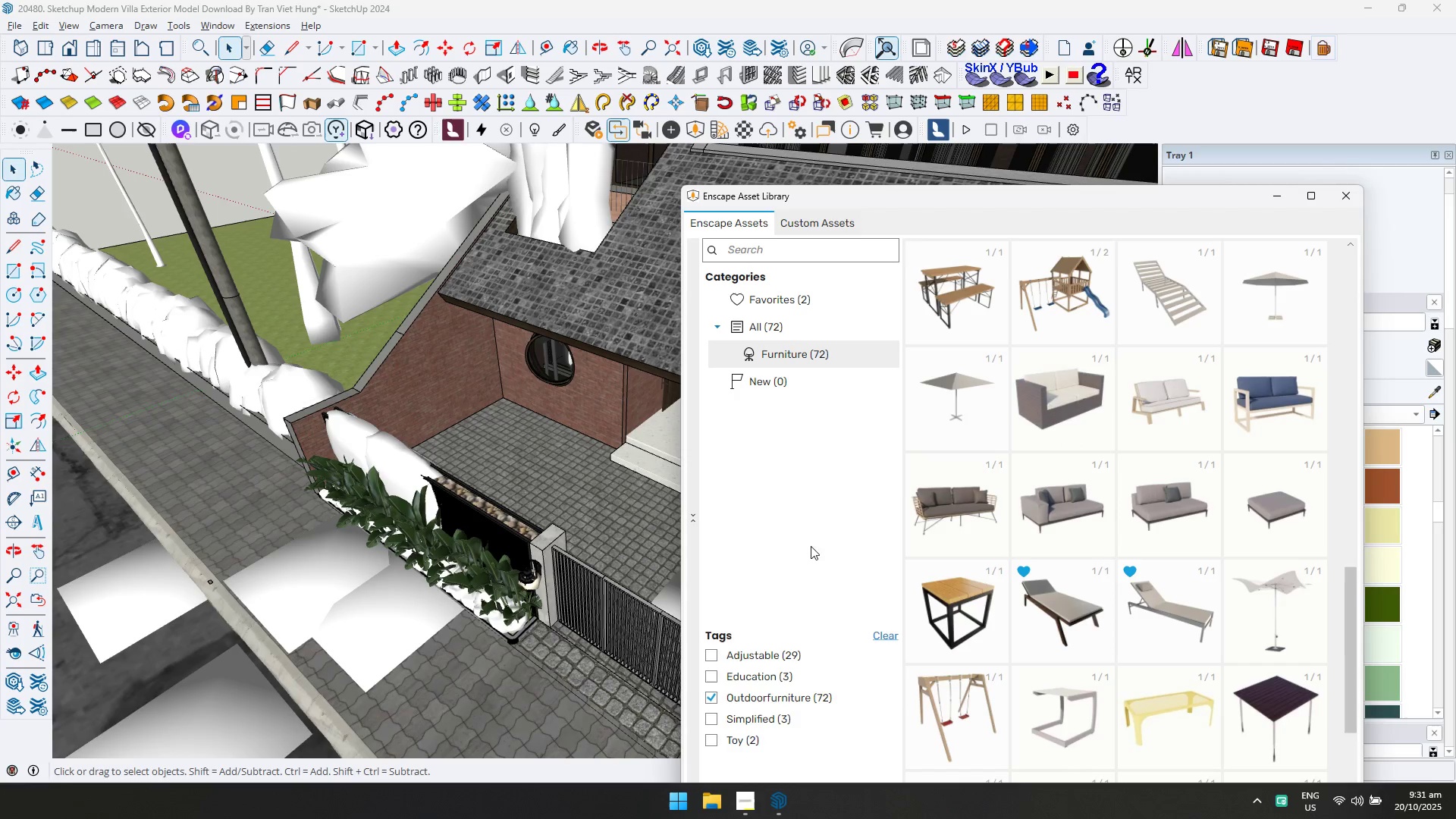 
scroll: coordinate [1004, 569], scroll_direction: down, amount: 1.0
 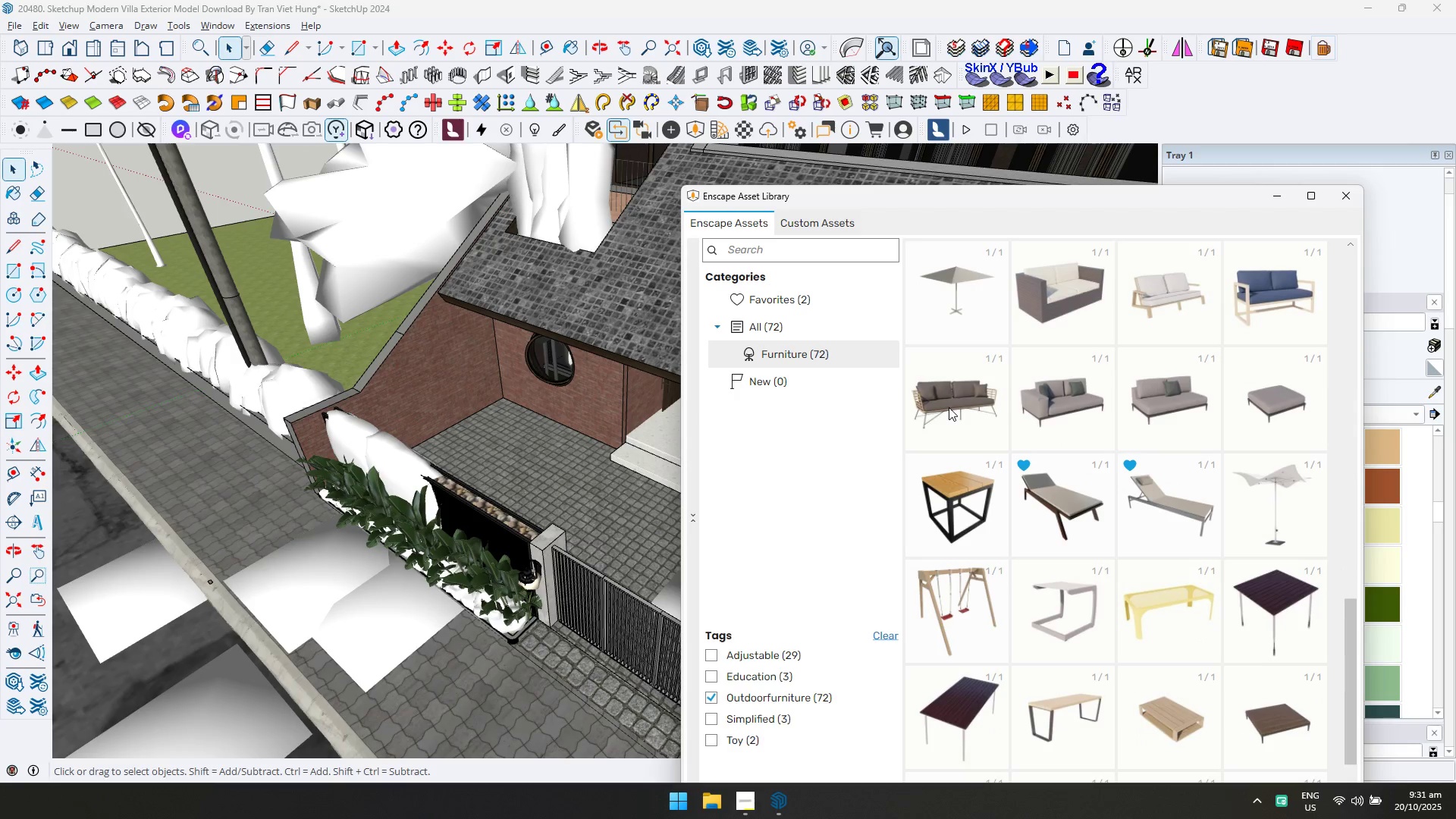 
left_click([949, 407])
 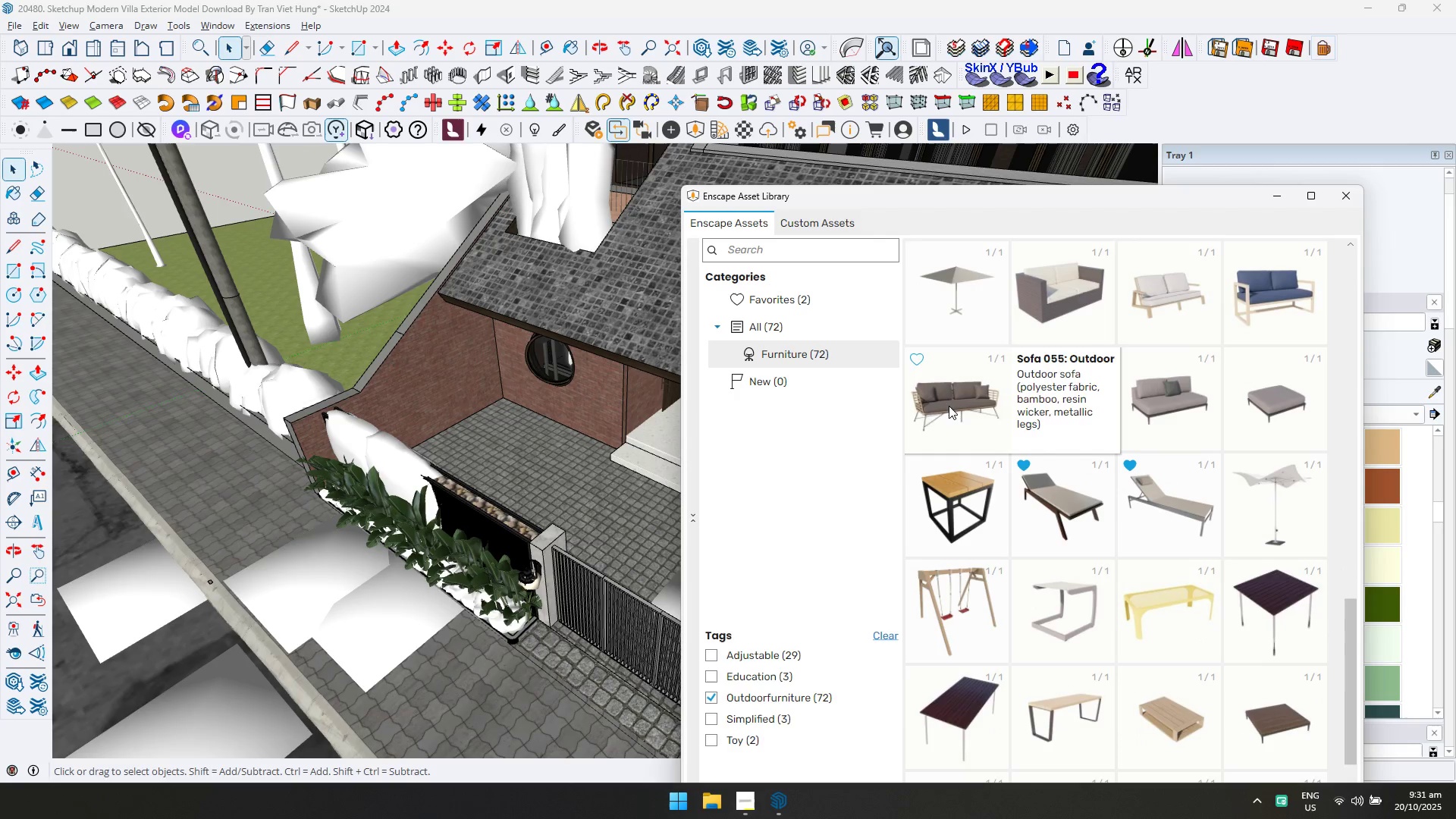 
left_click([949, 406])
 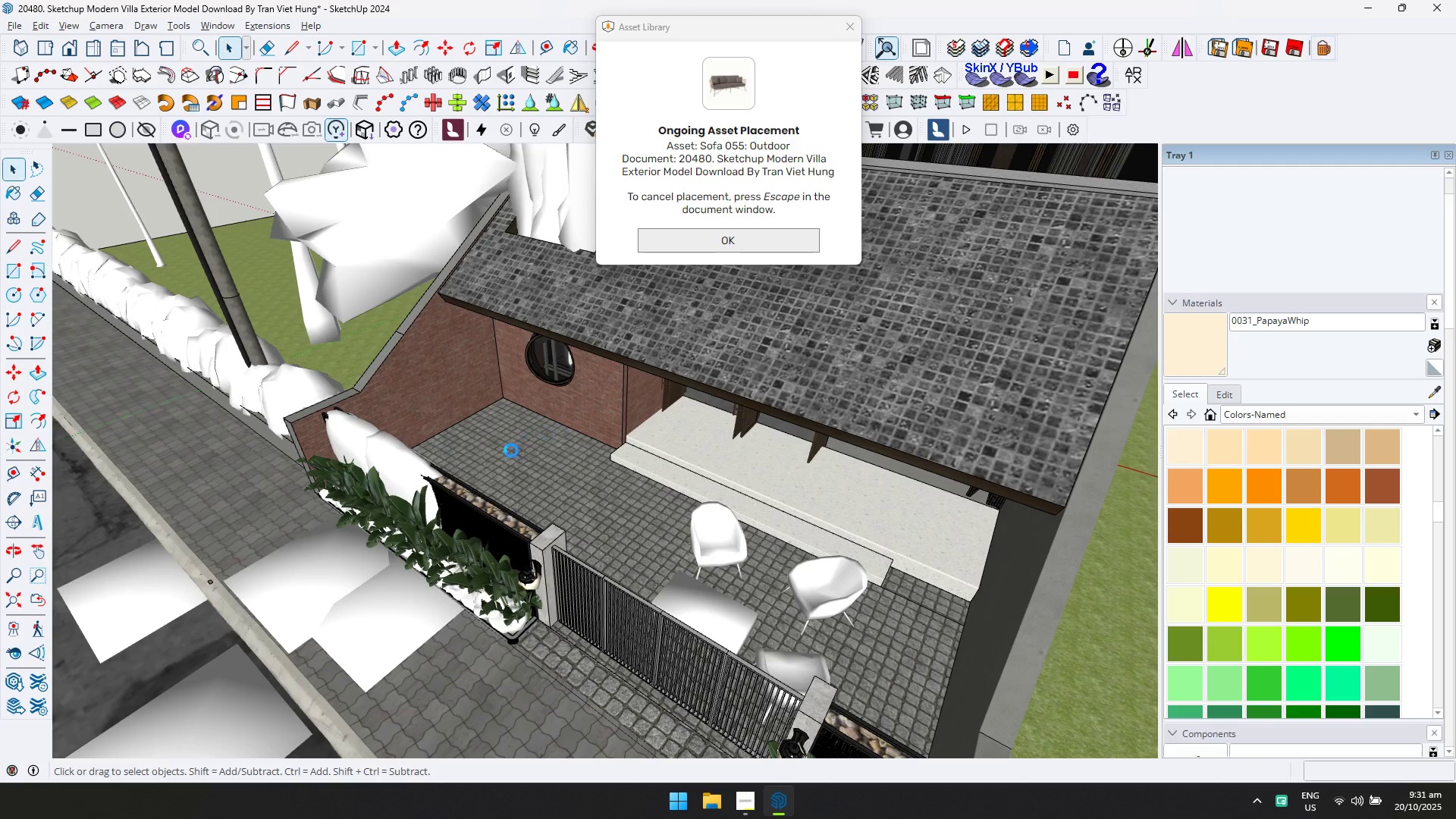 
scroll: coordinate [497, 469], scroll_direction: up, amount: 4.0
 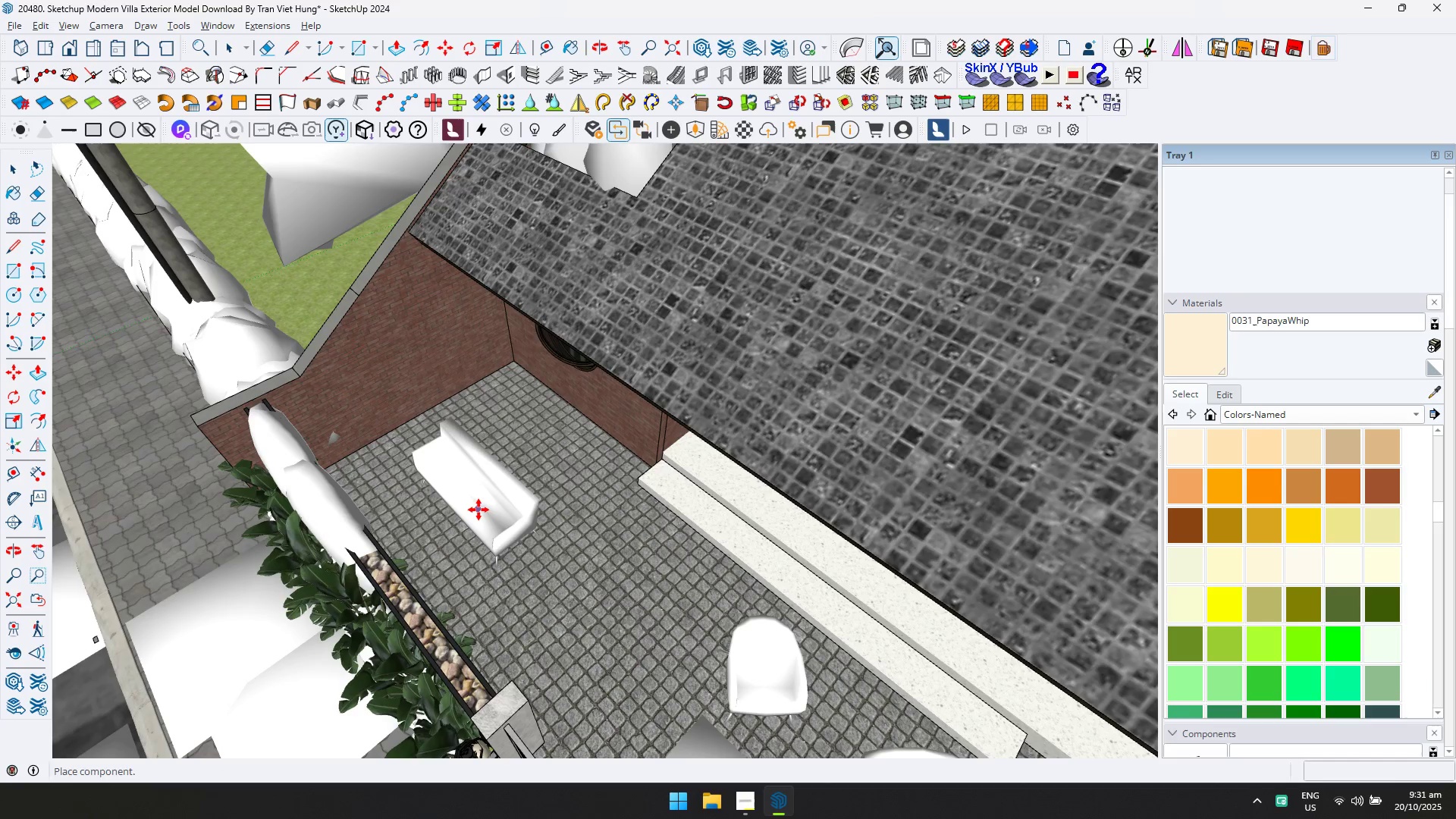 
left_click([492, 505])
 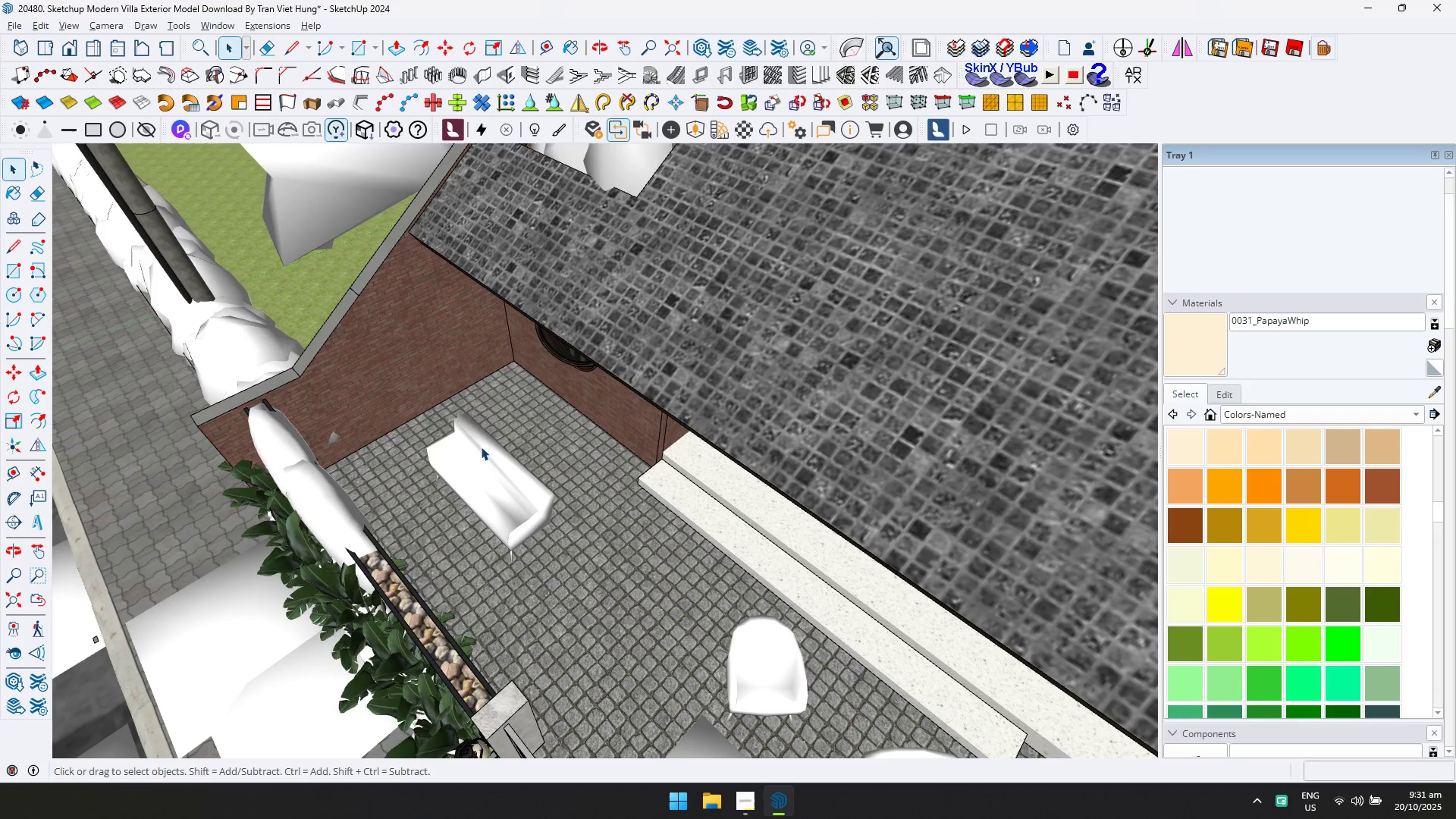 
double_click([486, 463])
 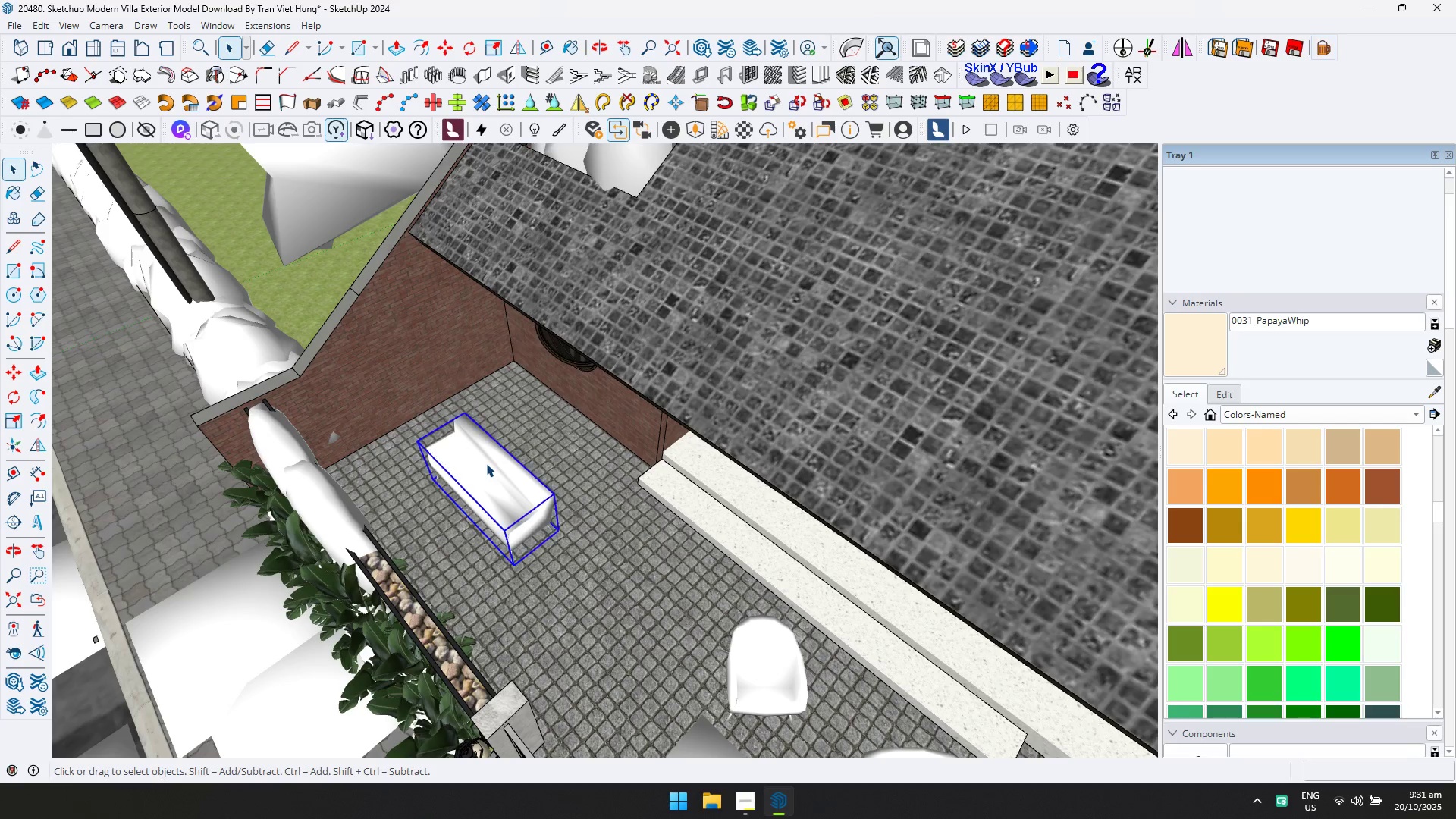 
key(Q)
 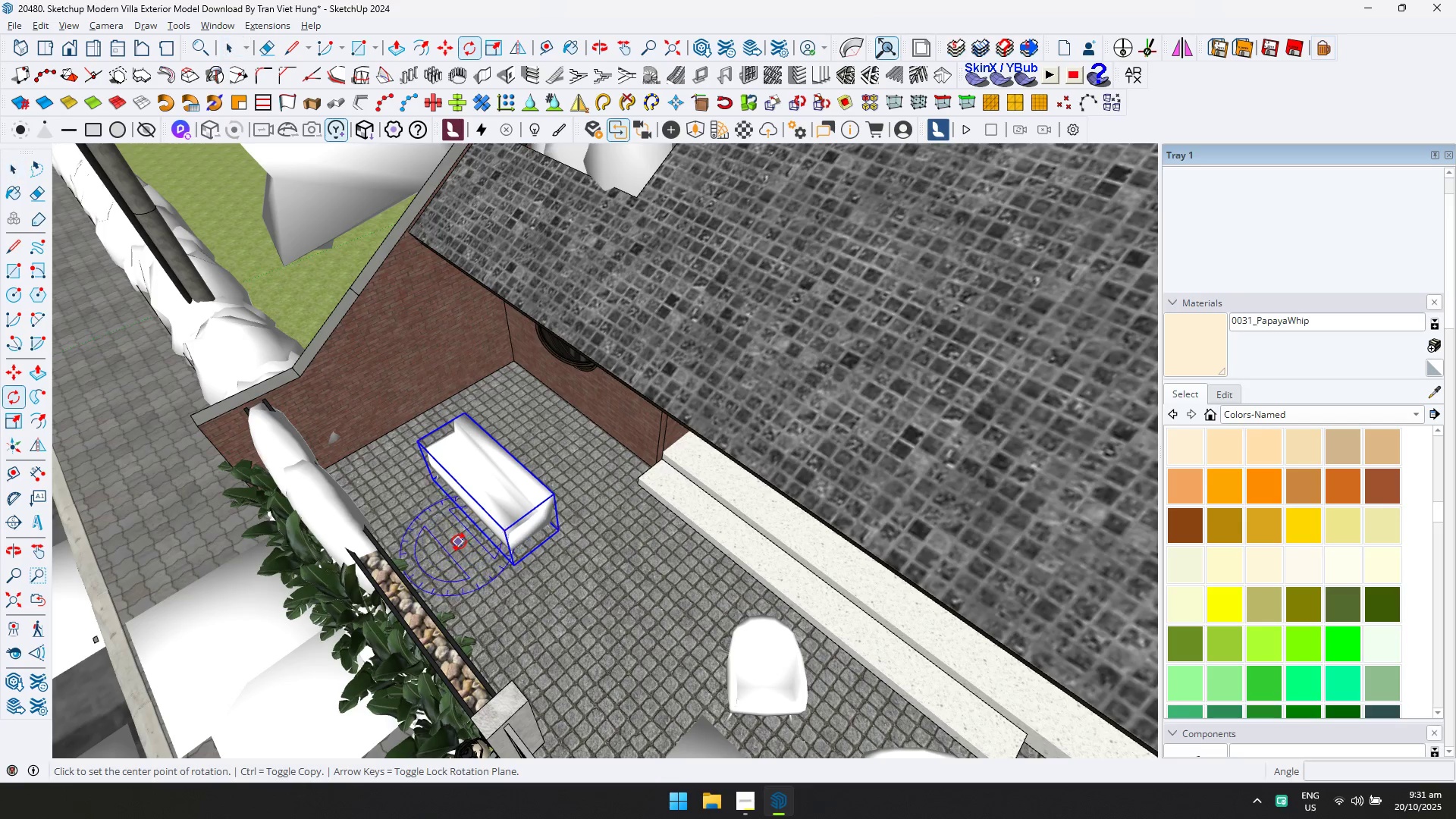 
left_click([459, 542])
 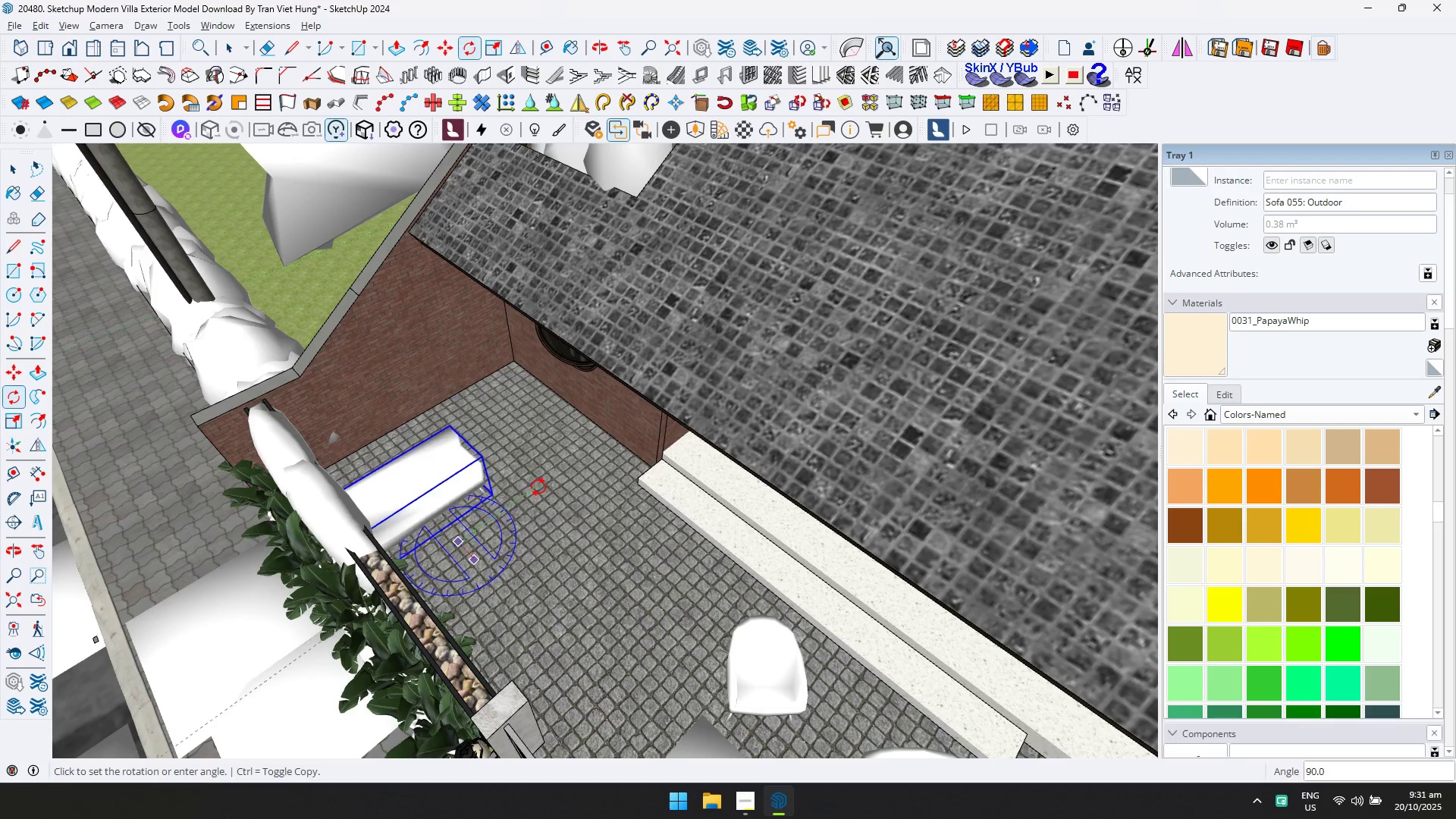 
left_click([538, 483])
 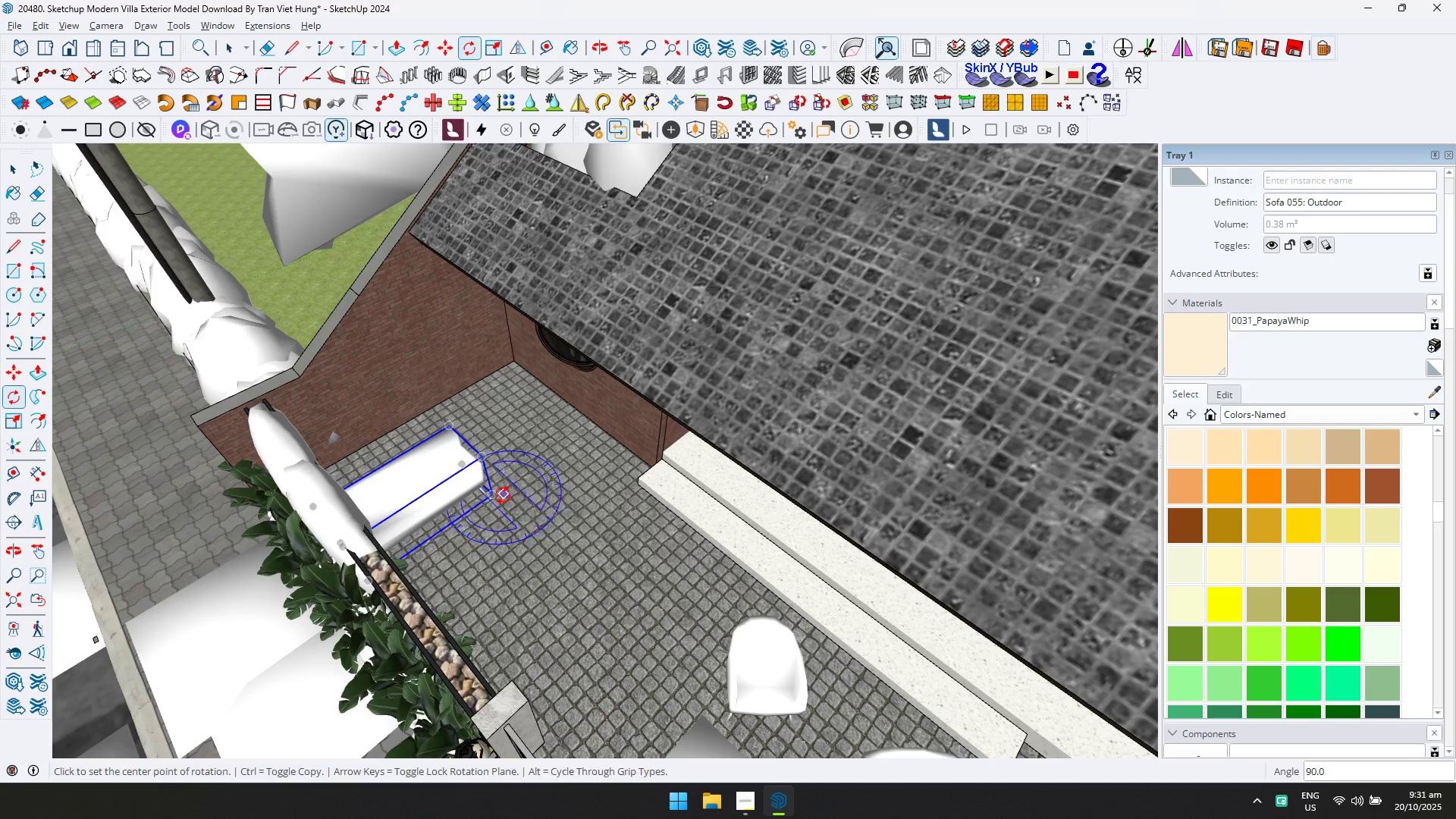 
type(mq)
 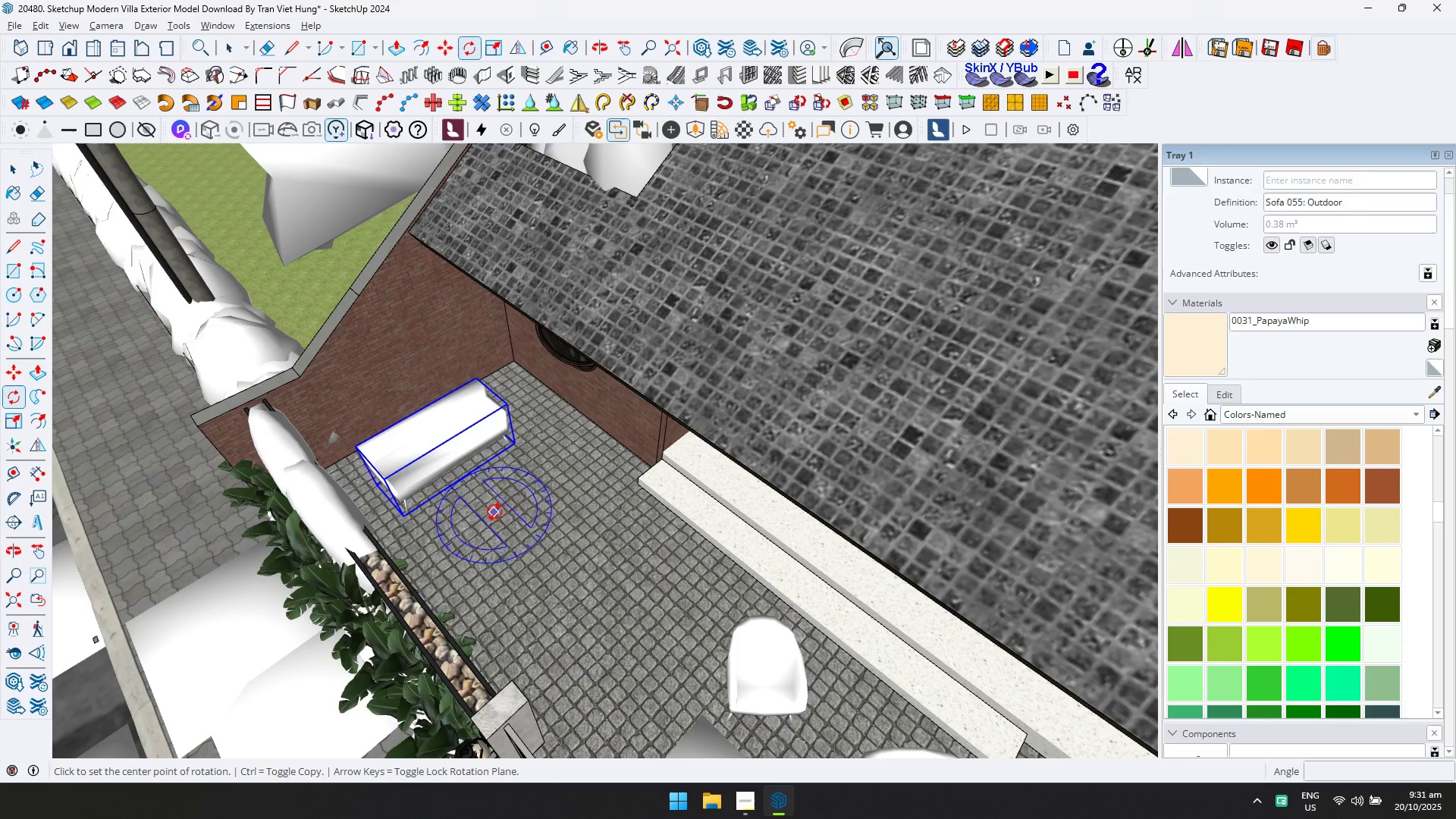 
left_click_drag(start_coordinate=[431, 490], to_coordinate=[447, 477])
 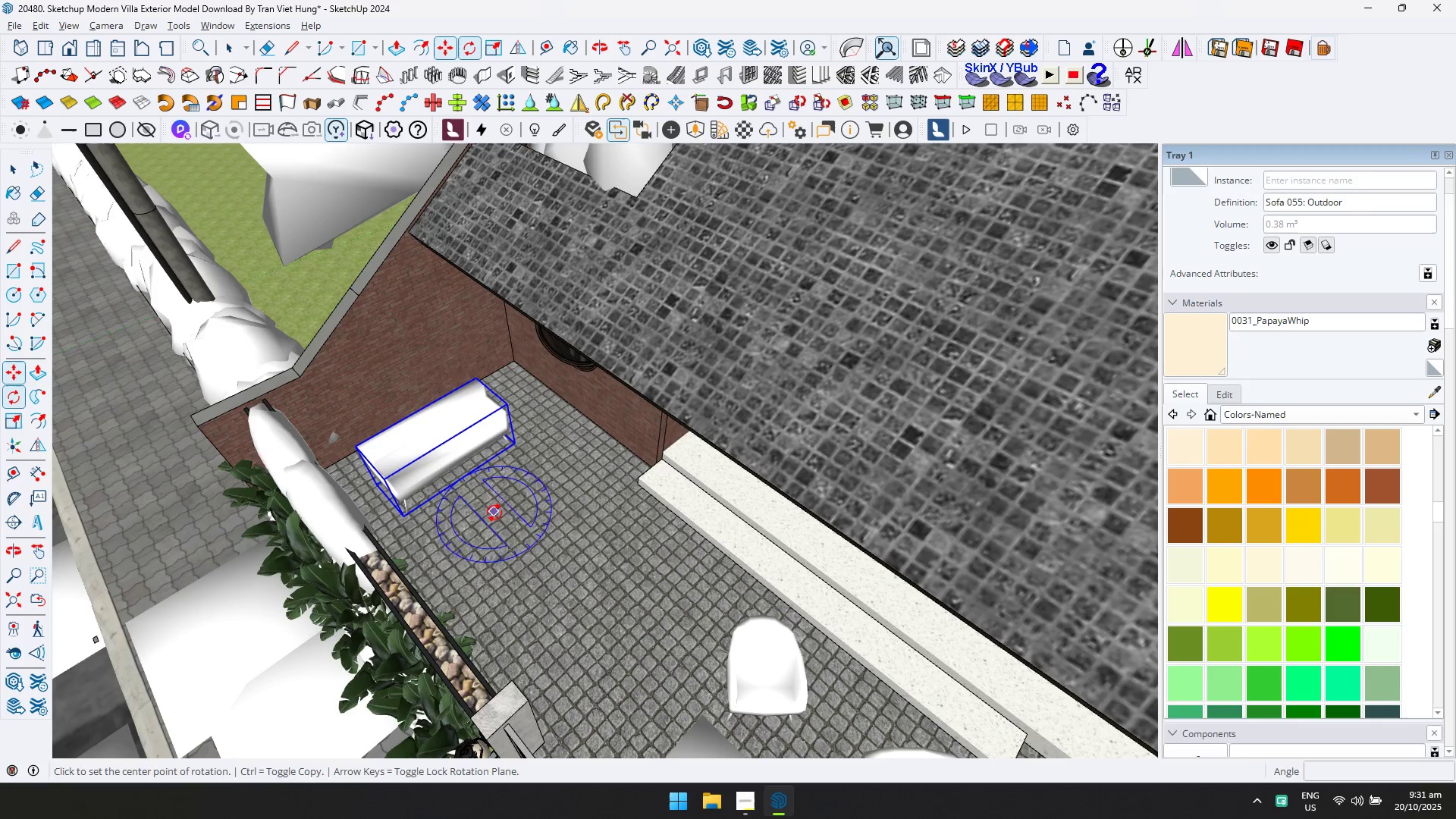 
key(Control+ControlLeft)
 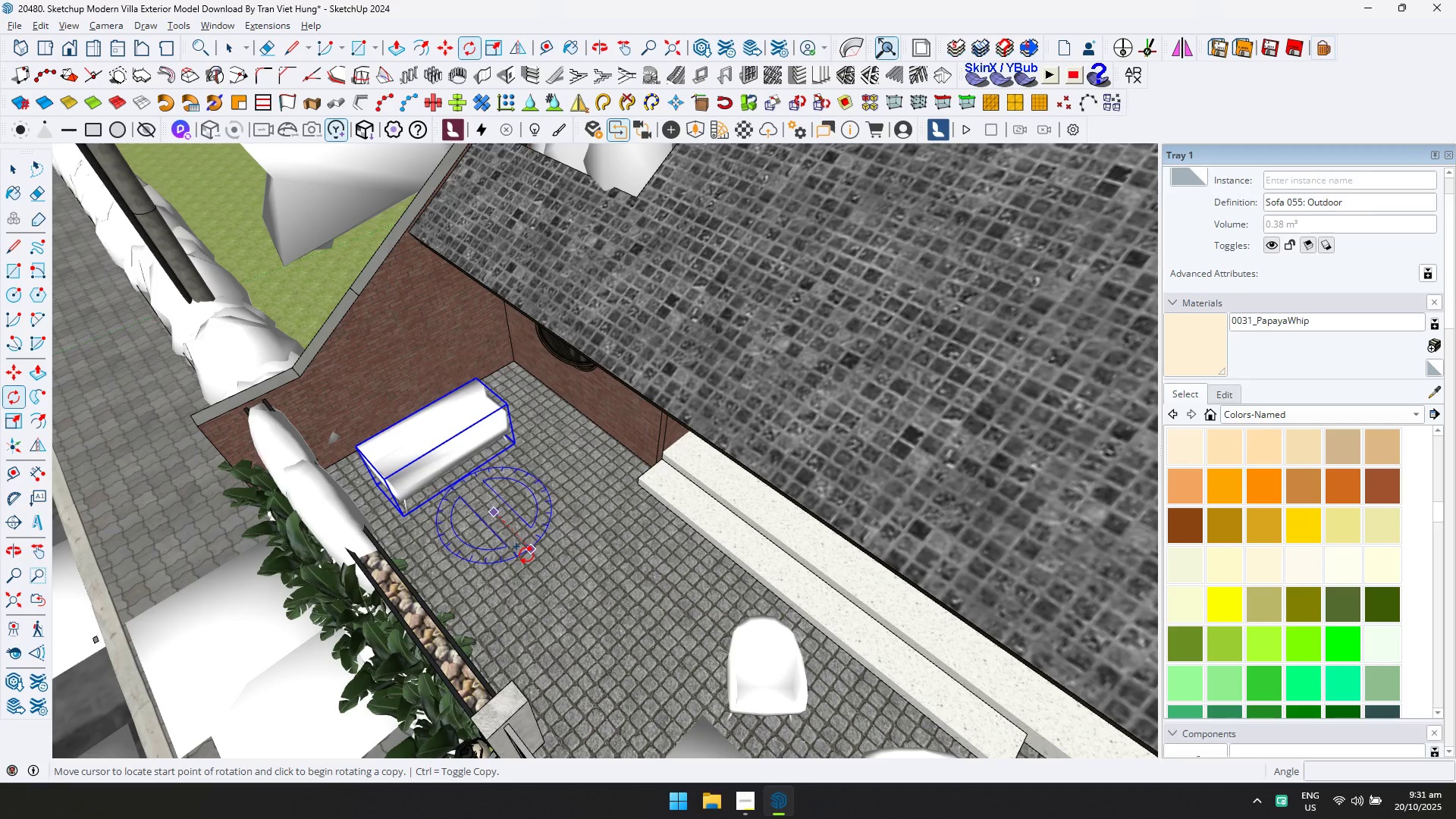 
double_click([526, 555])
 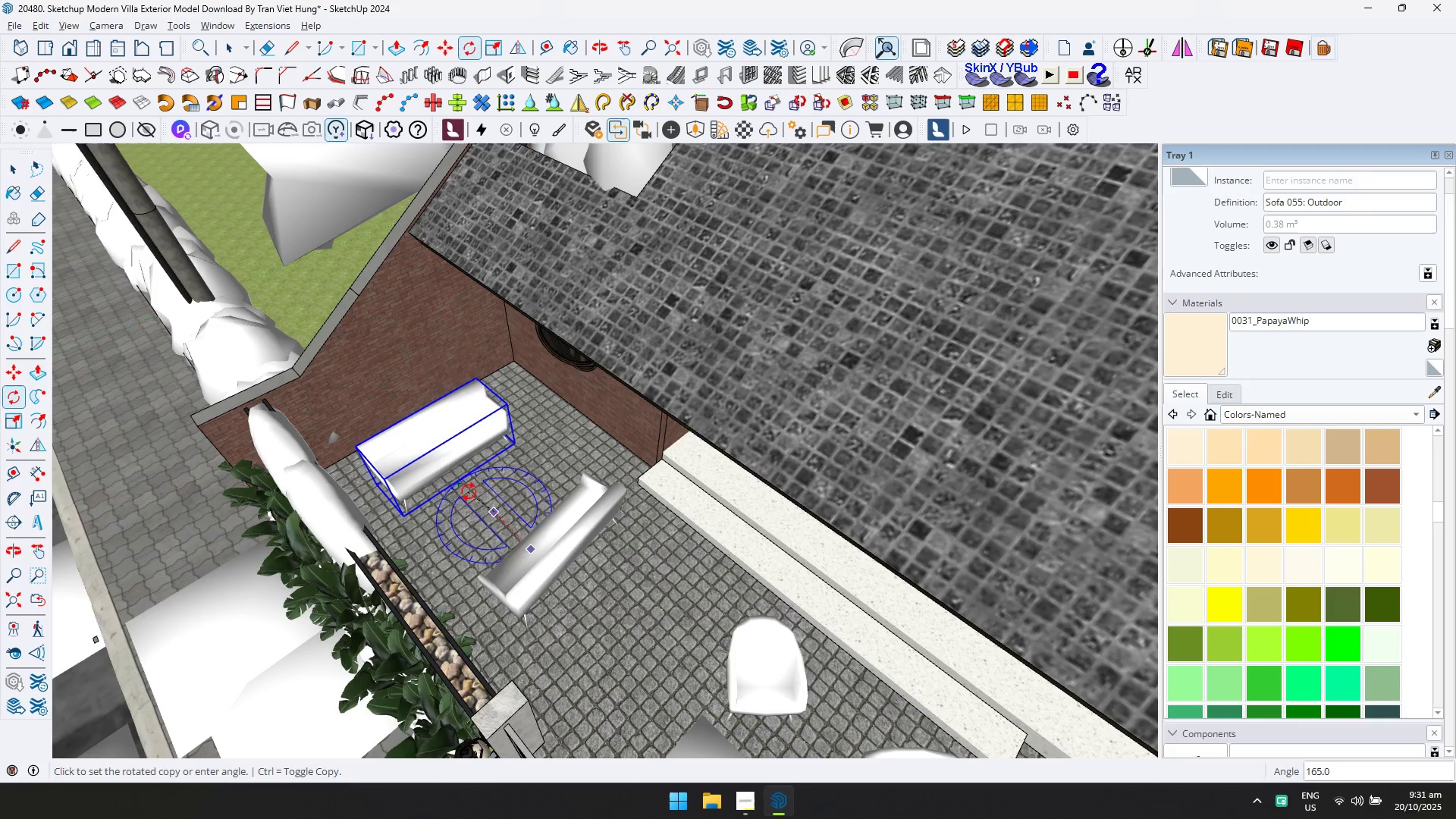 
left_click([469, 488])
 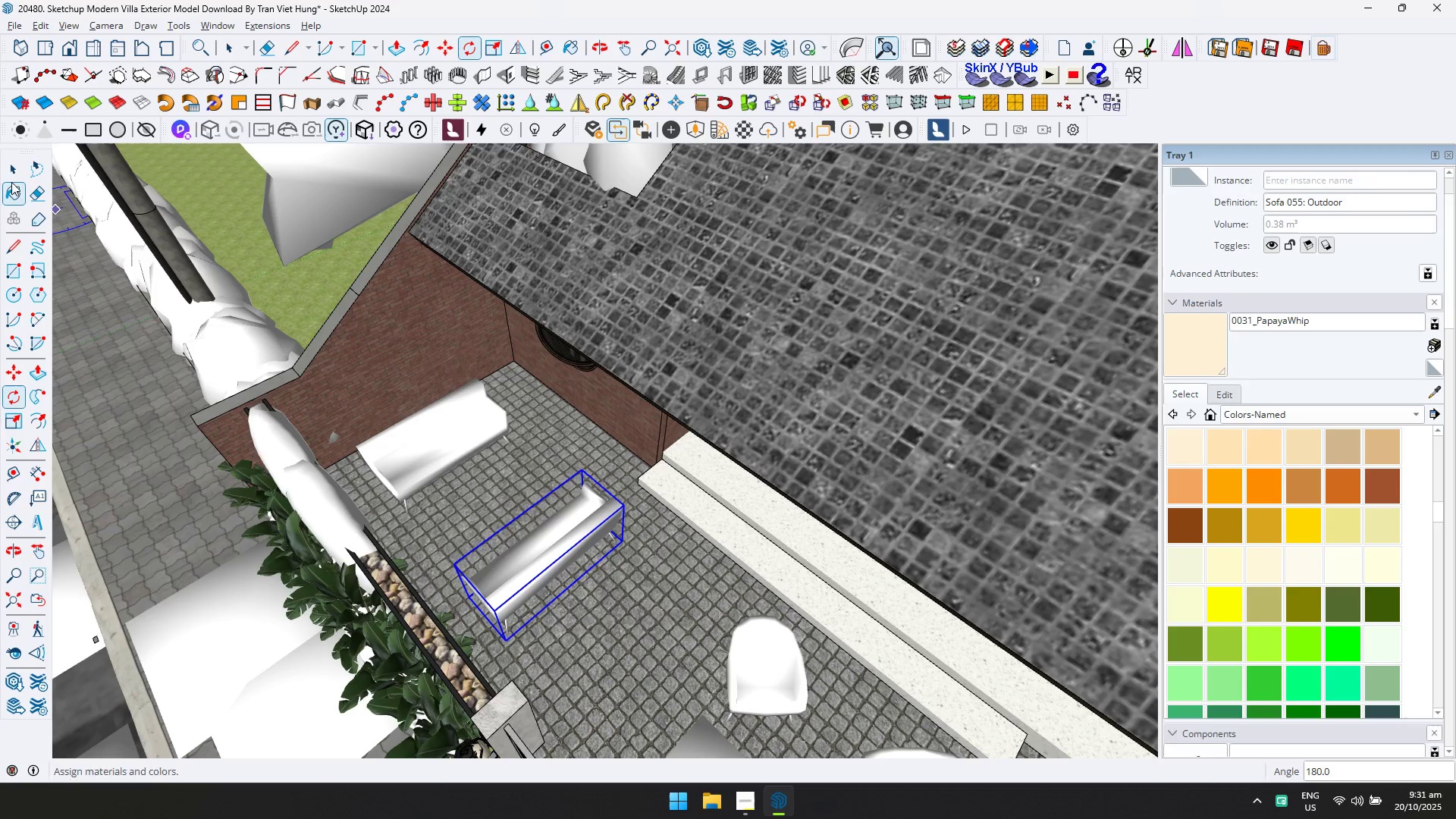 
scroll: coordinate [341, 465], scroll_direction: down, amount: 4.0
 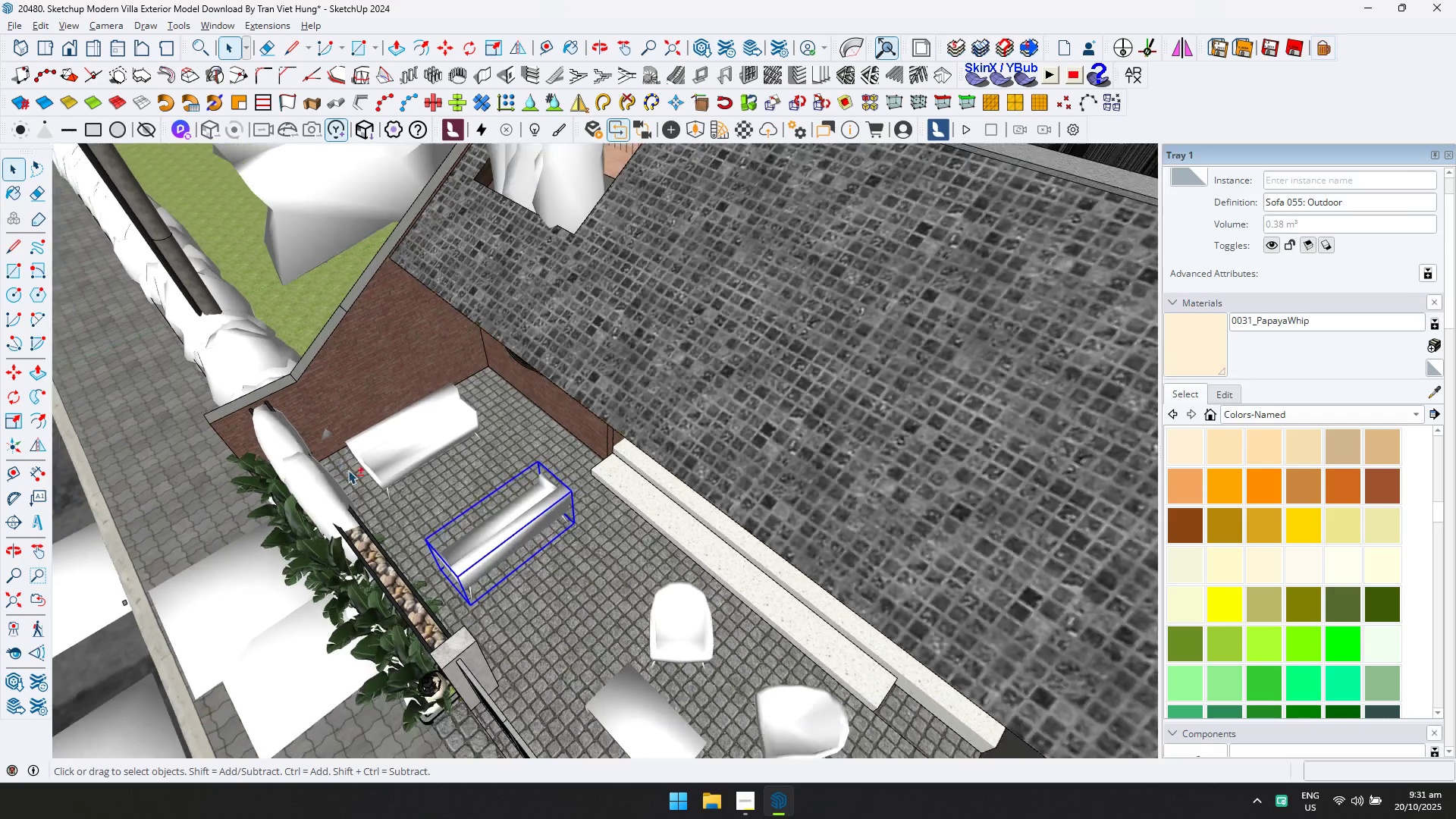 
hold_key(key=ShiftLeft, duration=0.33)
 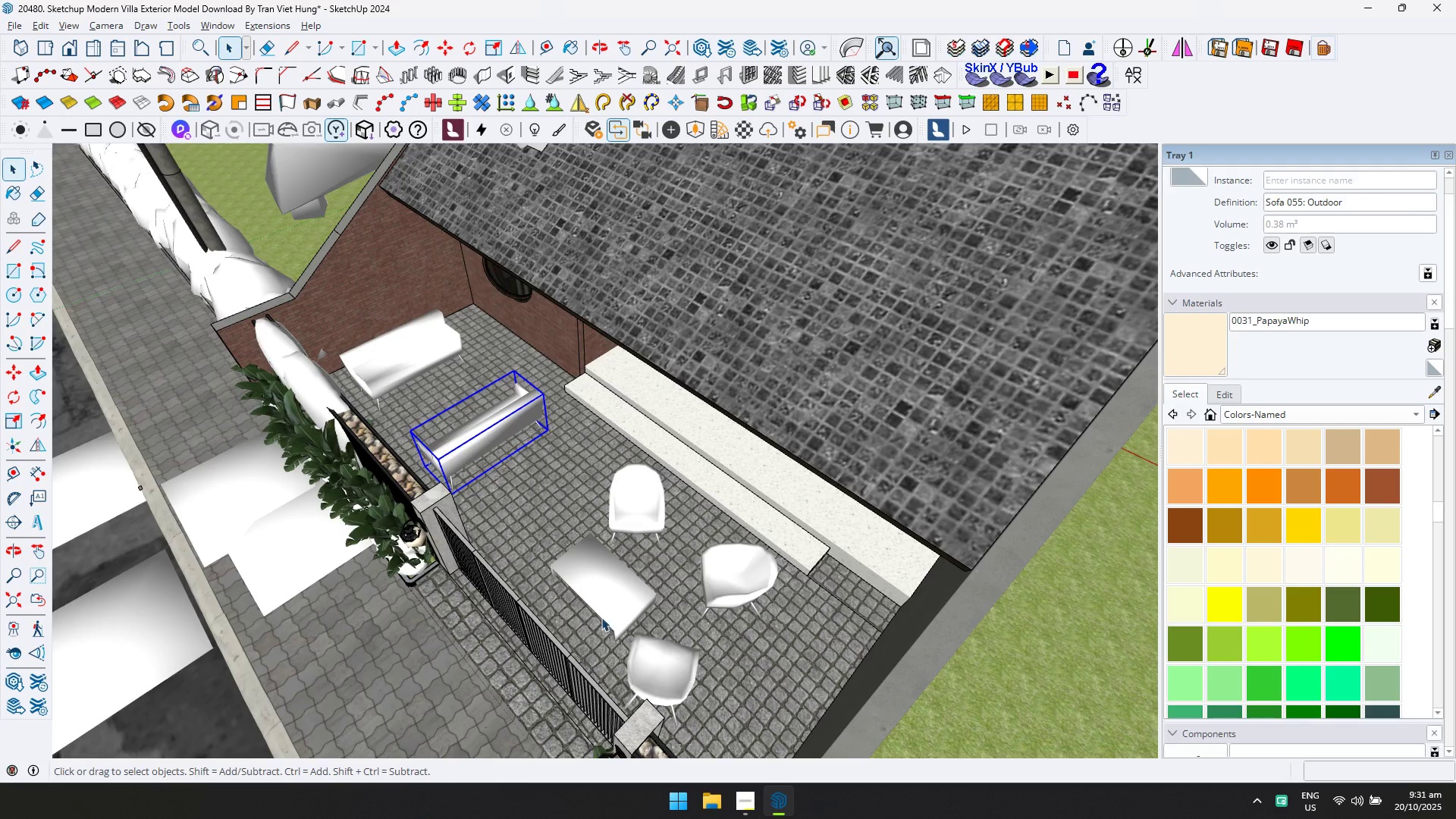 
left_click([608, 586])
 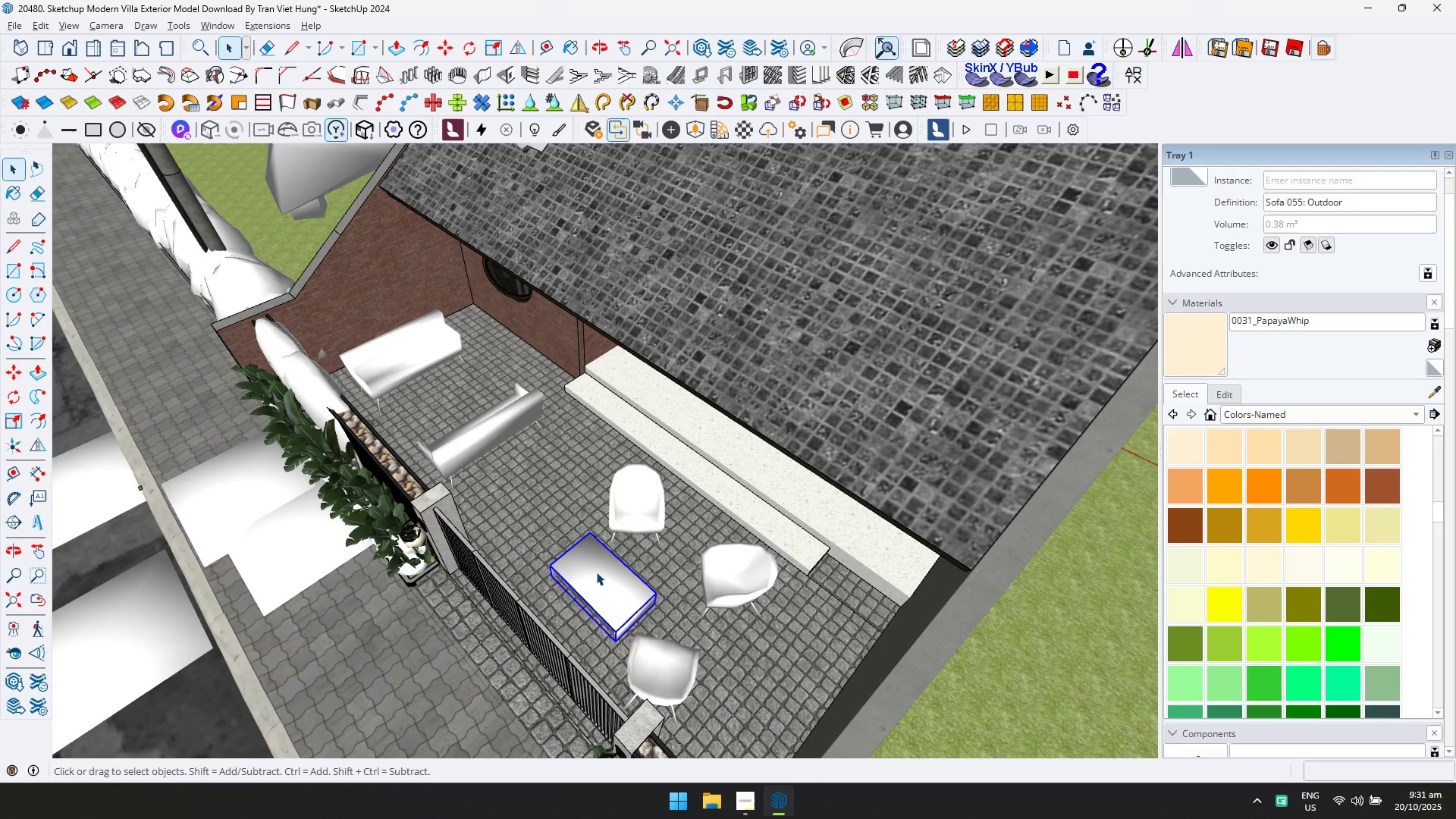 
key(M)
 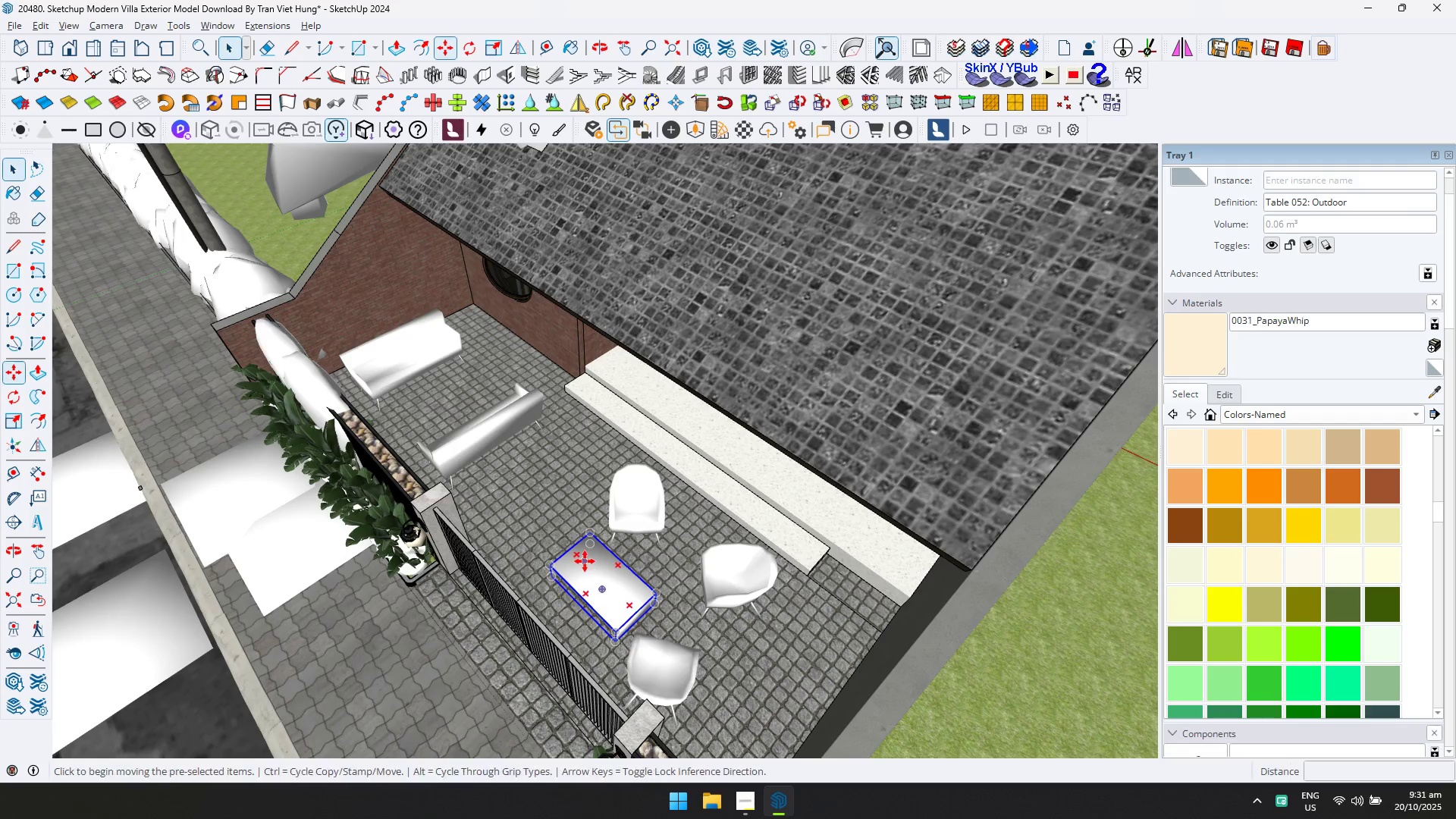 
key(Control+ControlLeft)
 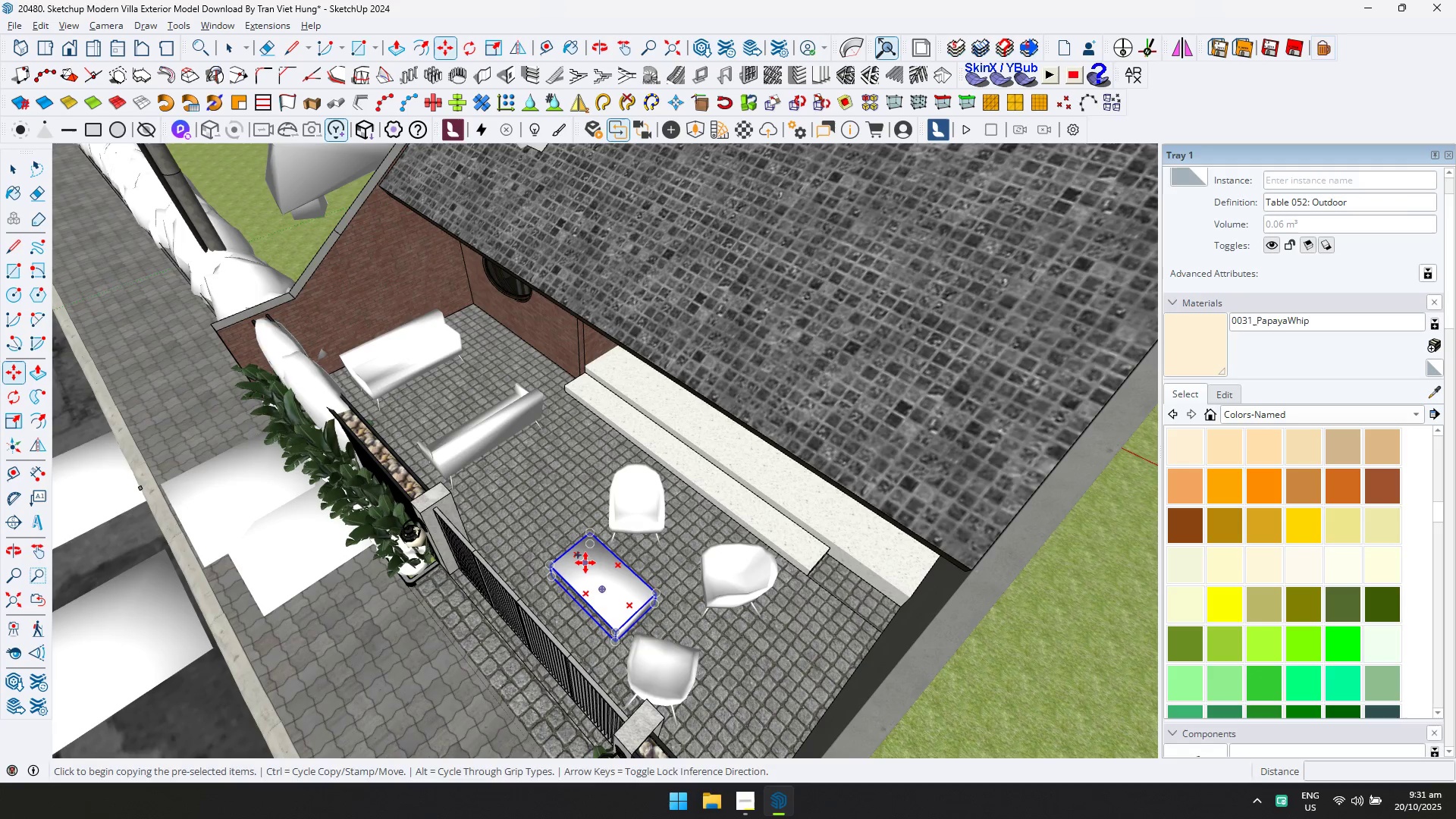 
left_click_drag(start_coordinate=[585, 564], to_coordinate=[581, 560])
 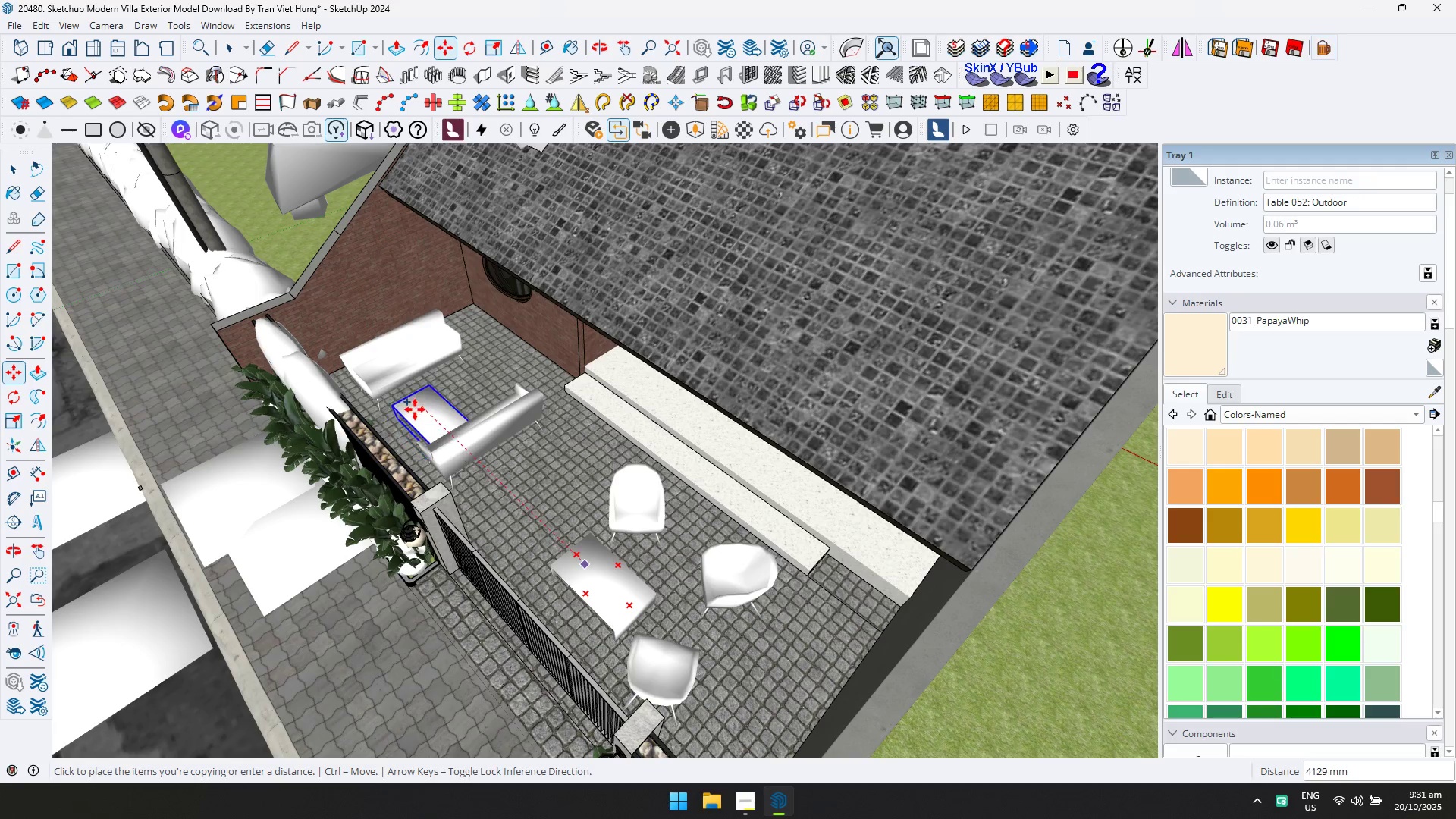 
left_click([415, 410])
 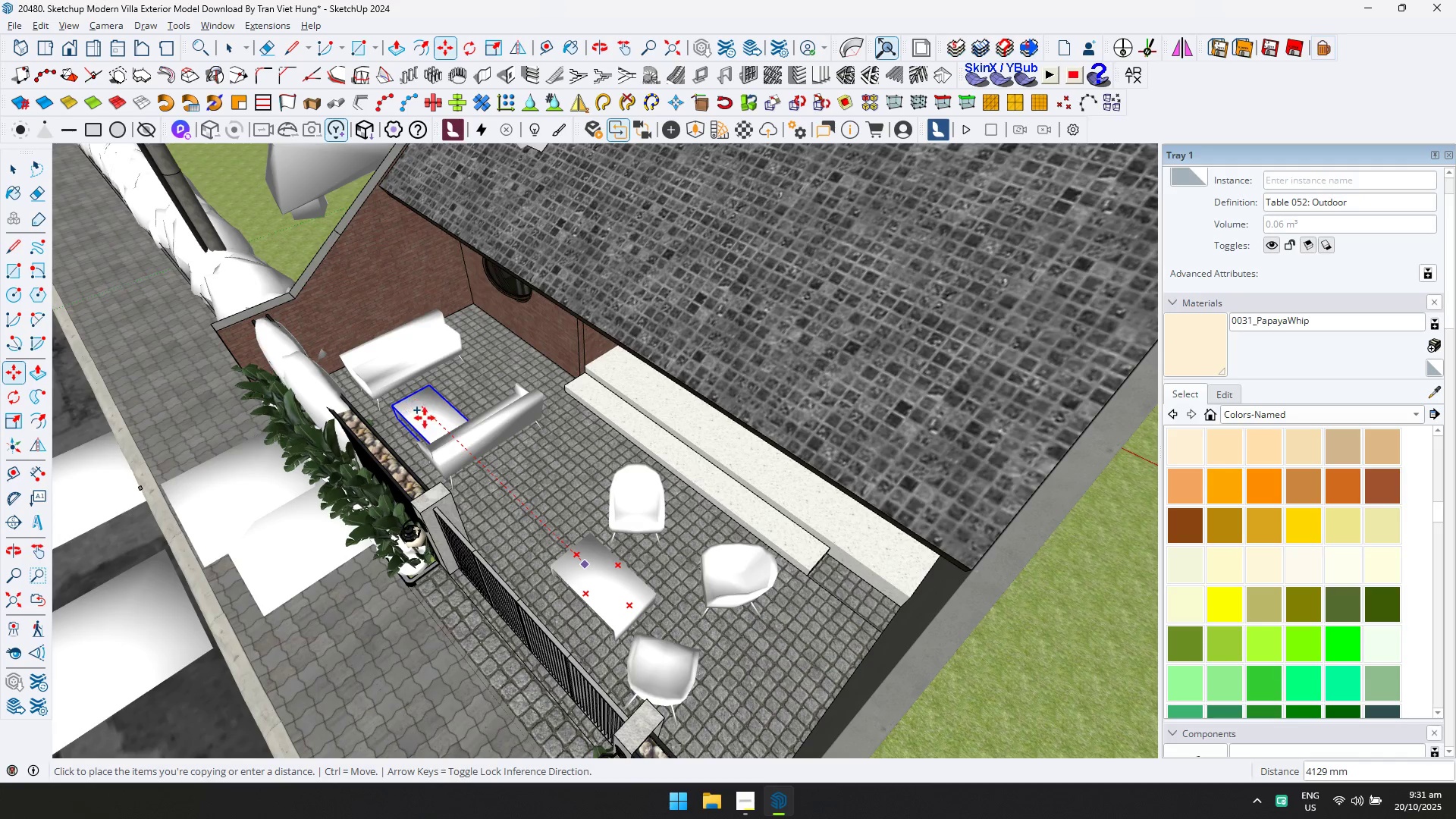 
scroll: coordinate [430, 413], scroll_direction: up, amount: 18.0
 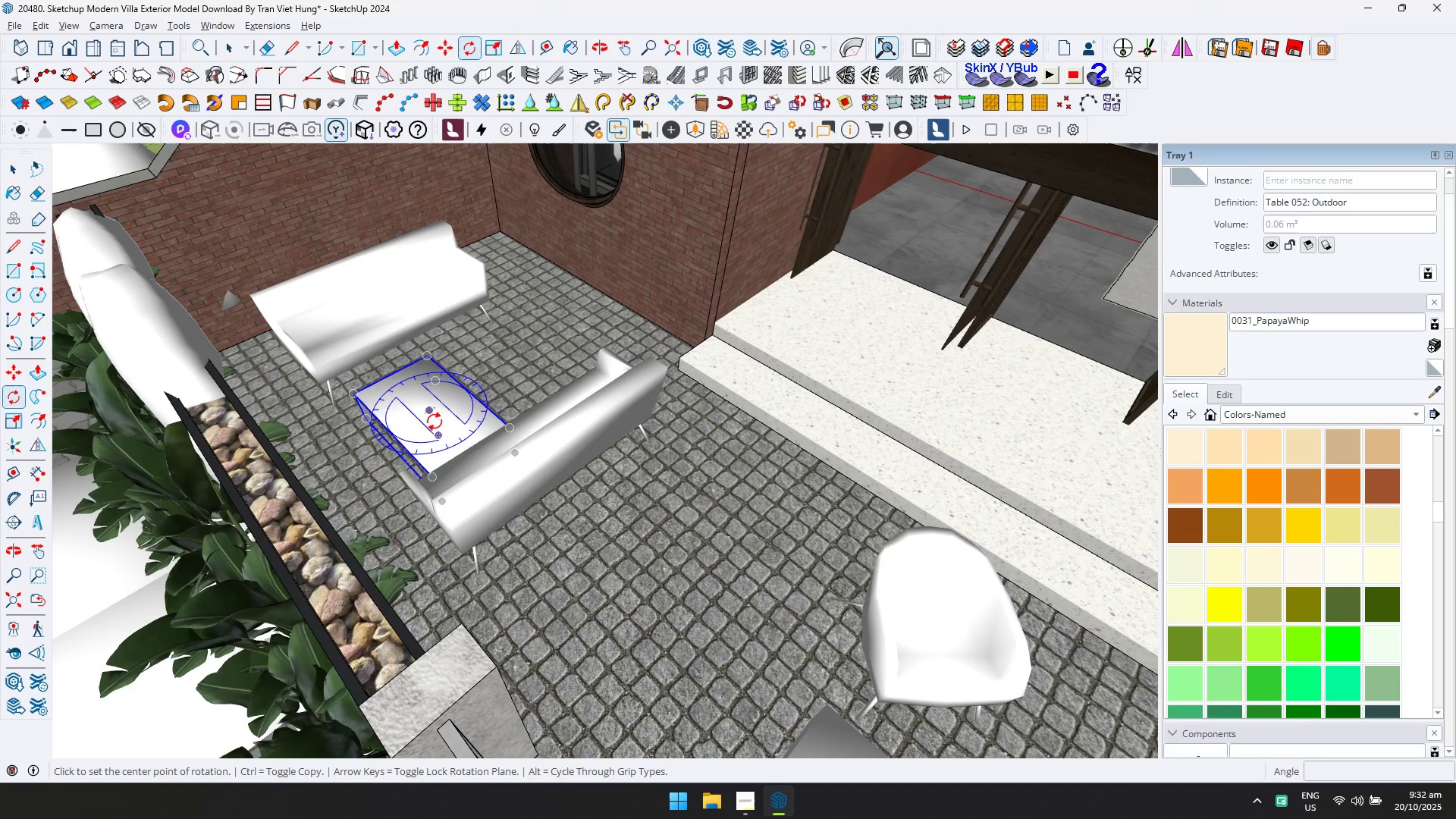 
key(Q)
 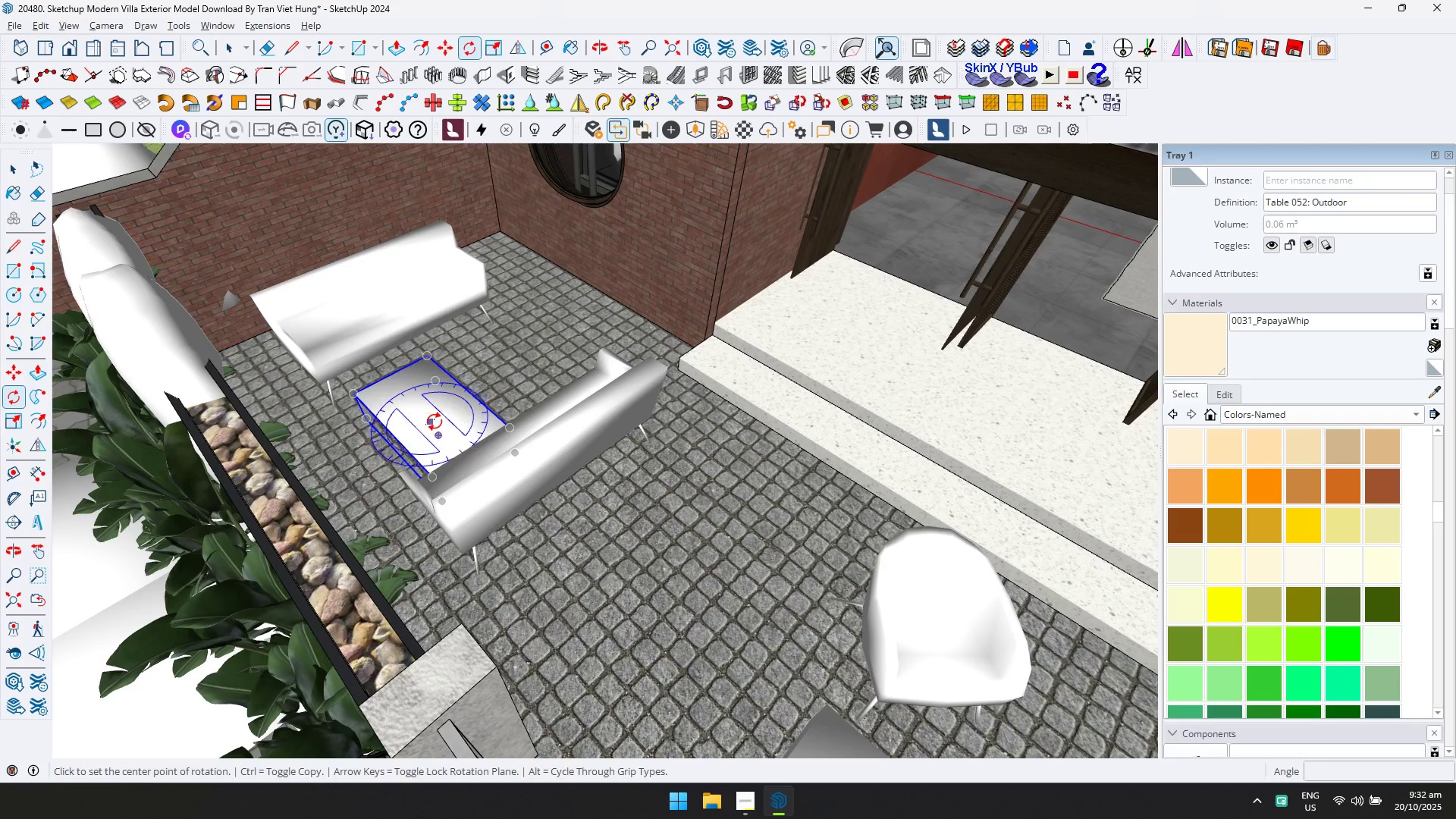 
left_click([431, 410])
 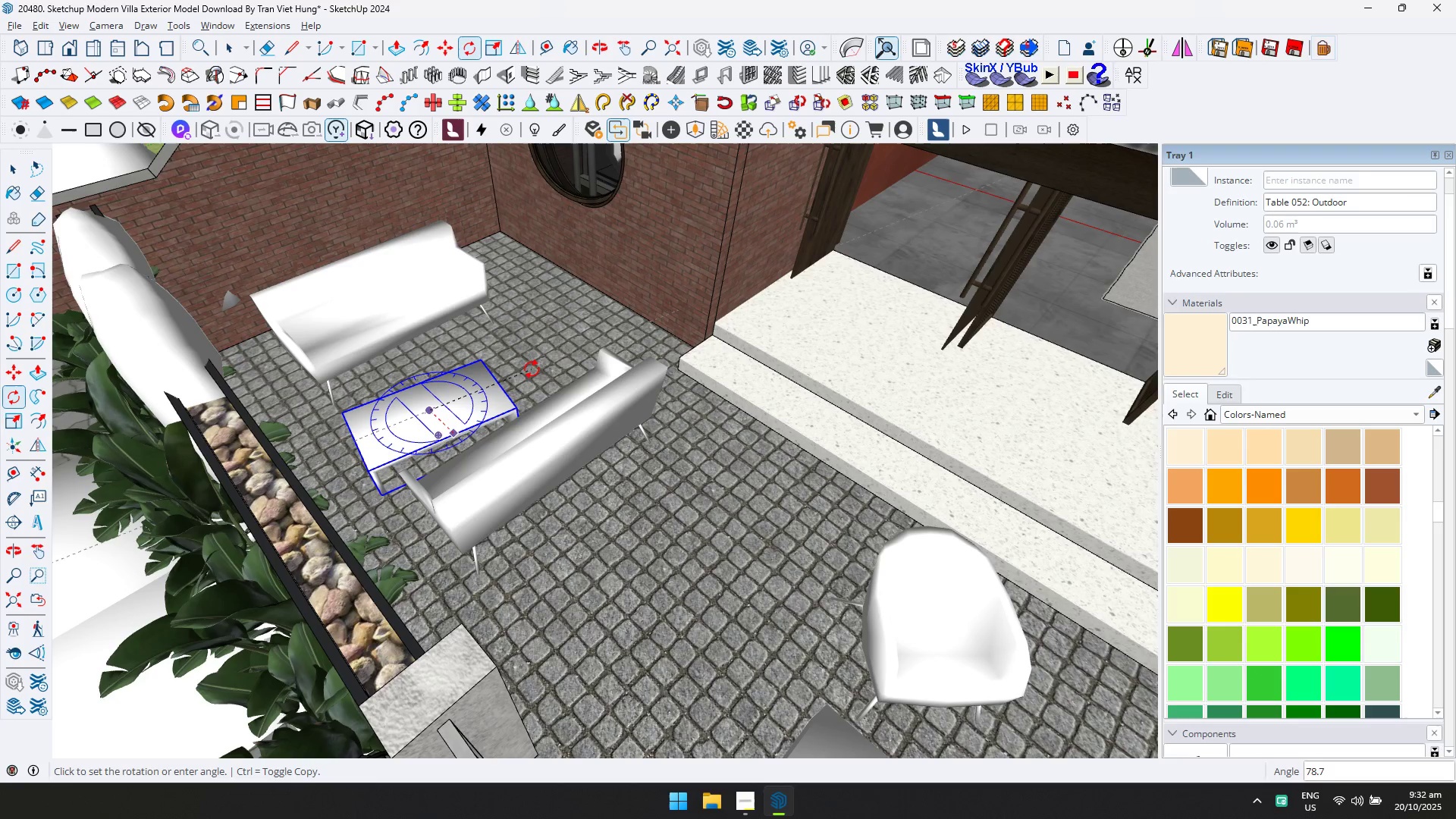 
left_click([526, 364])
 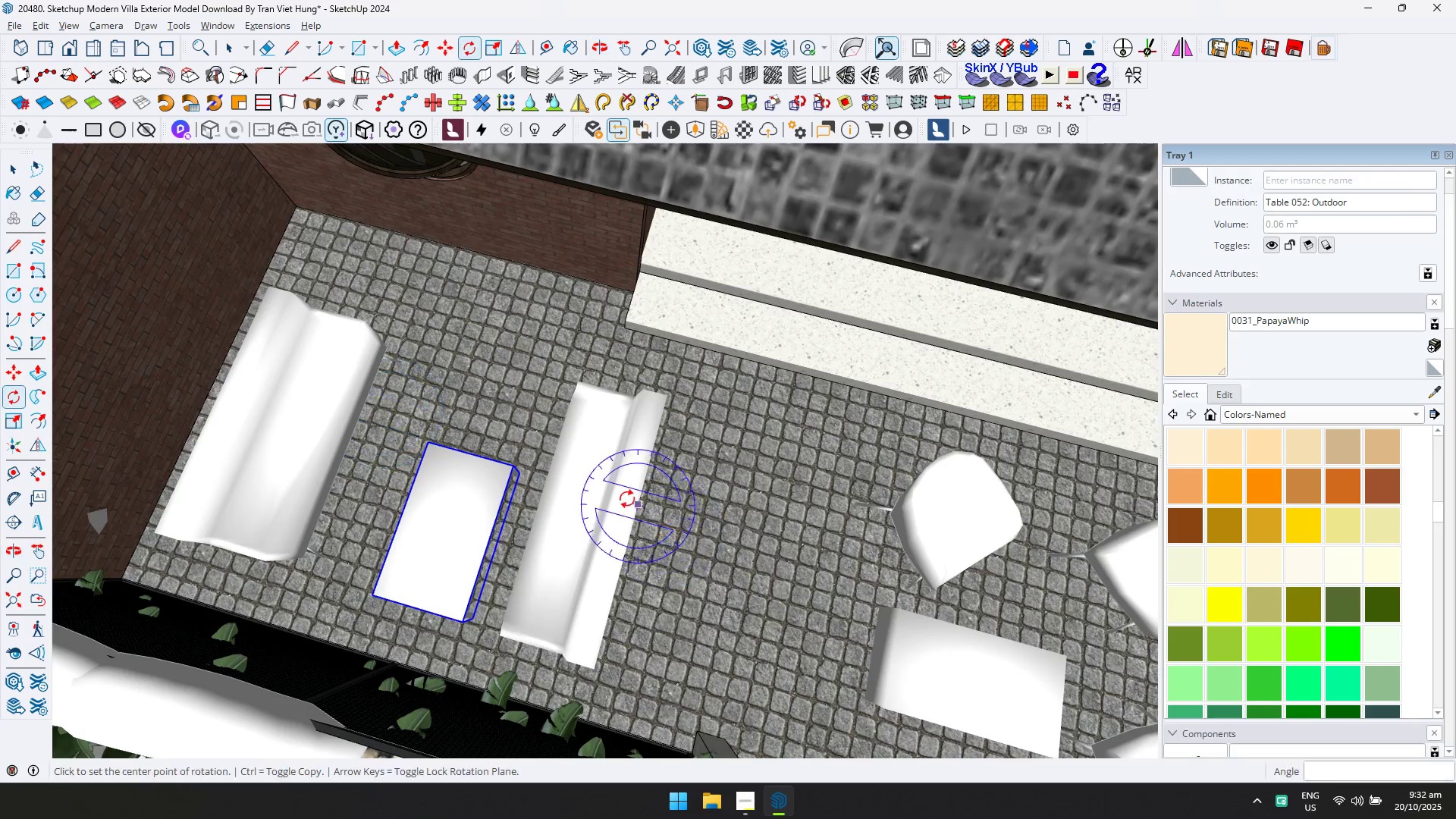 
key(M)
 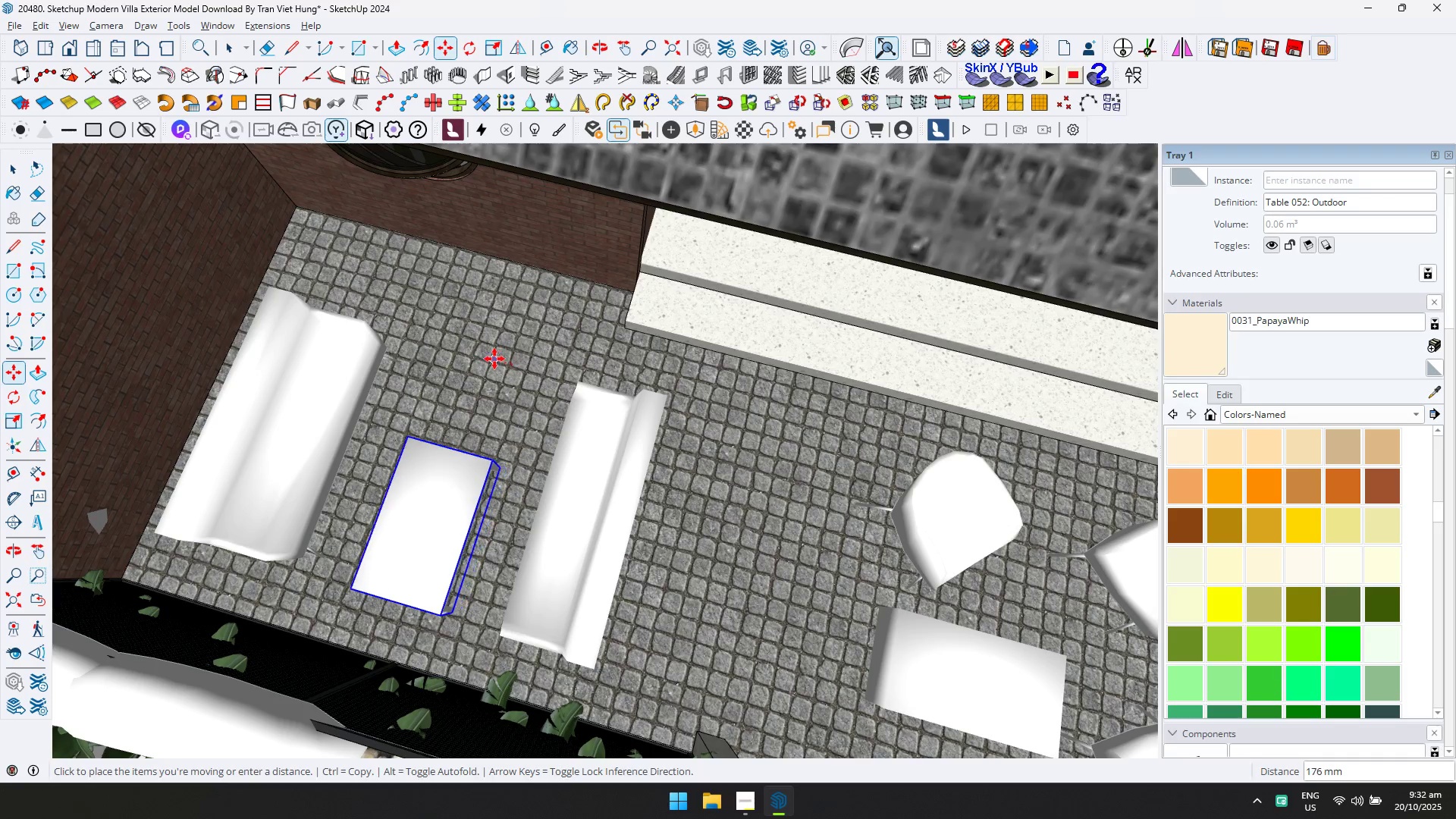 
left_click([494, 359])
 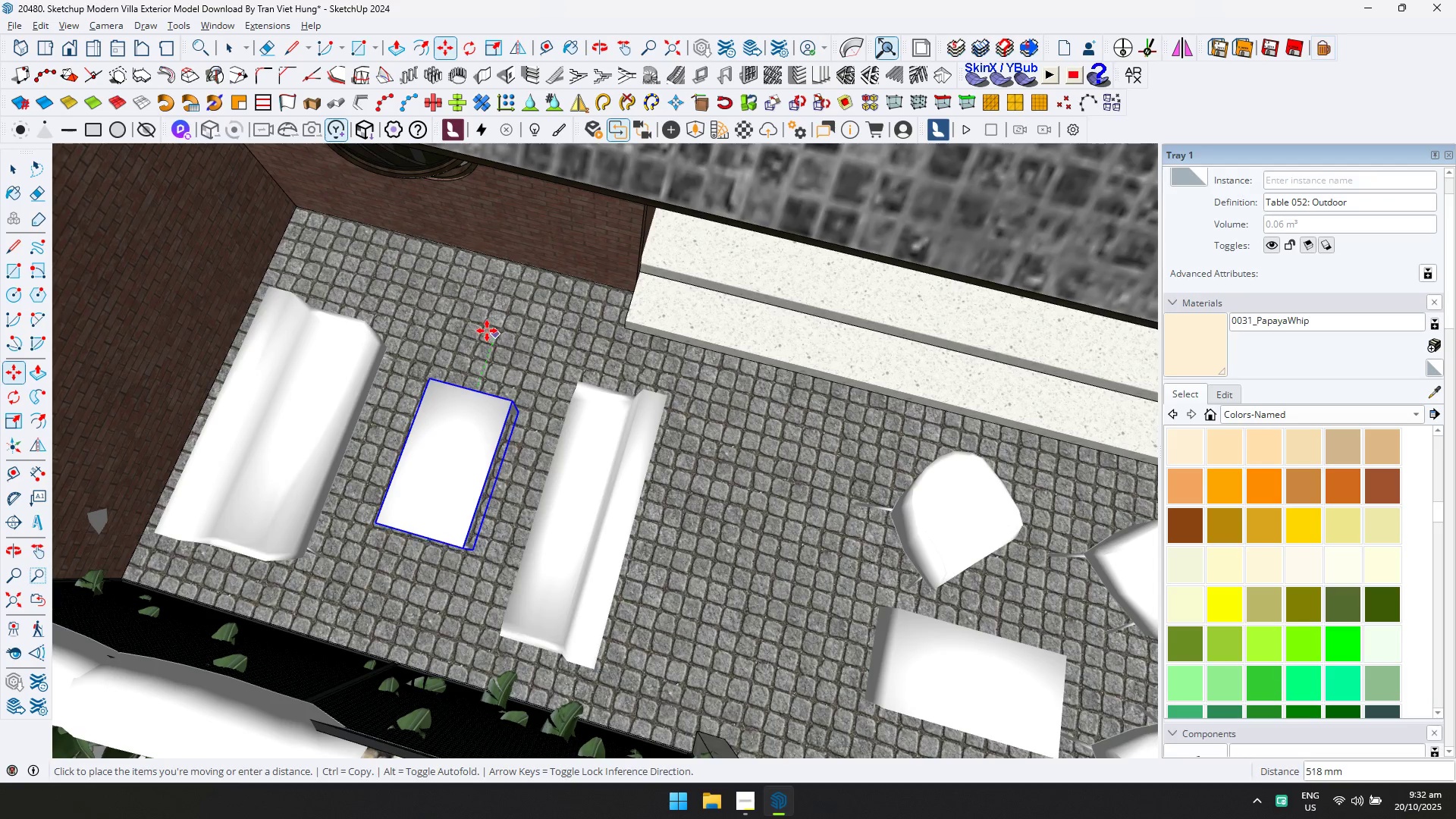 
left_click([487, 331])
 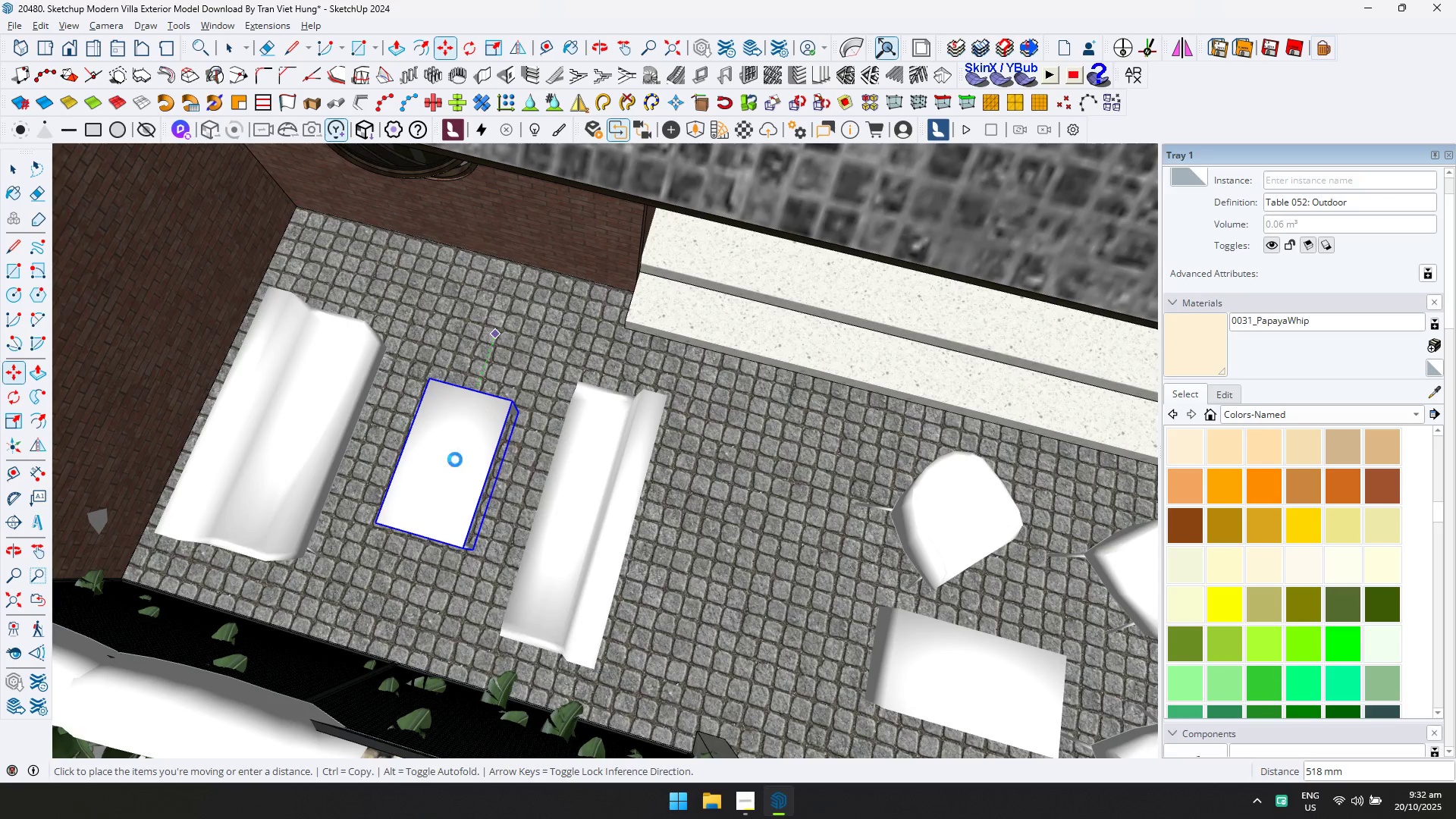 
scroll: coordinate [439, 500], scroll_direction: down, amount: 10.0
 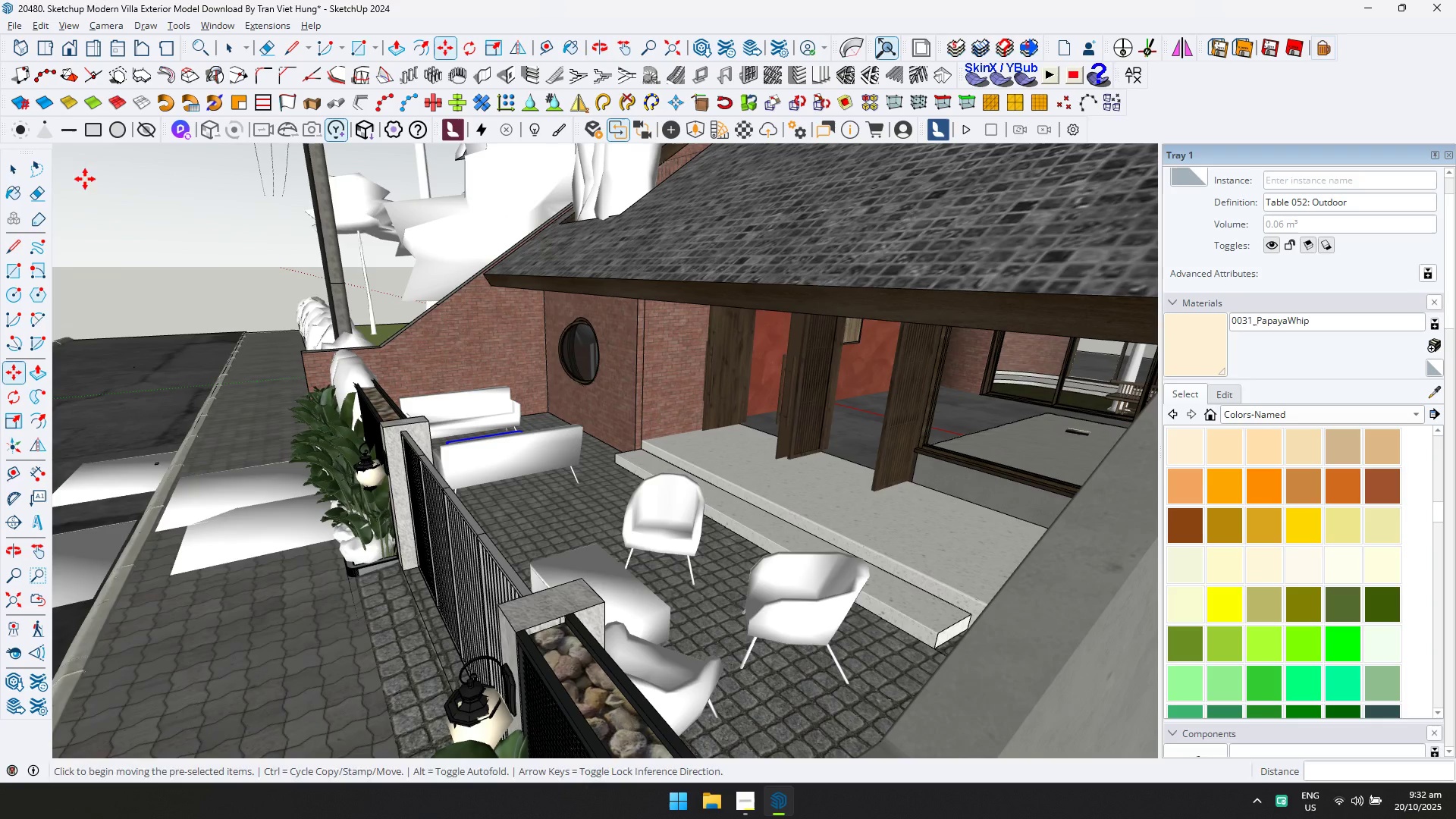 
double_click([6, 171])
 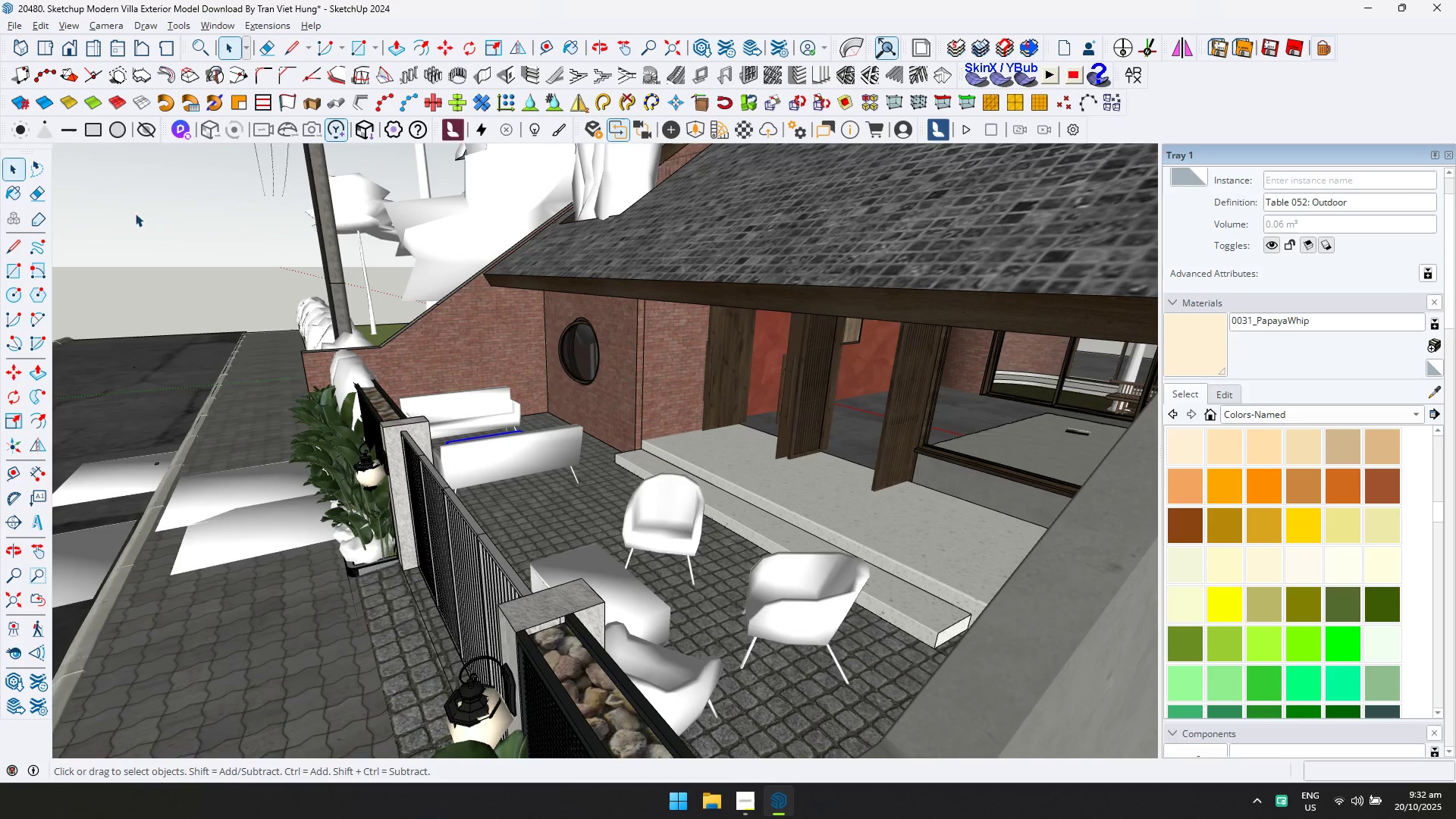 
triple_click([149, 215])
 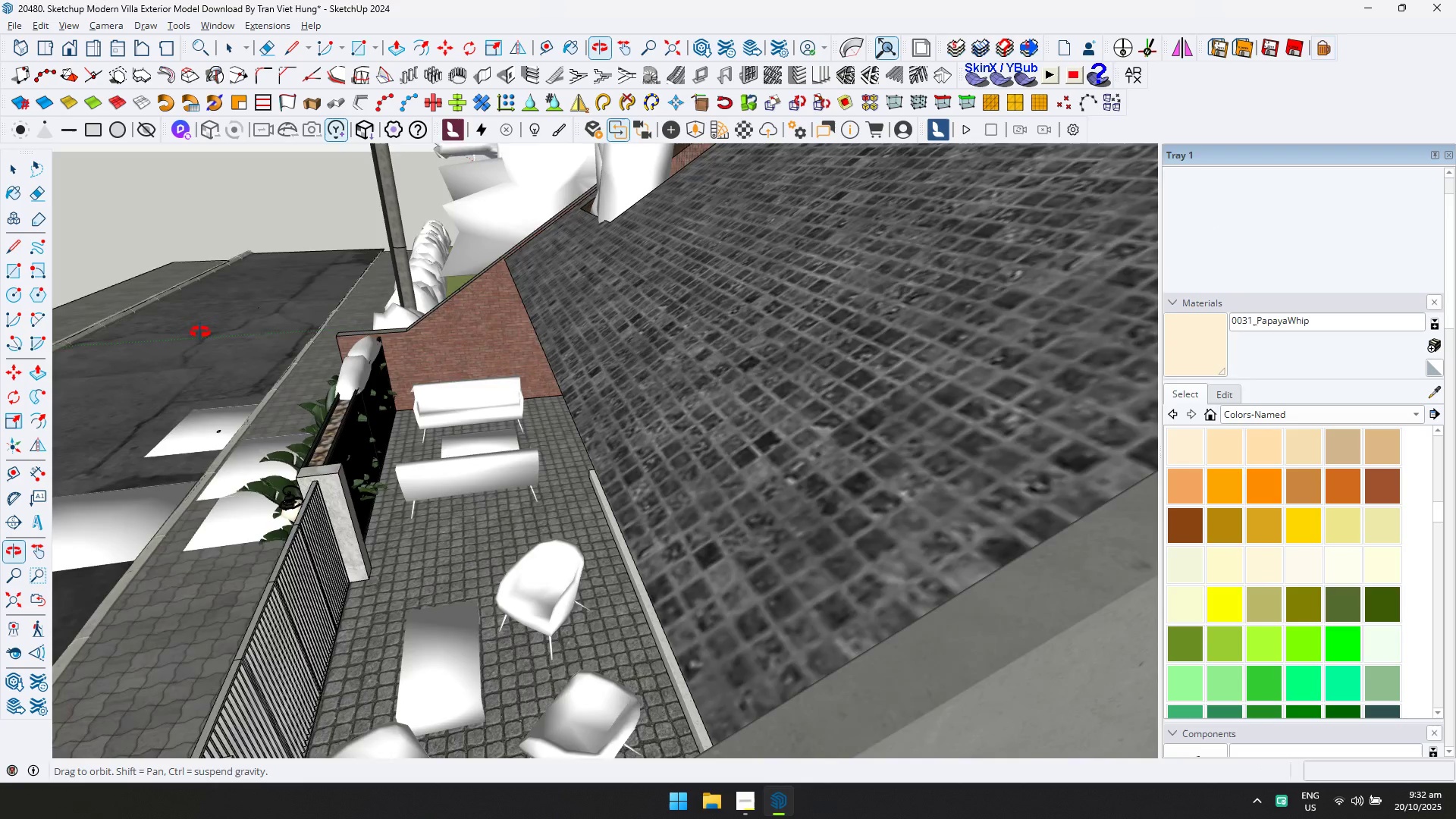 
scroll: coordinate [356, 431], scroll_direction: up, amount: 2.0
 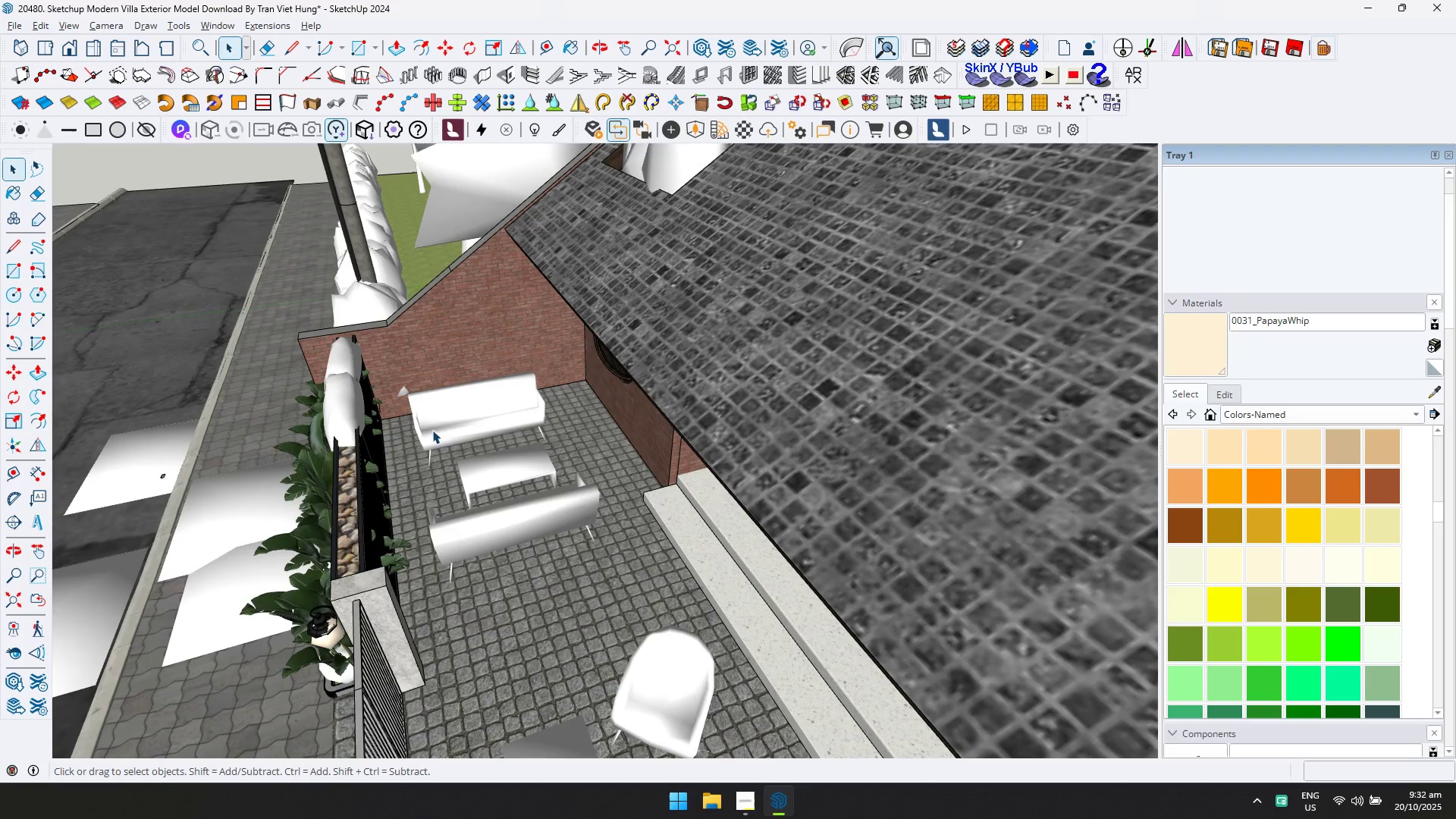 
double_click([442, 430])
 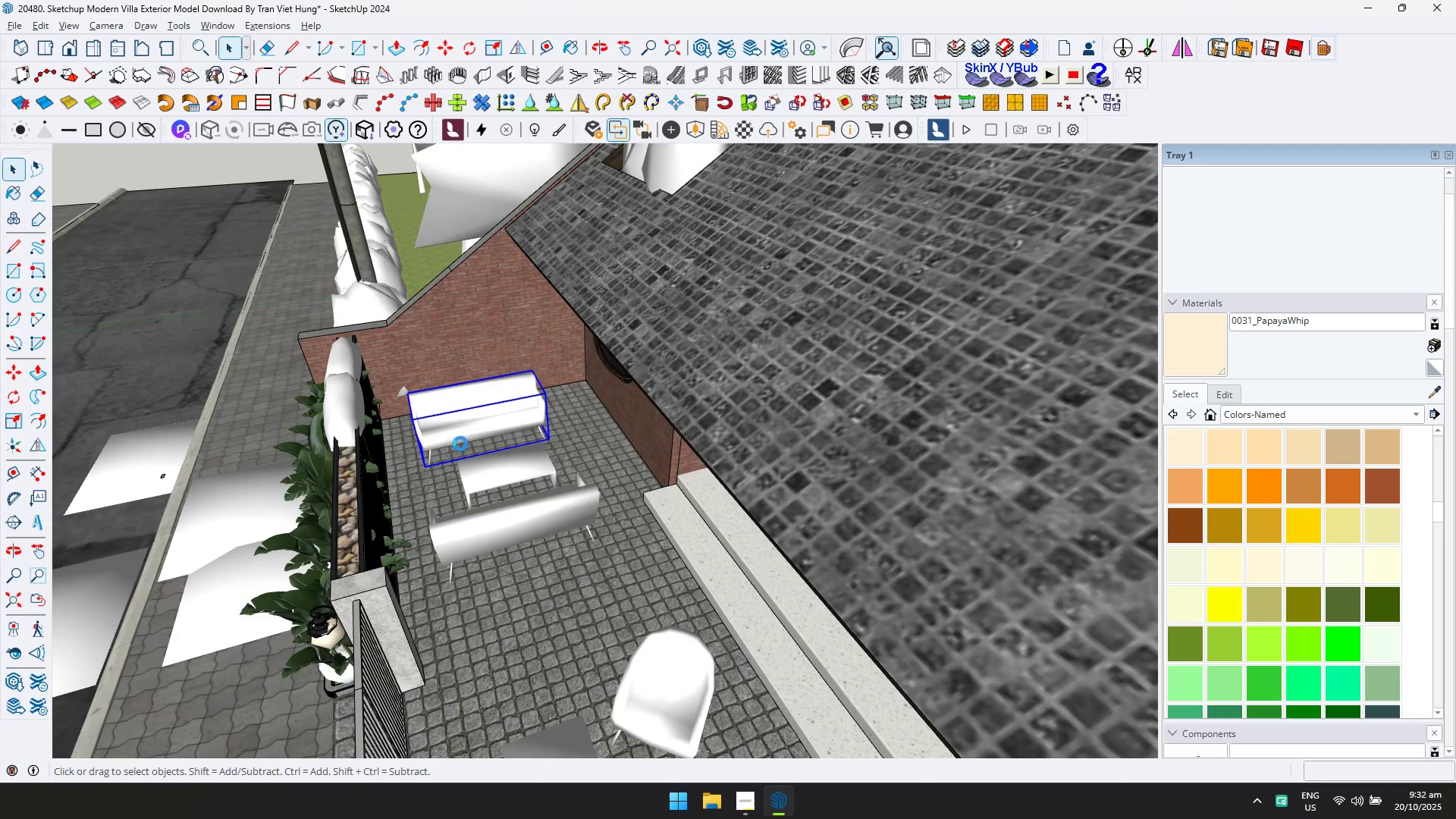 
hold_key(key=ControlLeft, duration=0.72)
triple_click([505, 540])
 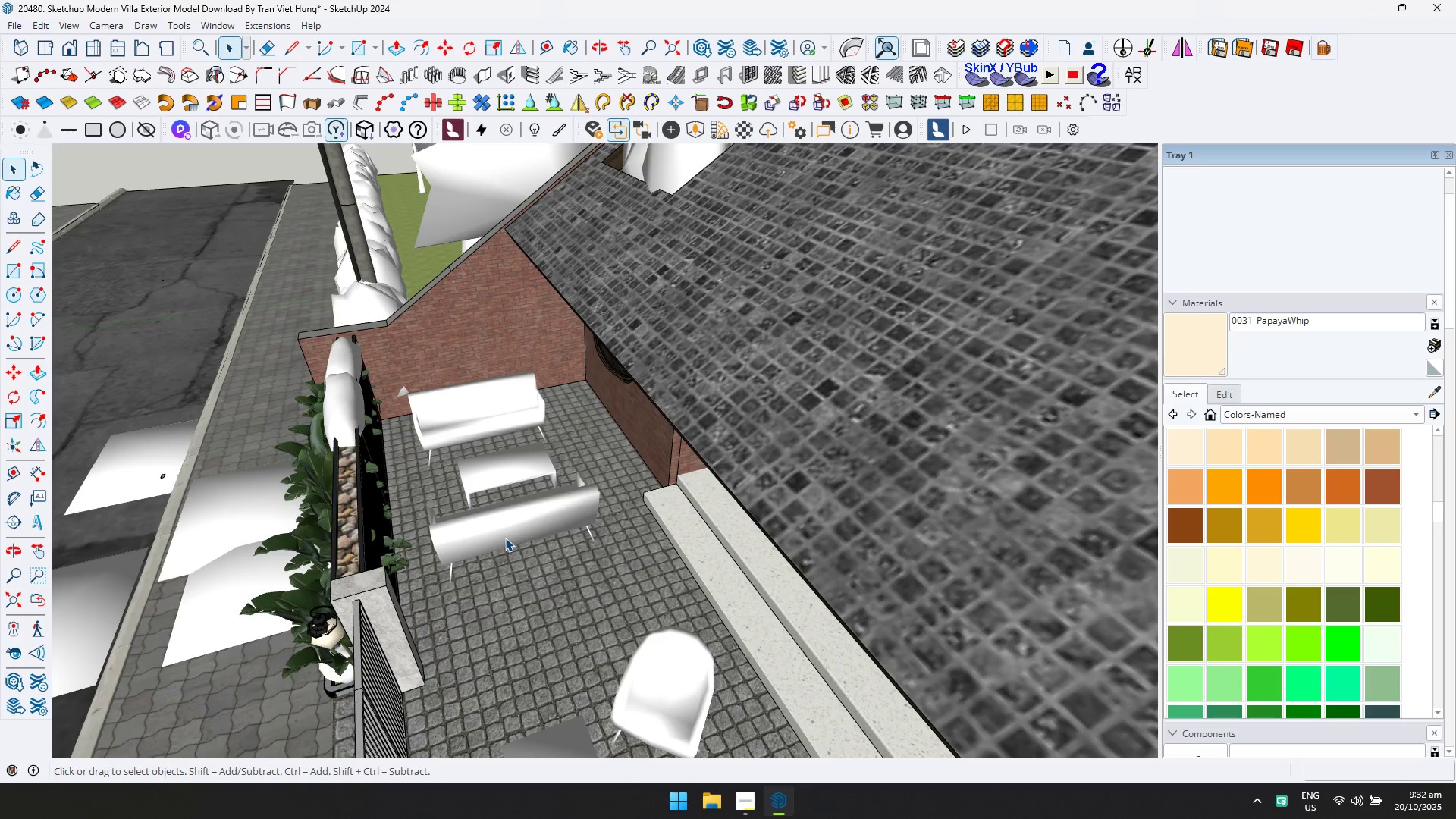 
key(Escape)
 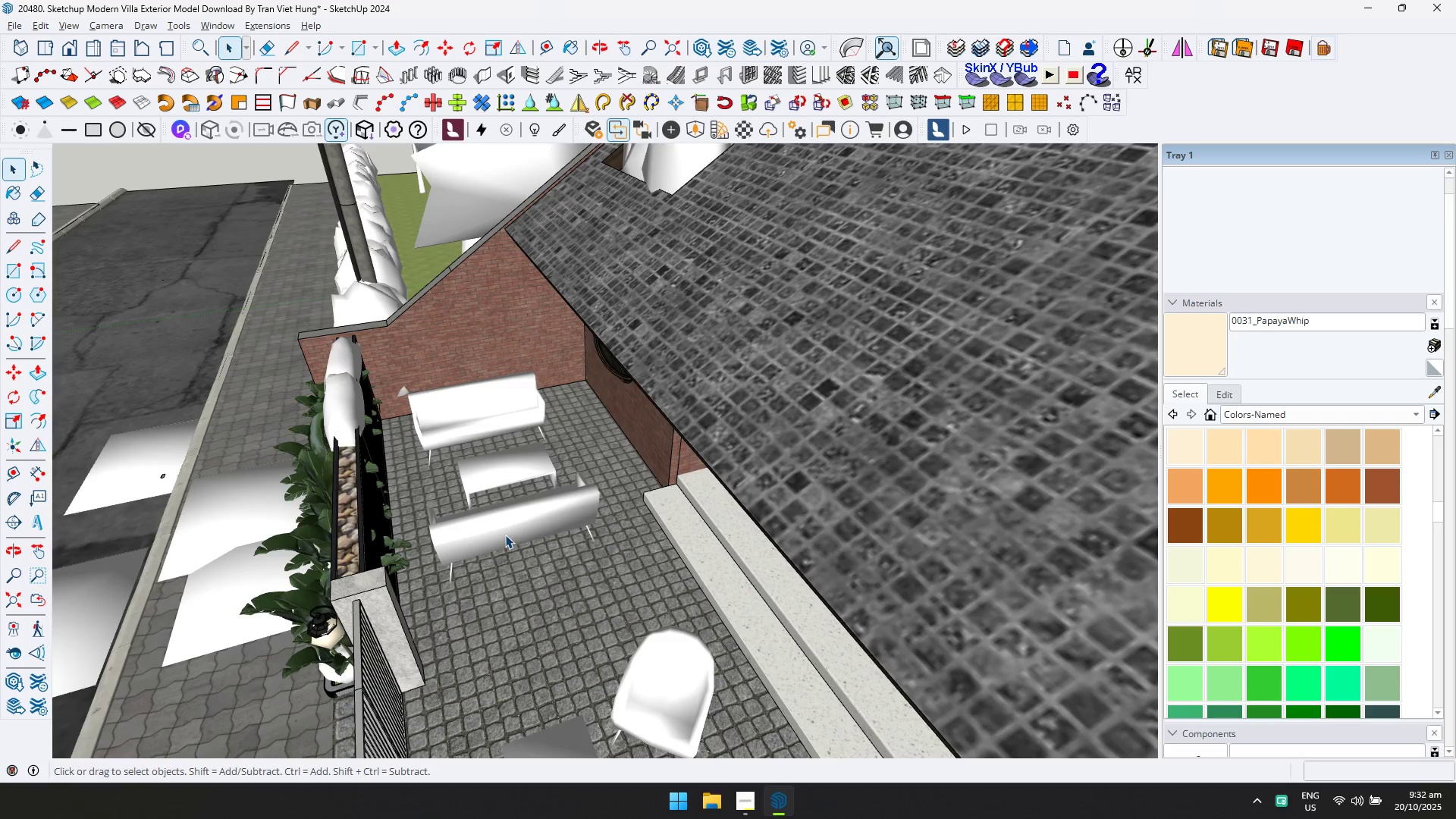 
left_click([505, 535])
 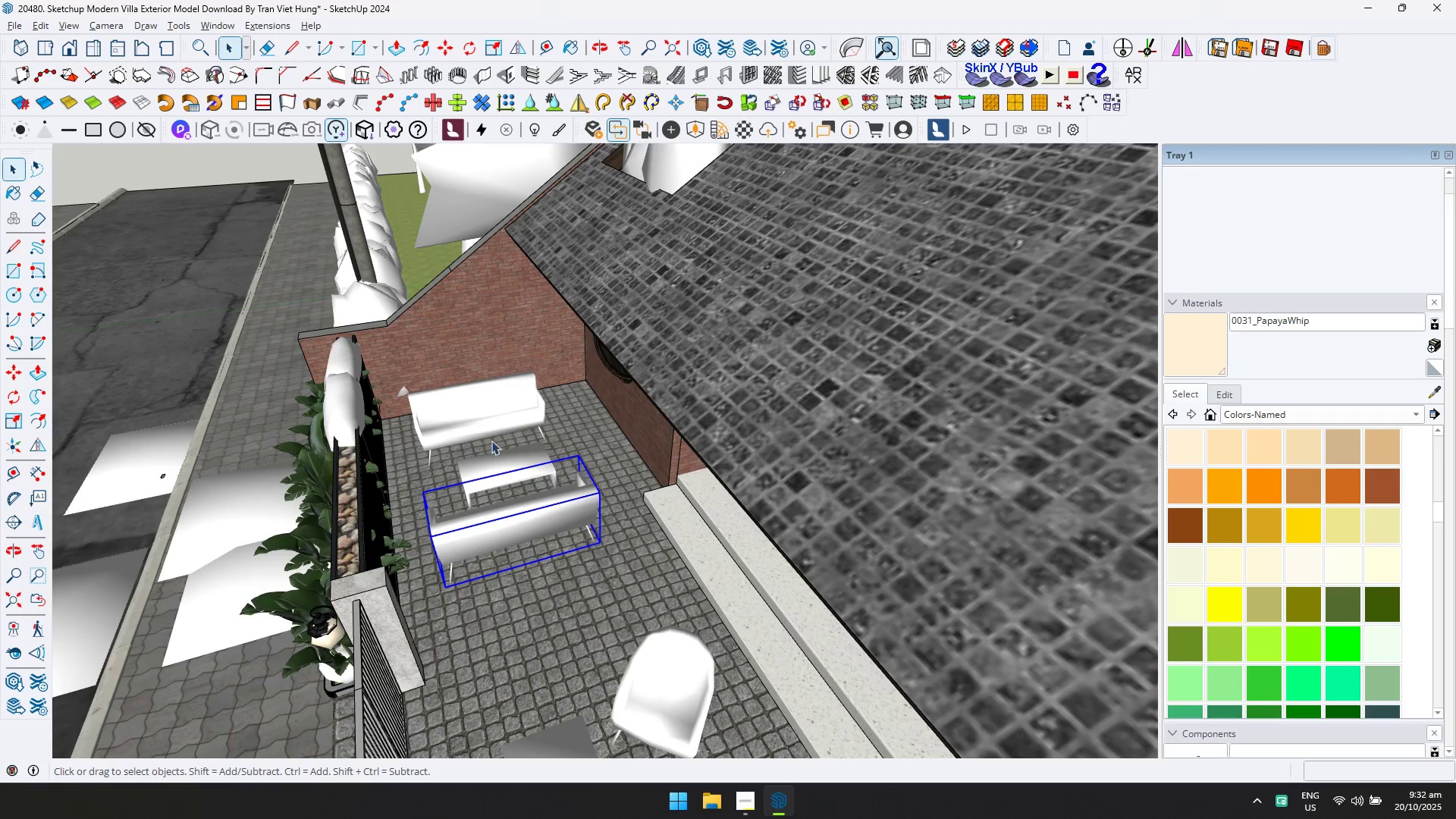 
hold_key(key=ControlLeft, duration=0.32)
double_click([479, 410])
 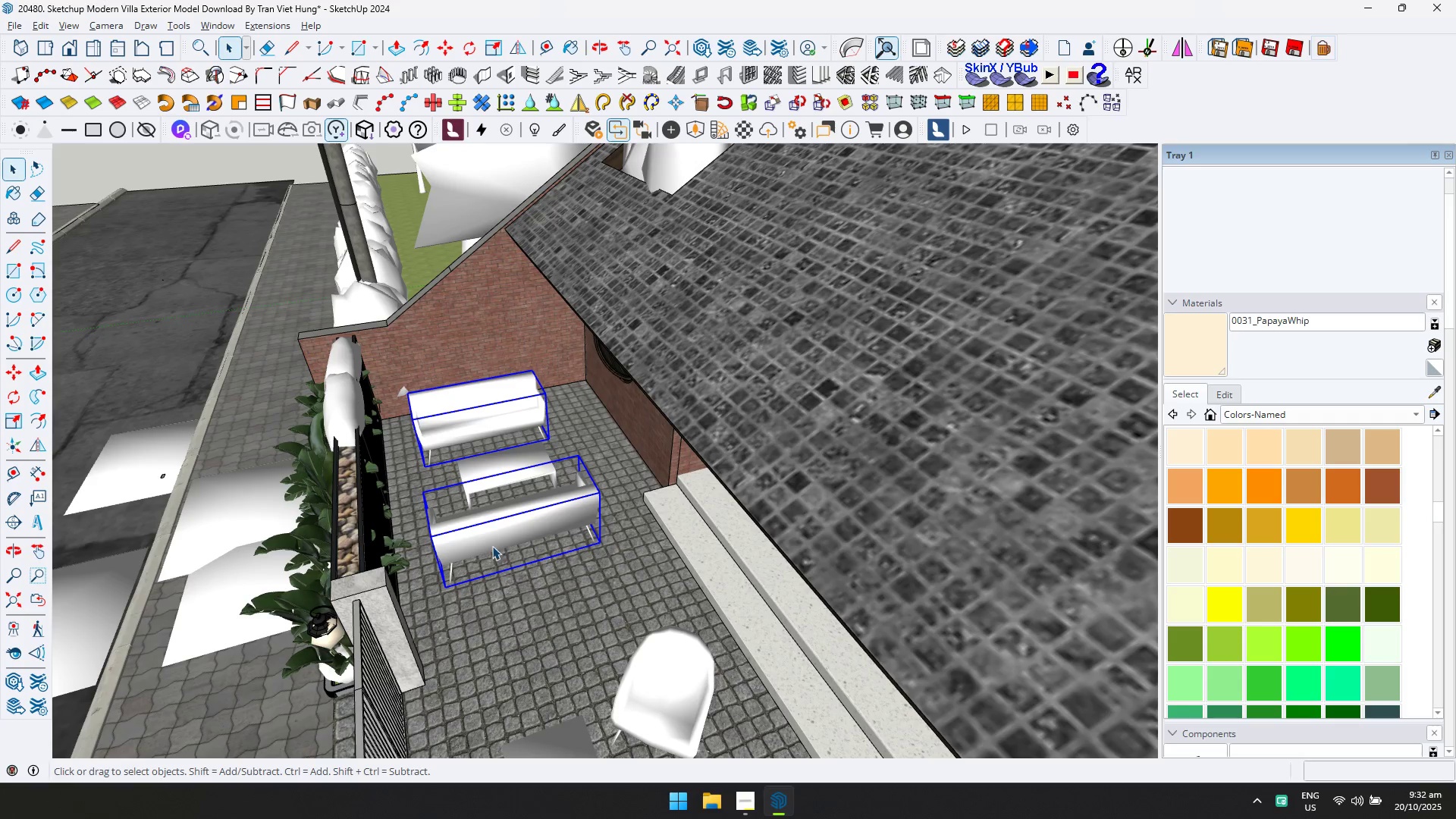 
key(M)
 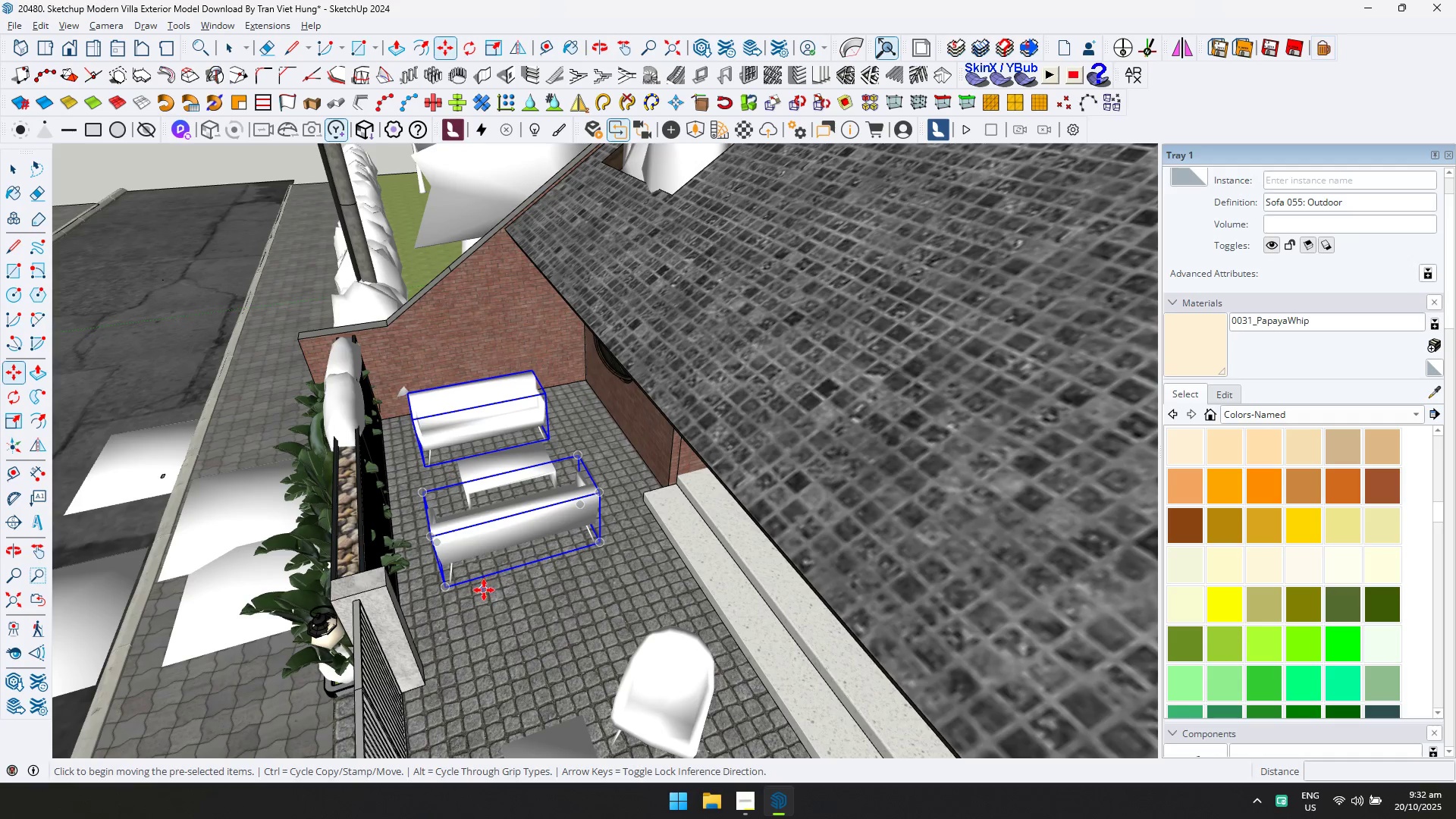 
left_click([484, 590])
 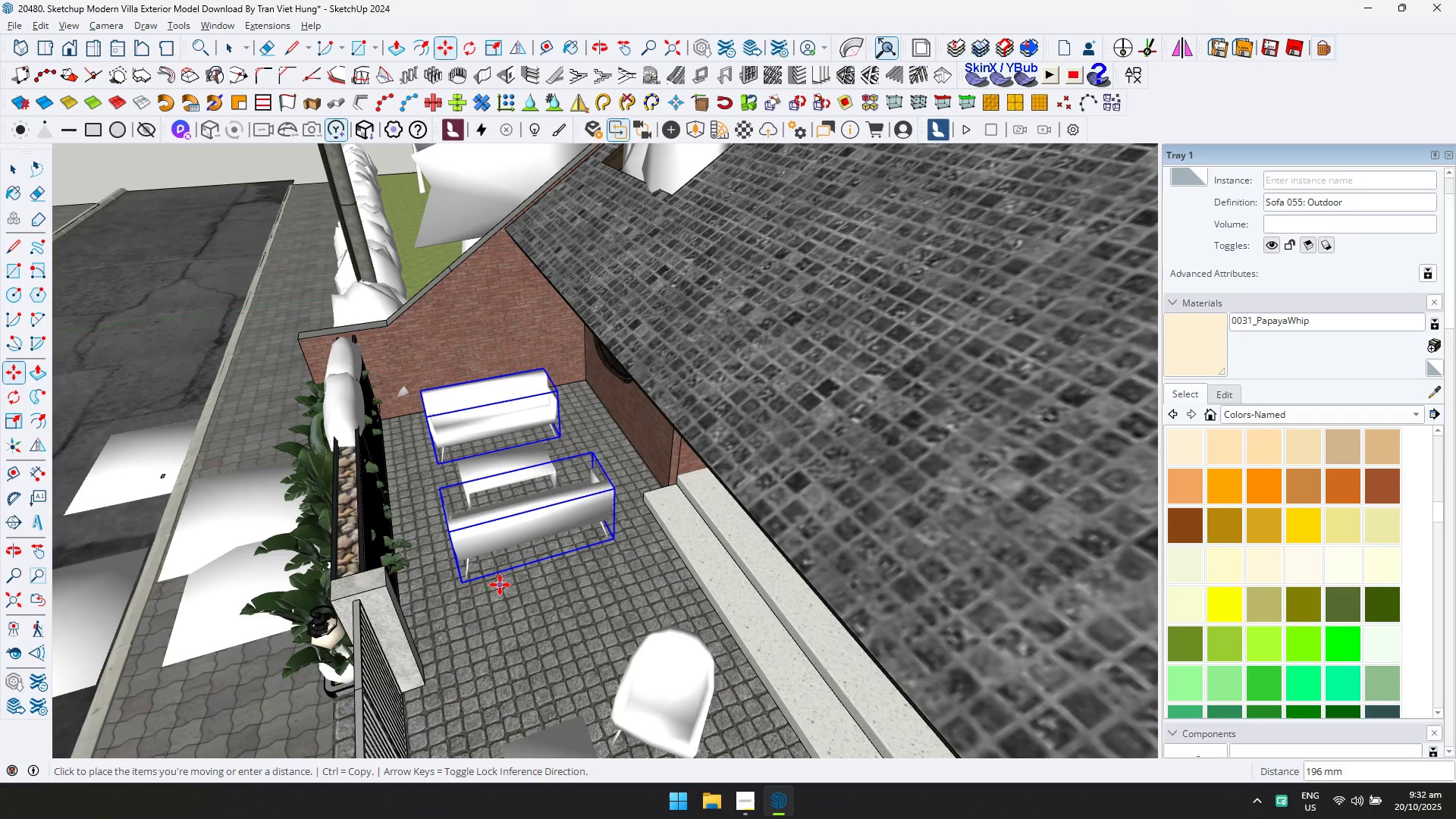 
left_click([499, 585])
 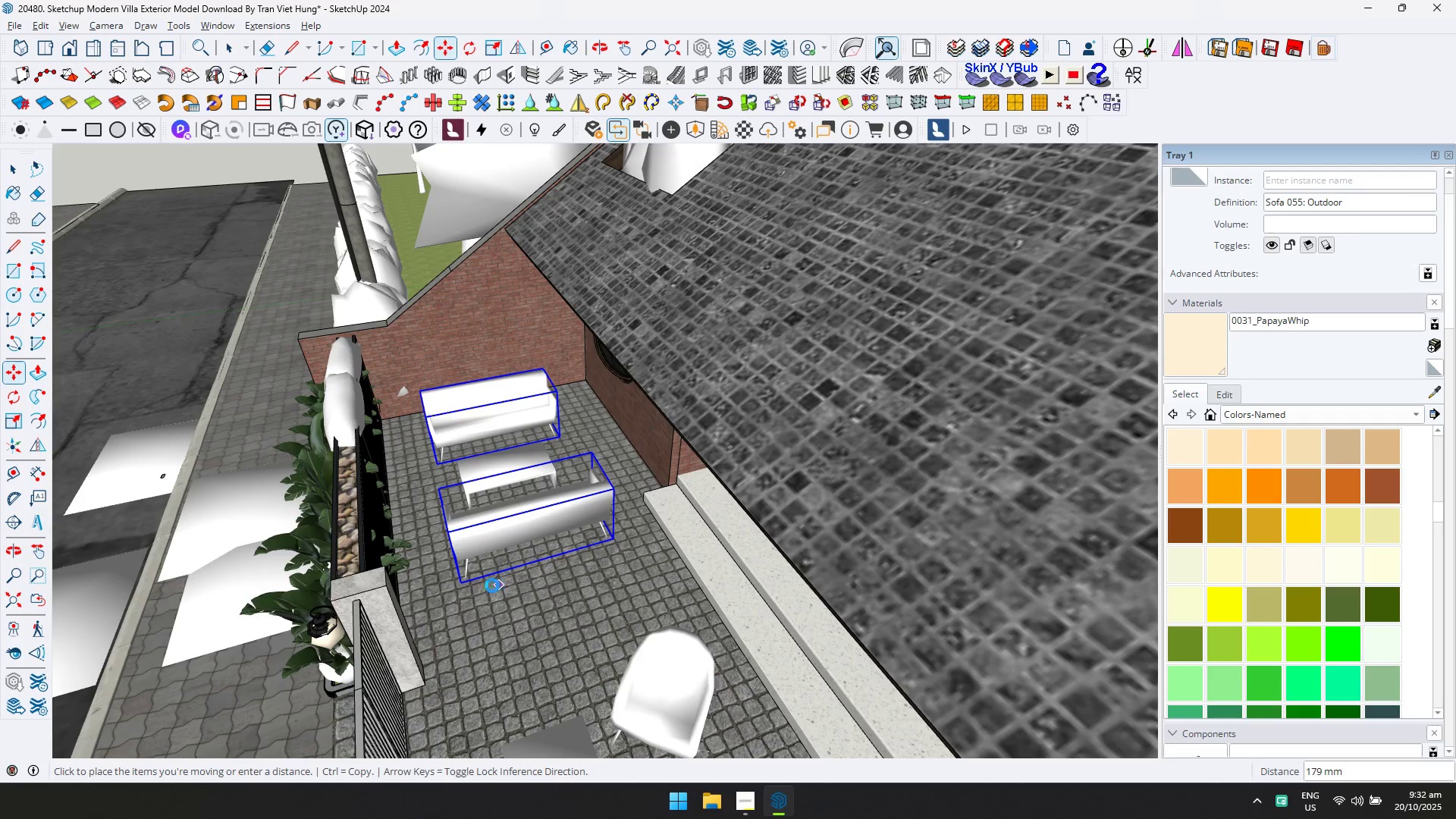 
scroll: coordinate [465, 579], scroll_direction: down, amount: 1.0
 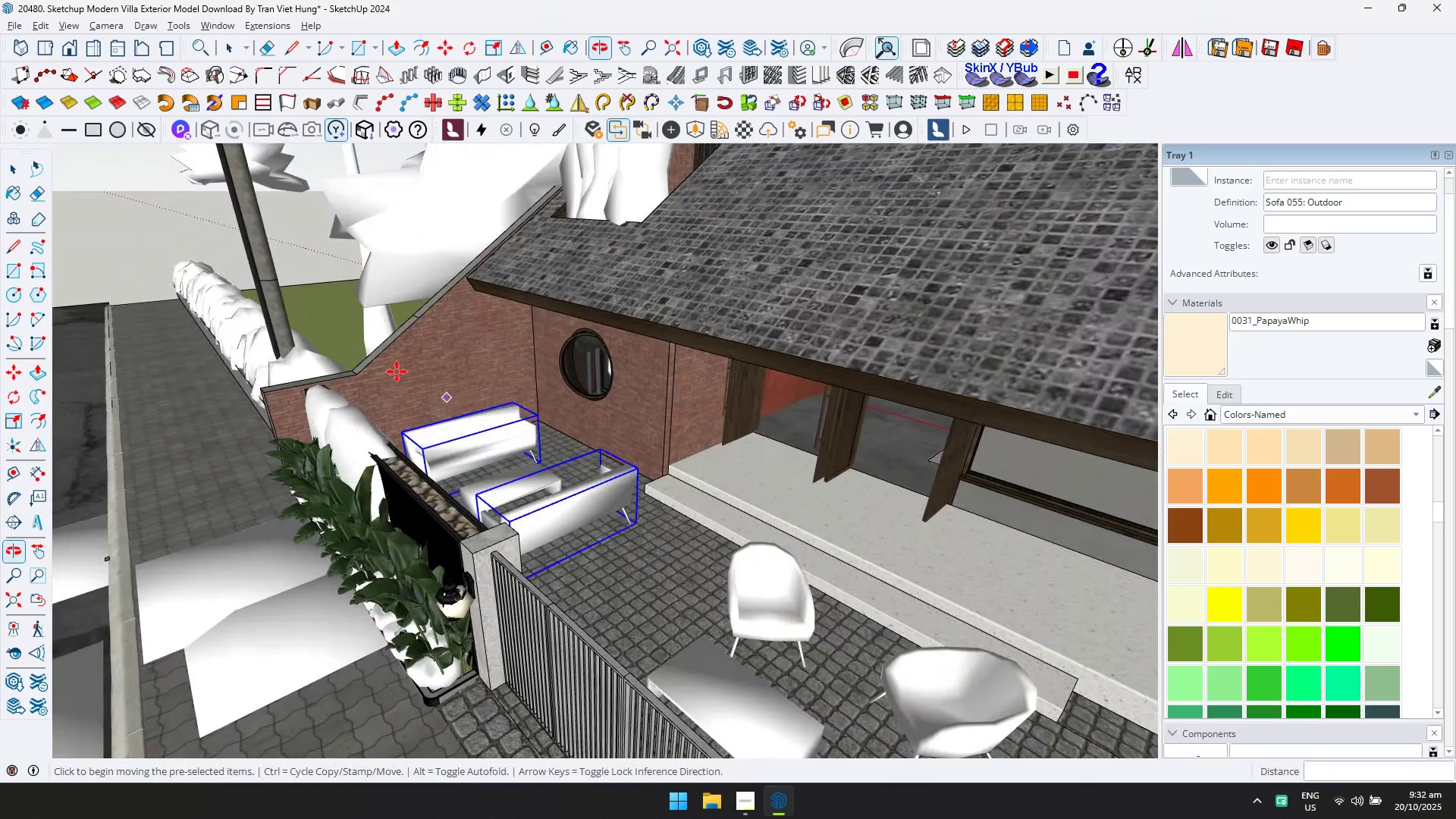 
left_click([10, 170])
 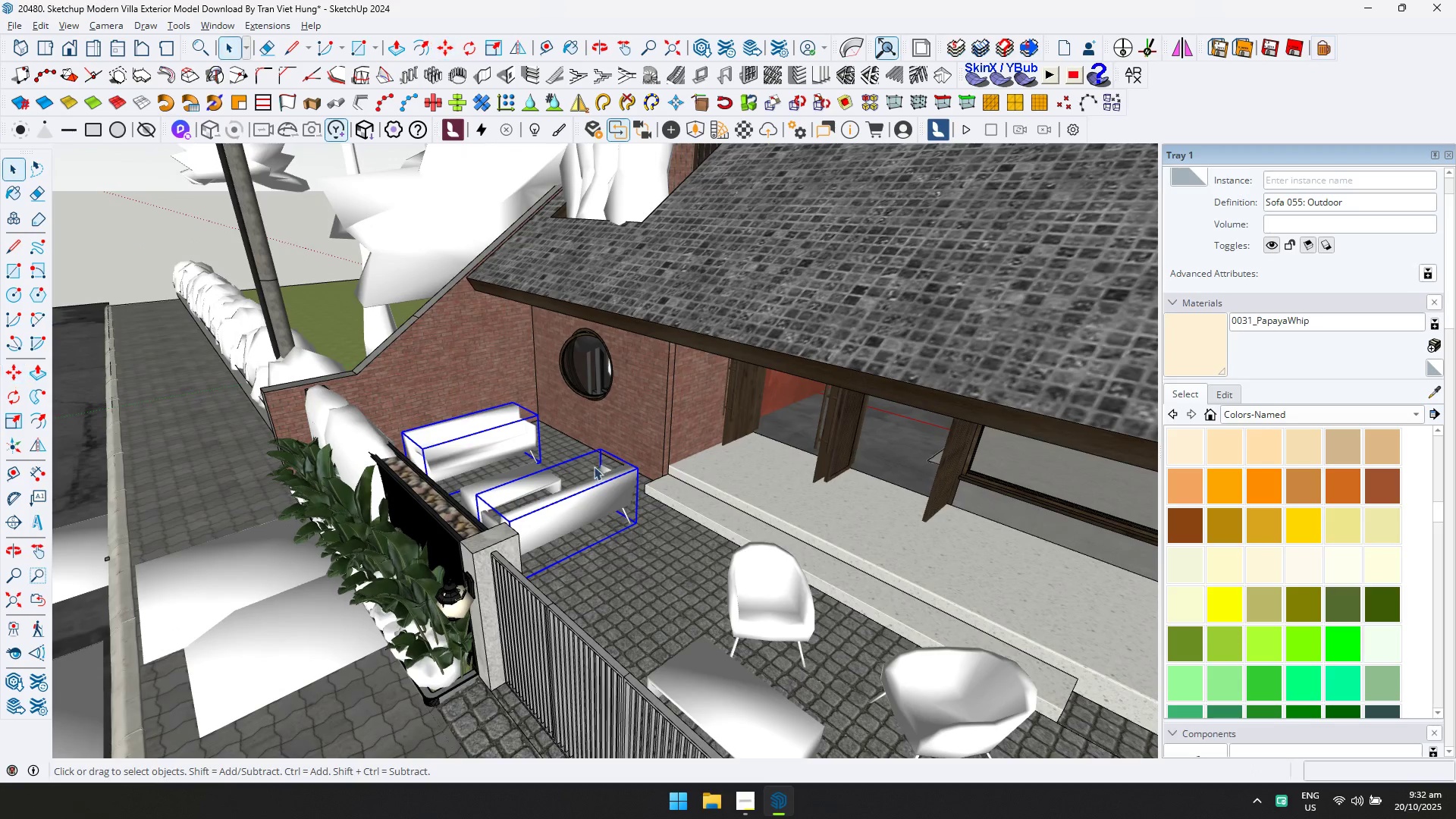 
scroll: coordinate [690, 478], scroll_direction: up, amount: 4.0
 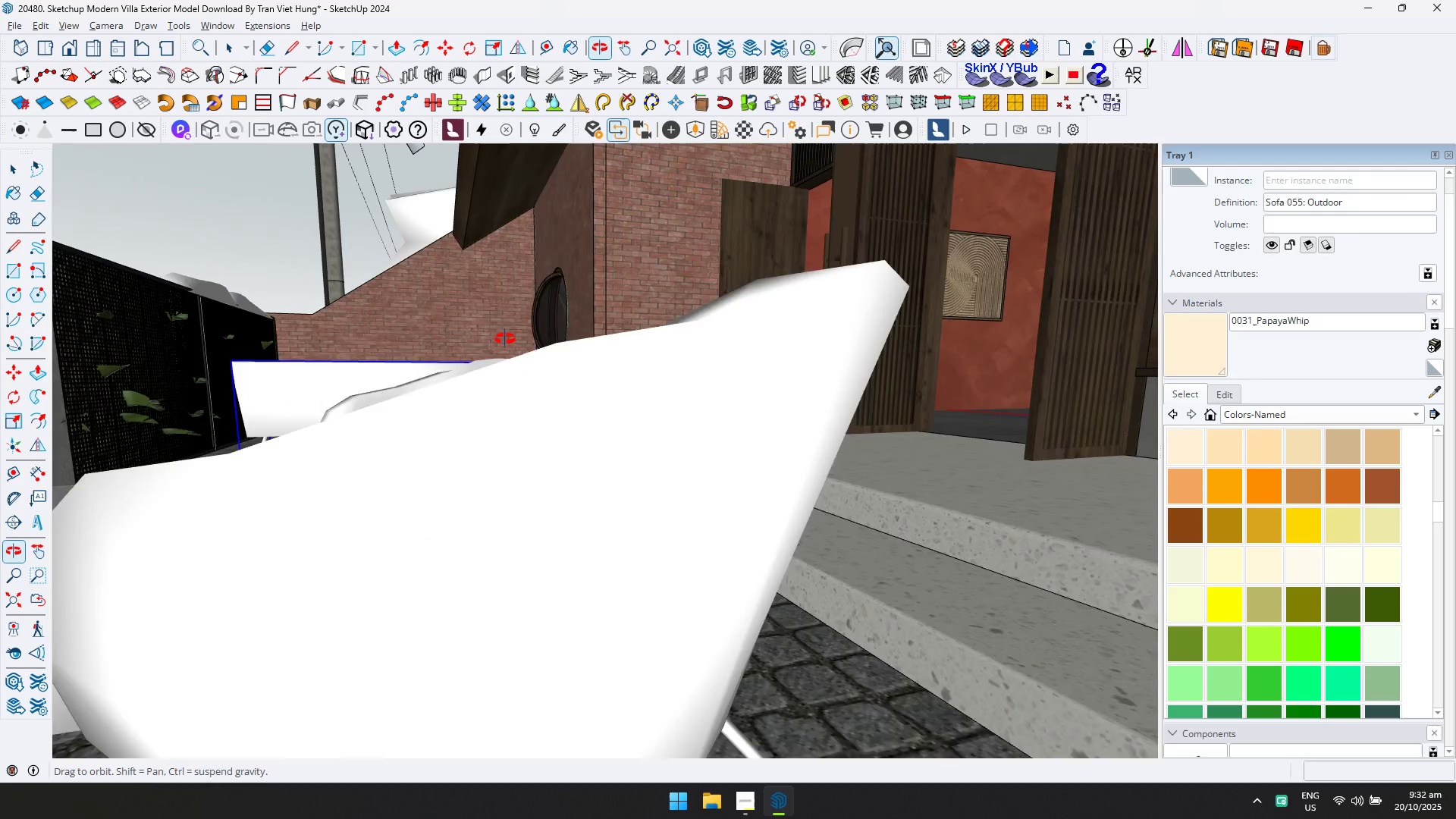 
hold_key(key=ShiftLeft, duration=0.99)
 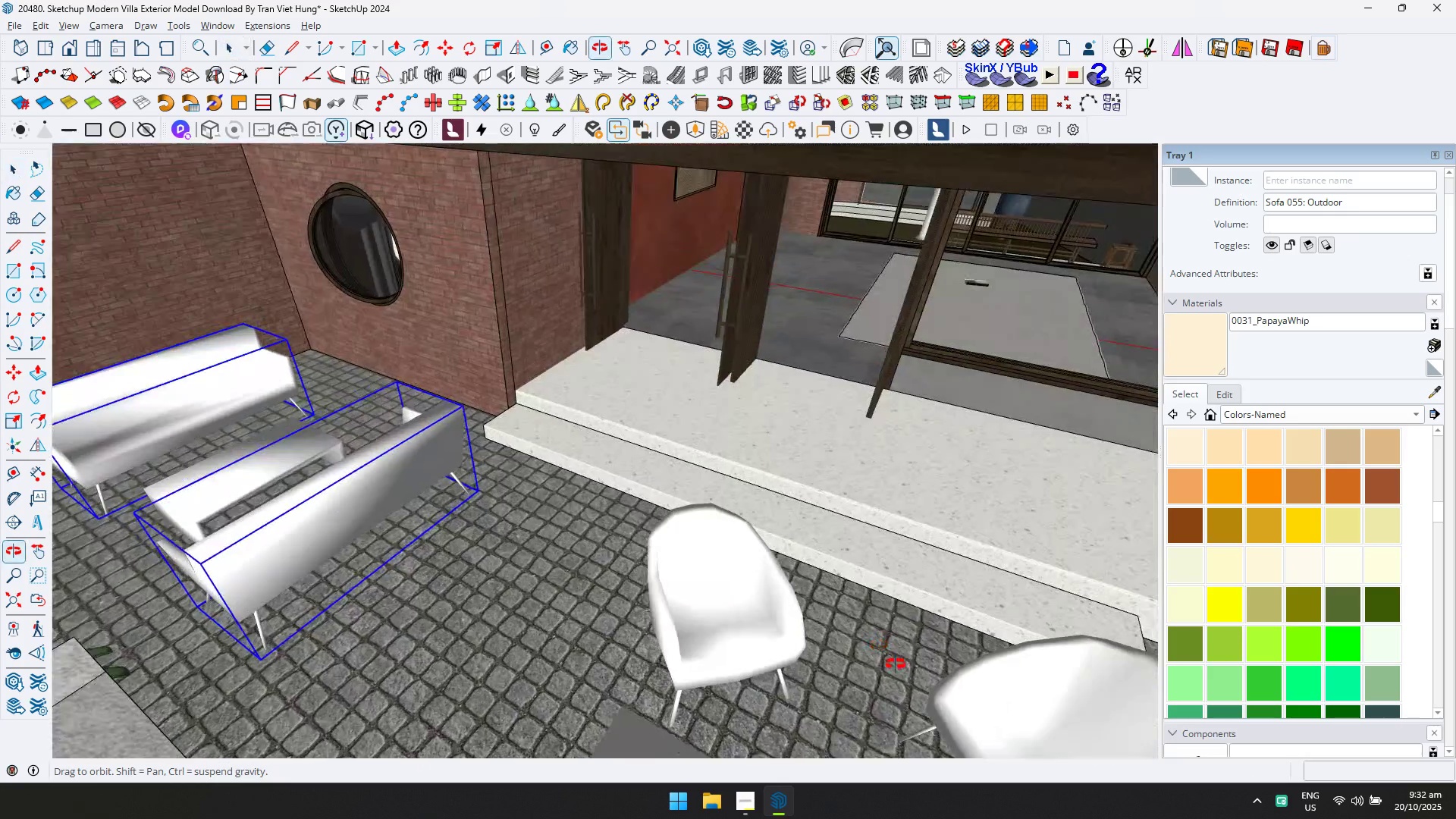 
scroll: coordinate [909, 644], scroll_direction: up, amount: 1.0
 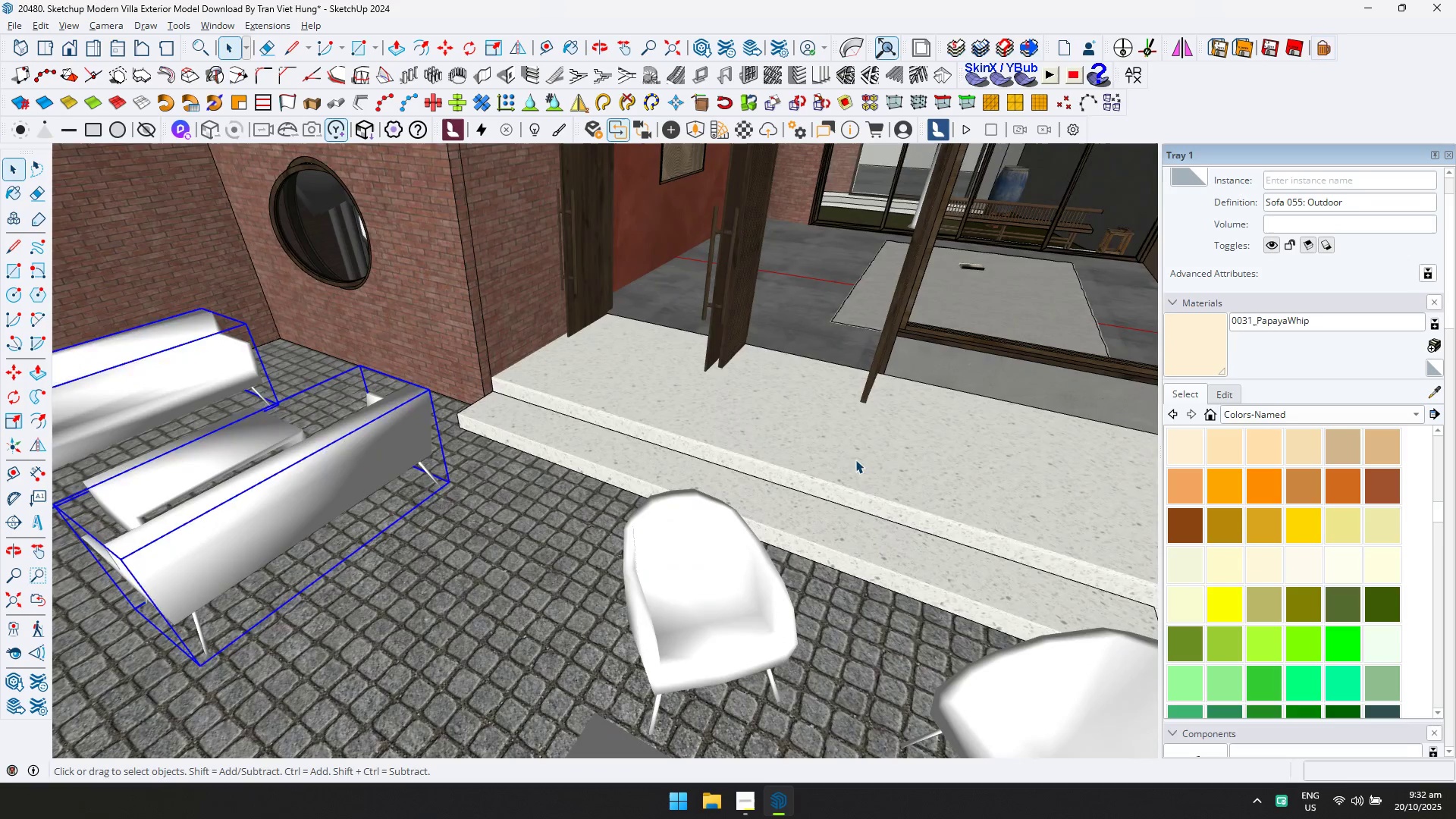 
double_click([855, 460])
 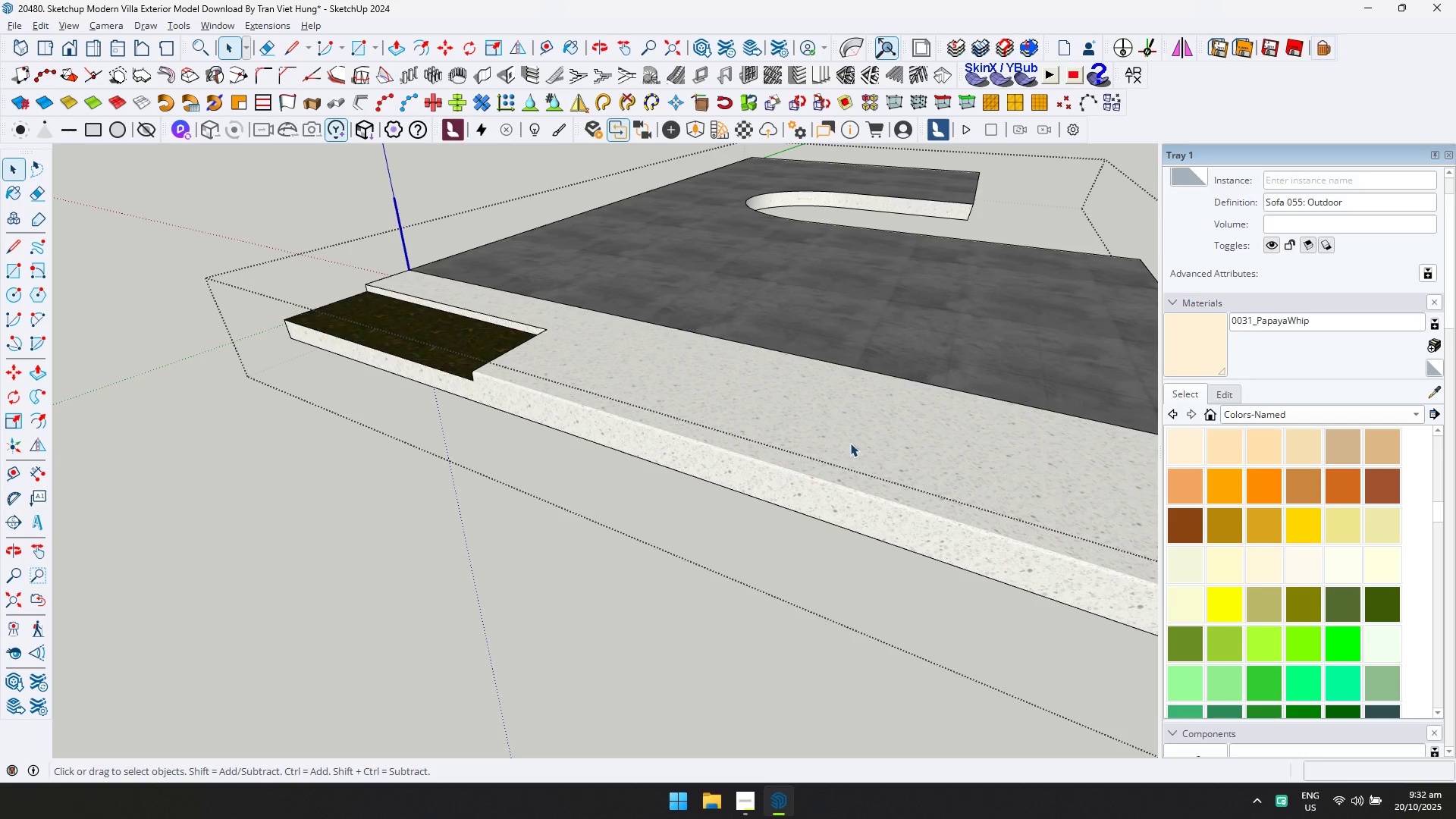 
left_click([849, 443])
 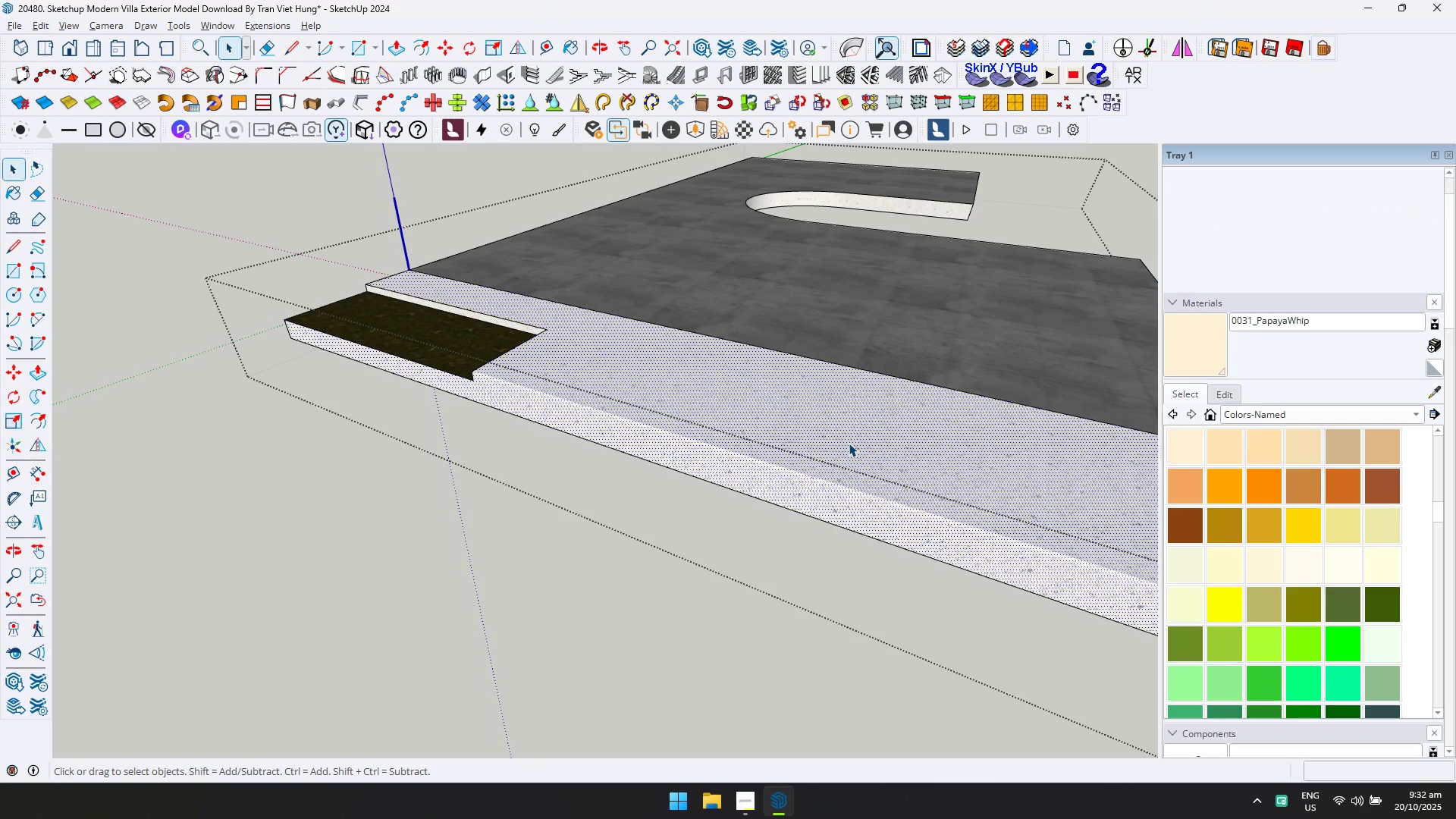 
double_click([849, 443])
 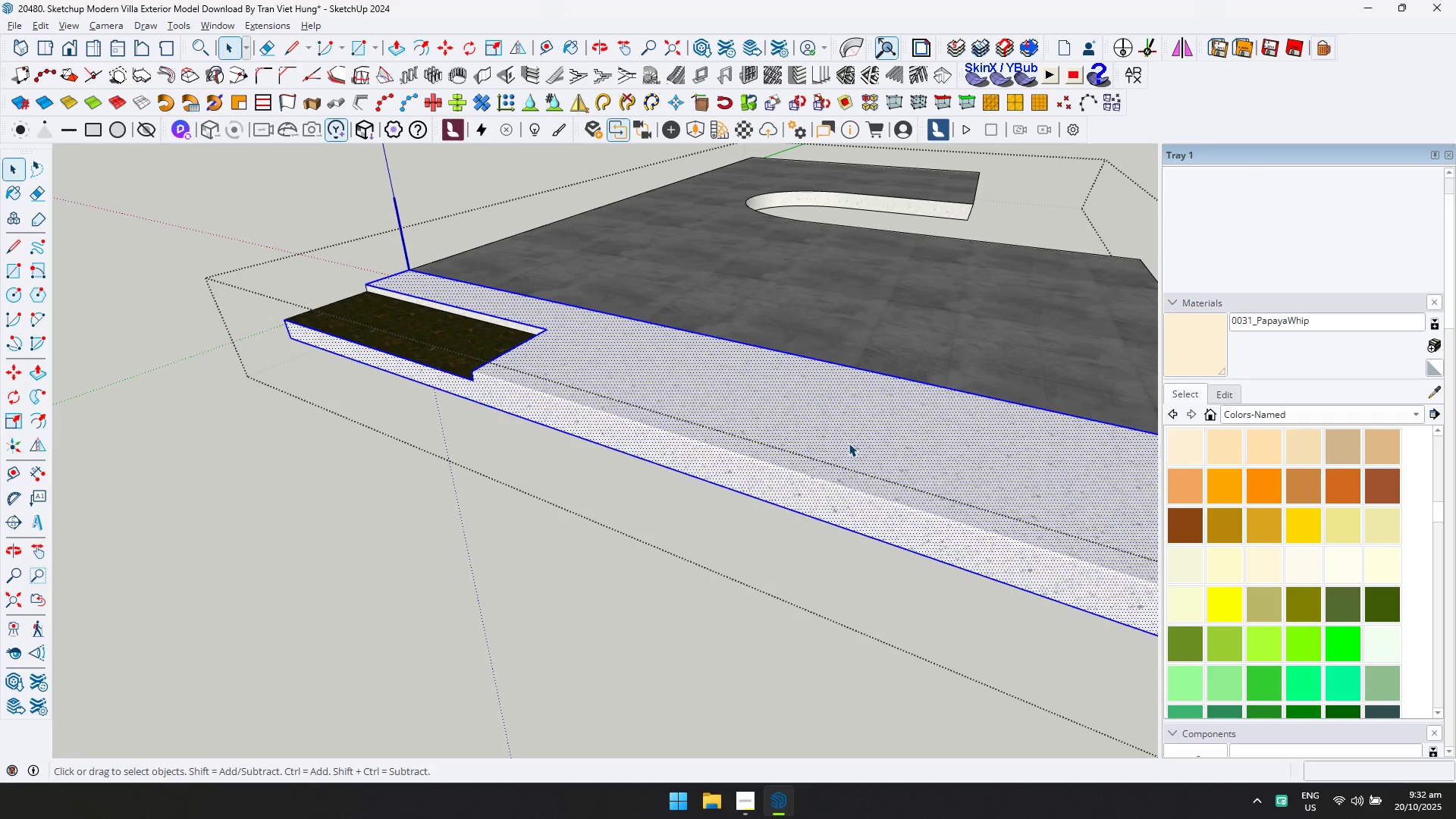 
type(dd)
 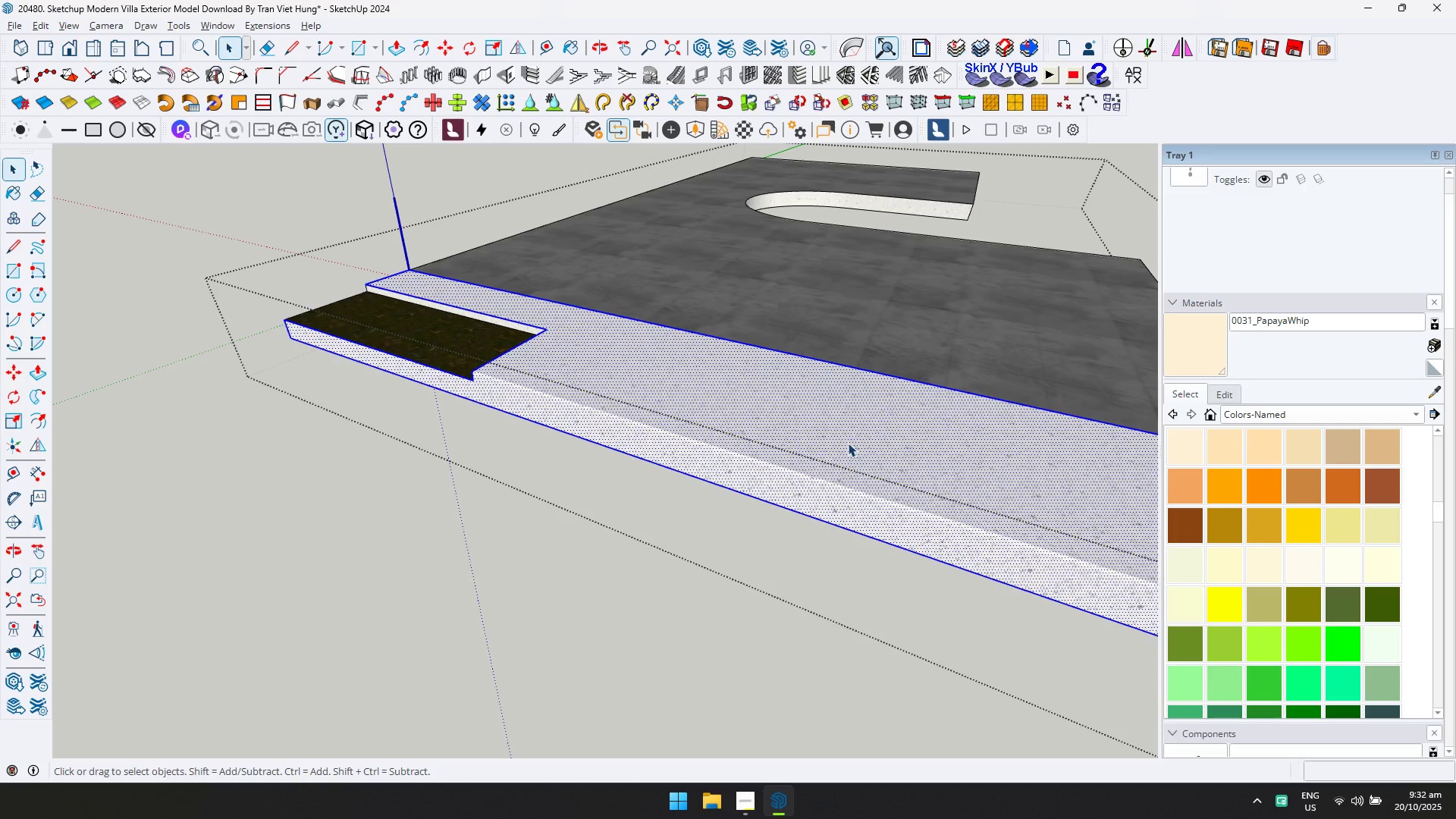 
scroll: coordinate [725, 441], scroll_direction: down, amount: 5.0
 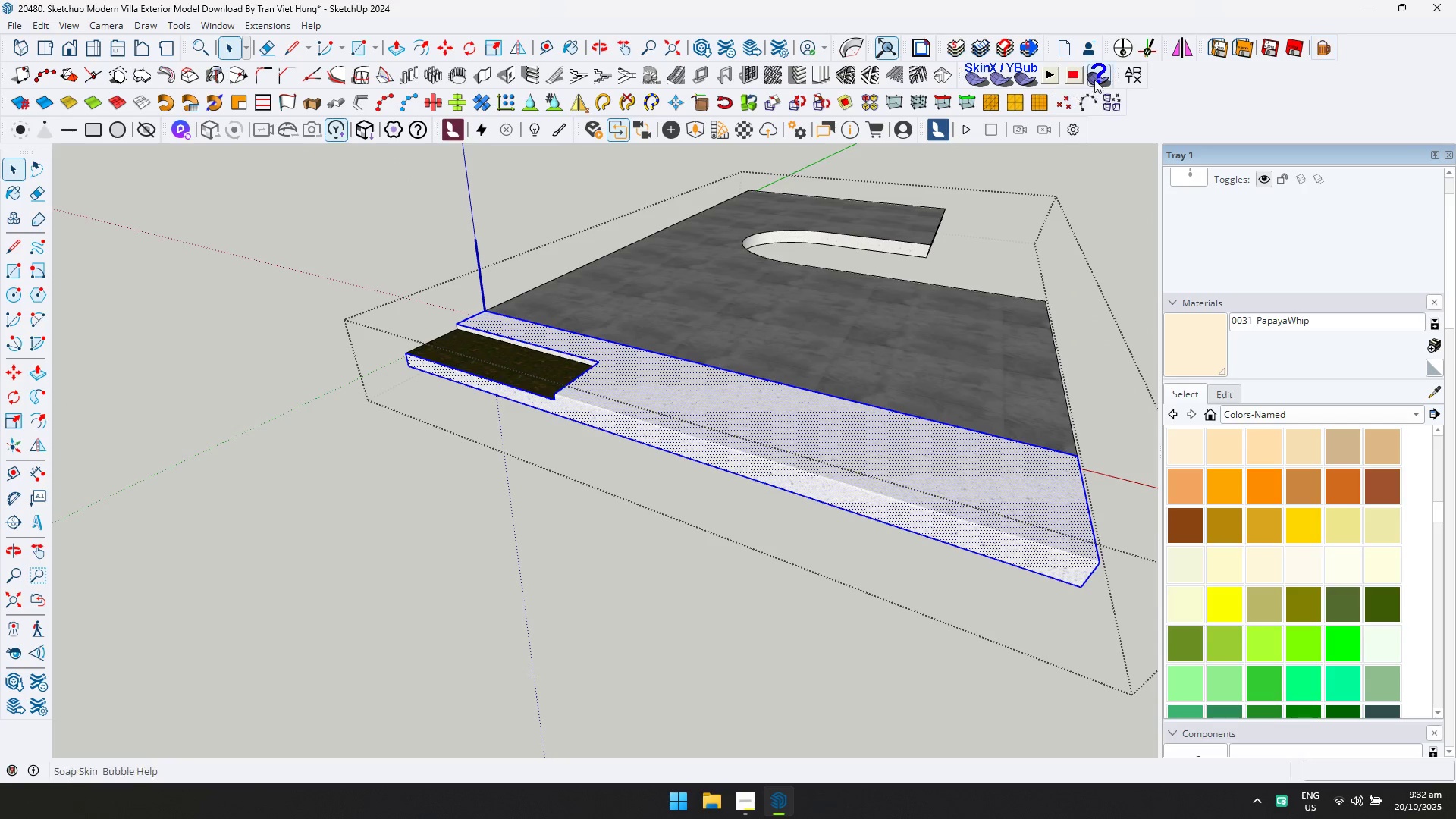 
left_click([1122, 69])
 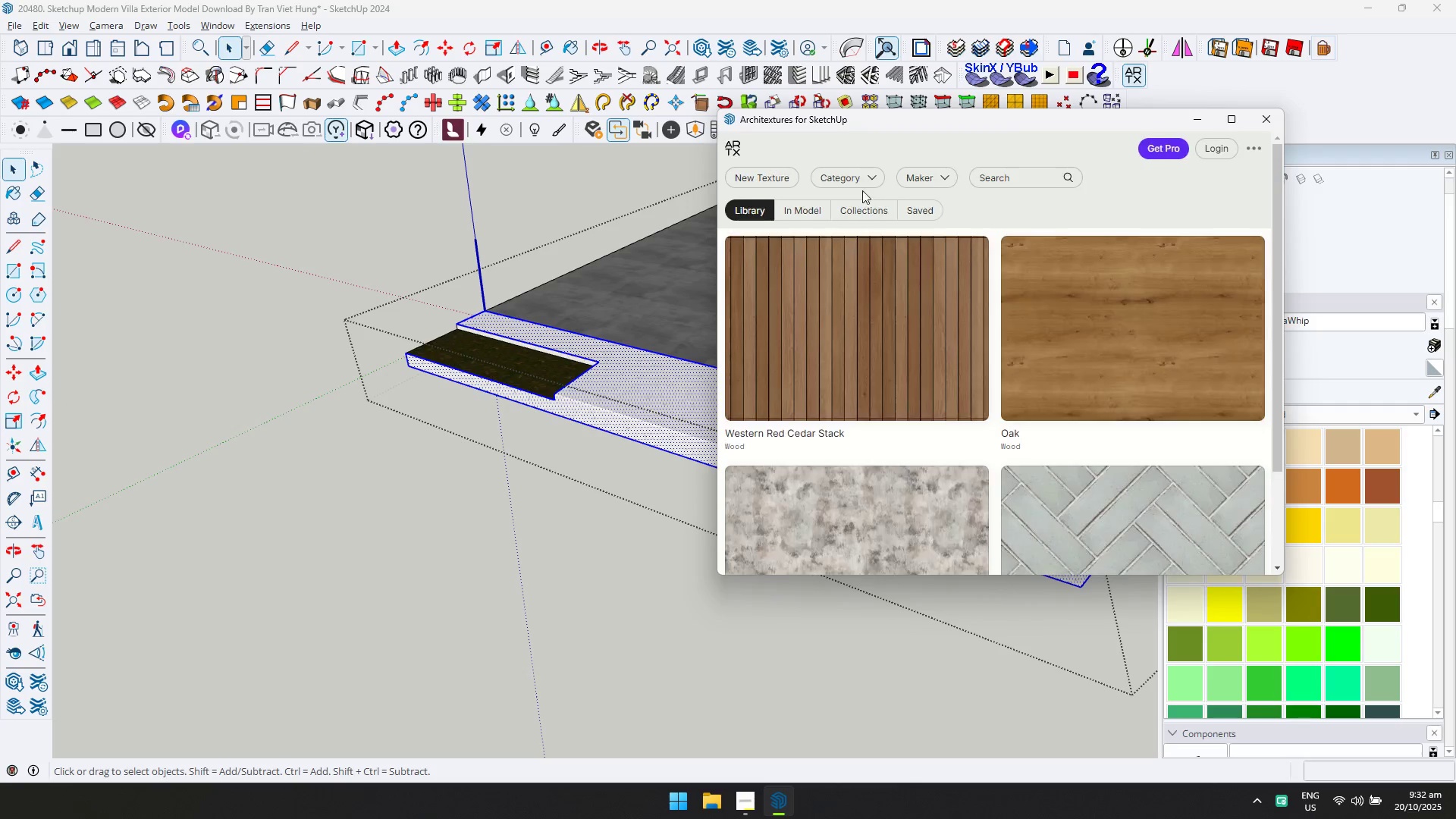 
left_click([856, 186])
 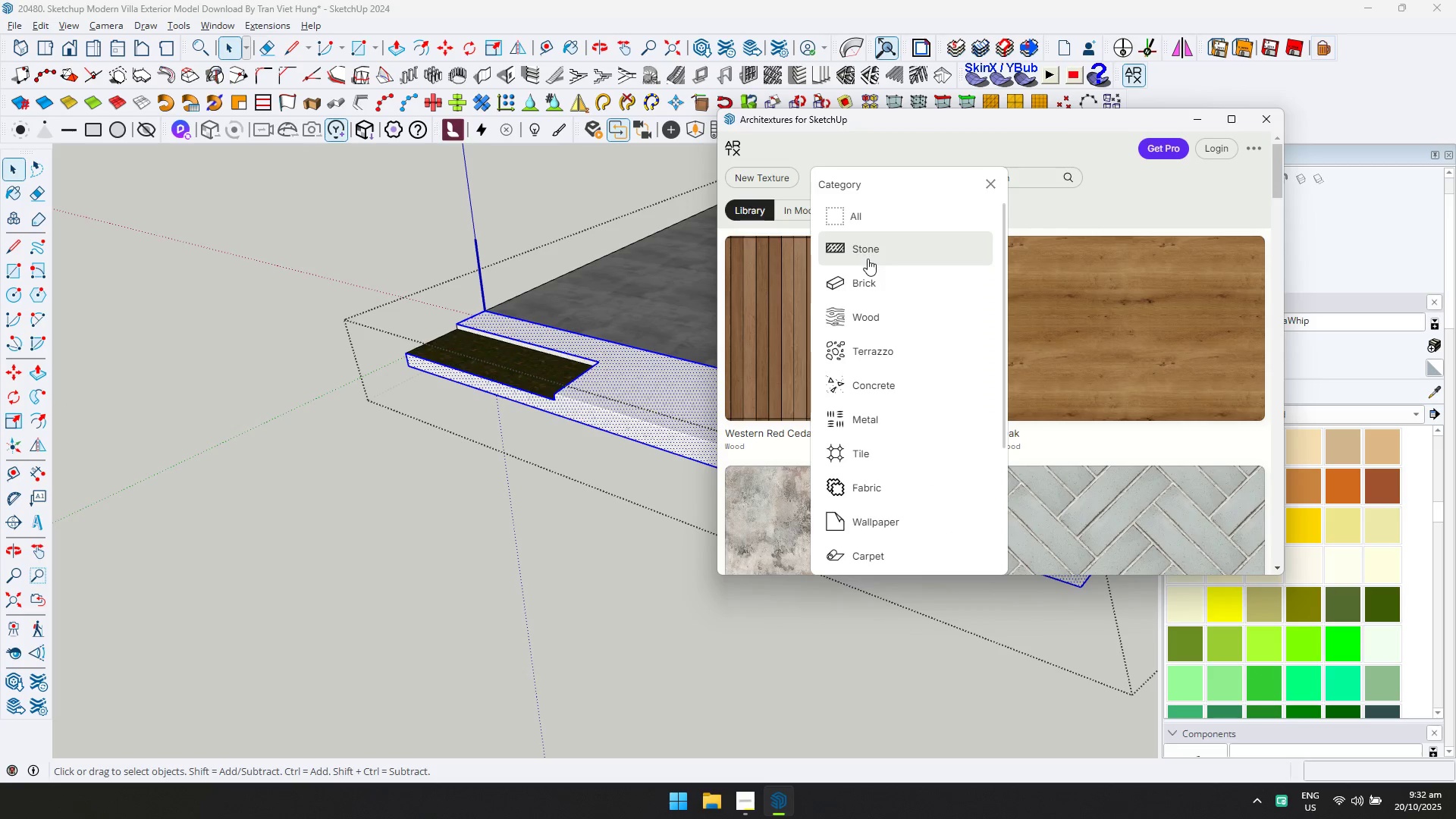 
left_click([868, 259])
 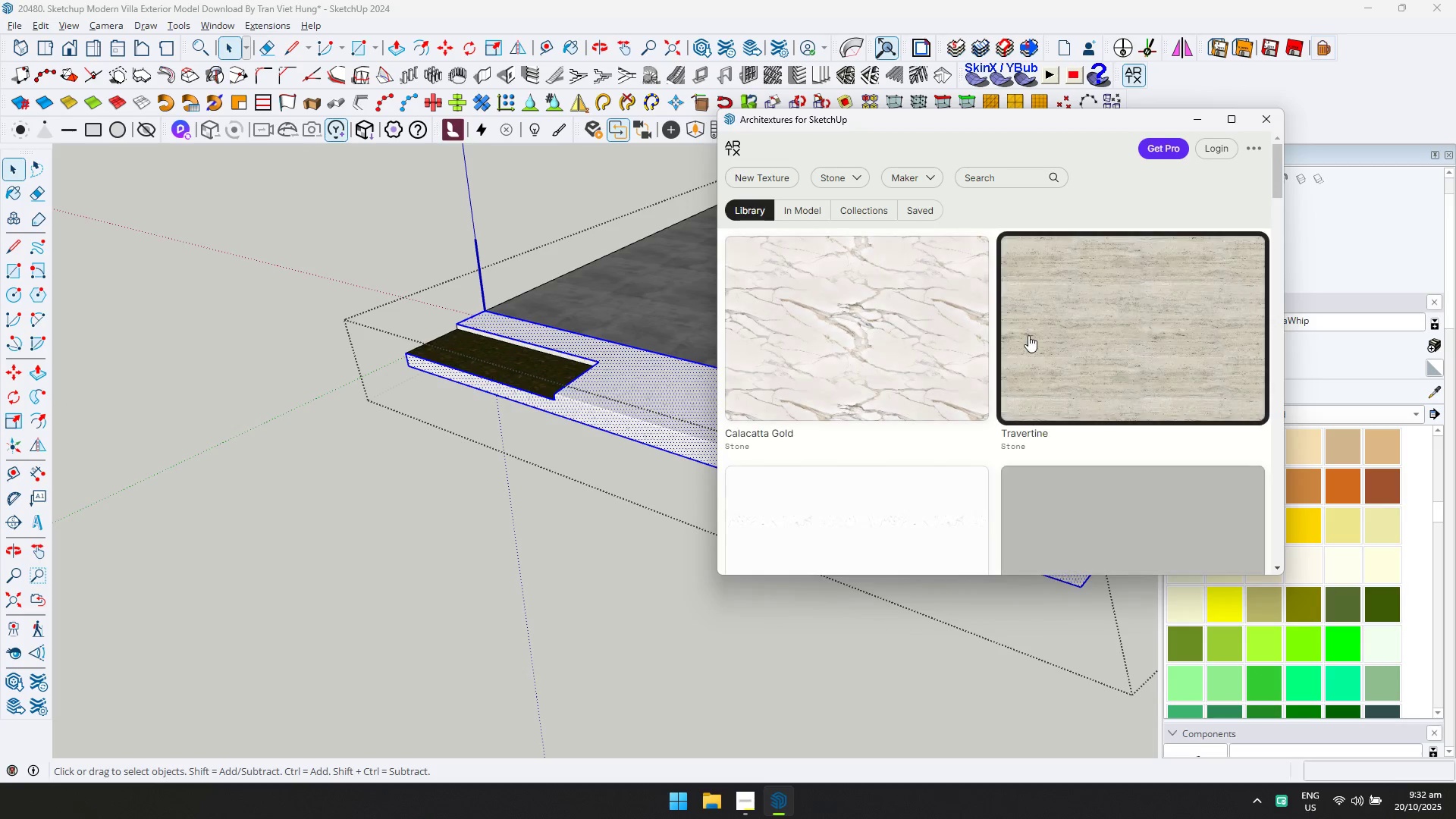 
scroll: coordinate [924, 329], scroll_direction: down, amount: 3.0
 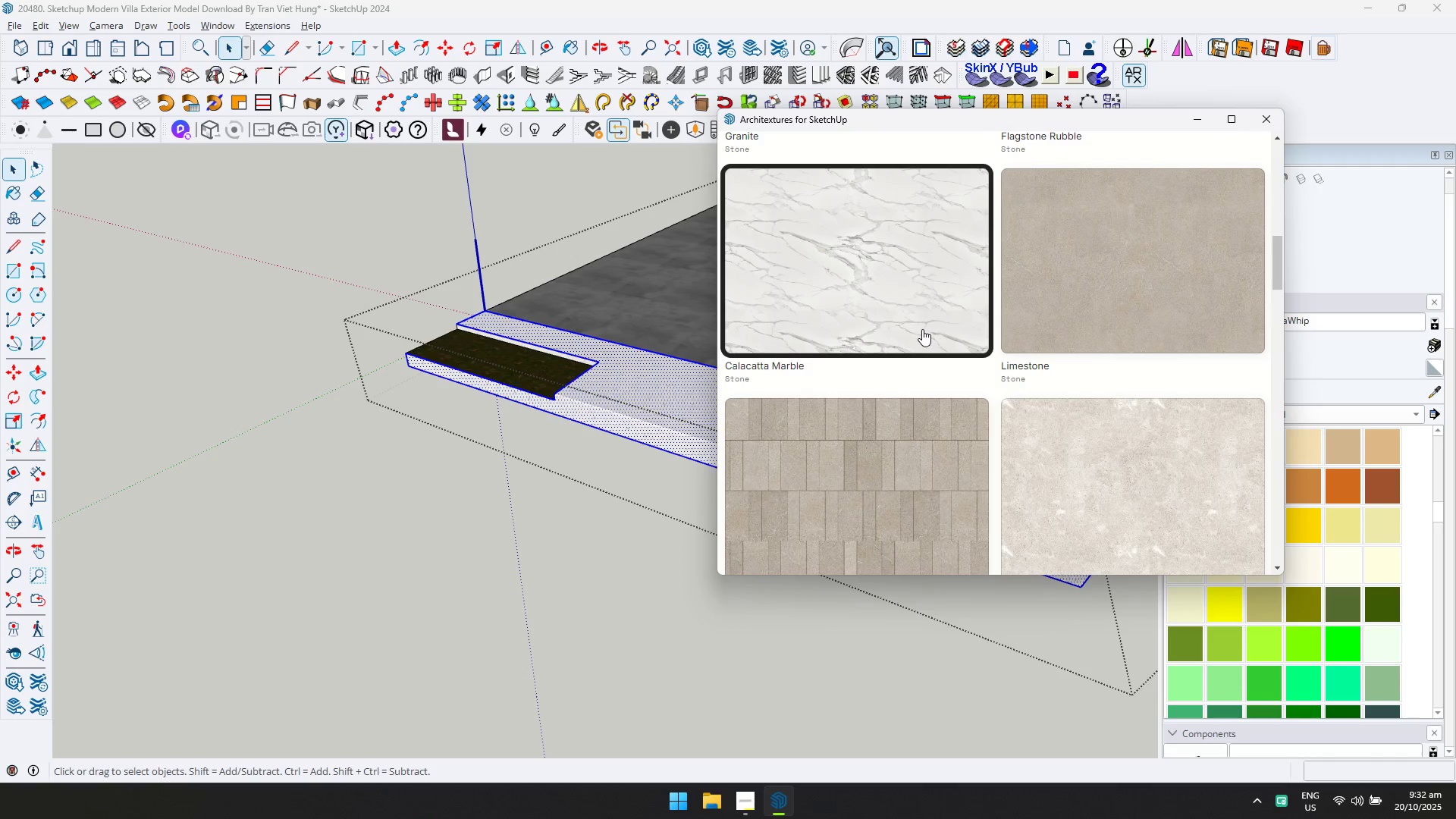 
scroll: coordinate [922, 329], scroll_direction: up, amount: 2.0
 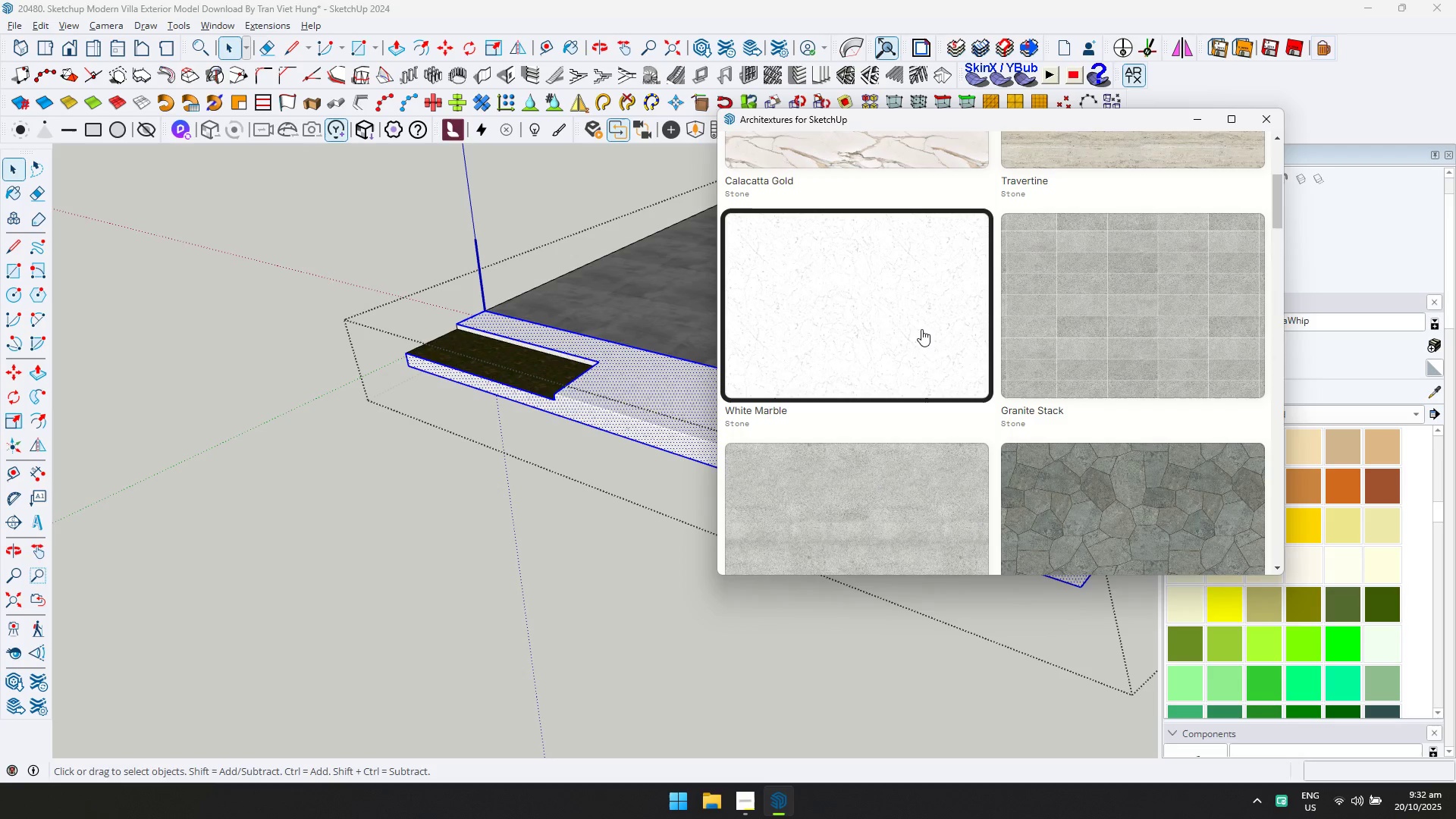 
left_click([921, 329])
 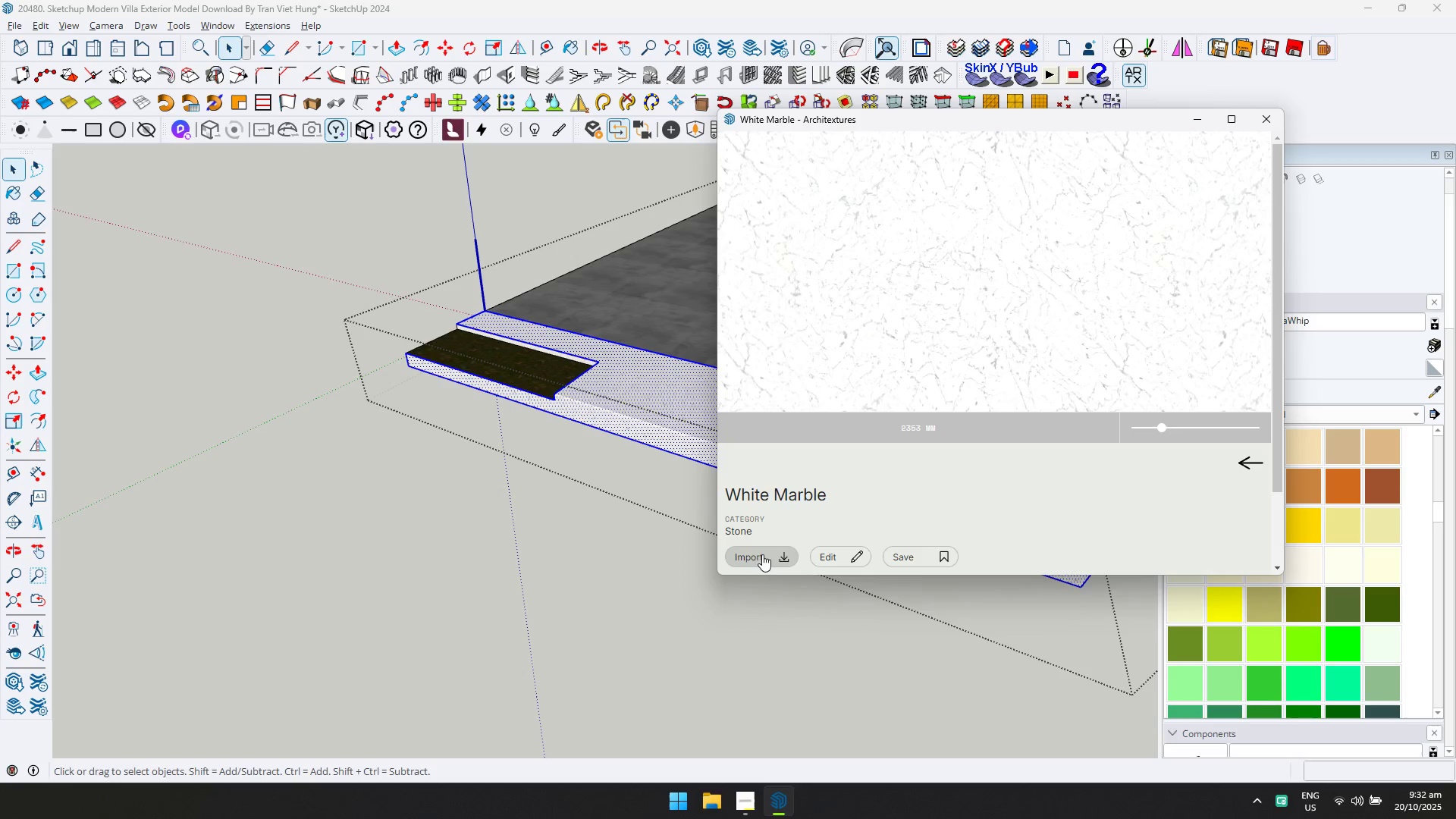 
double_click([758, 566])
 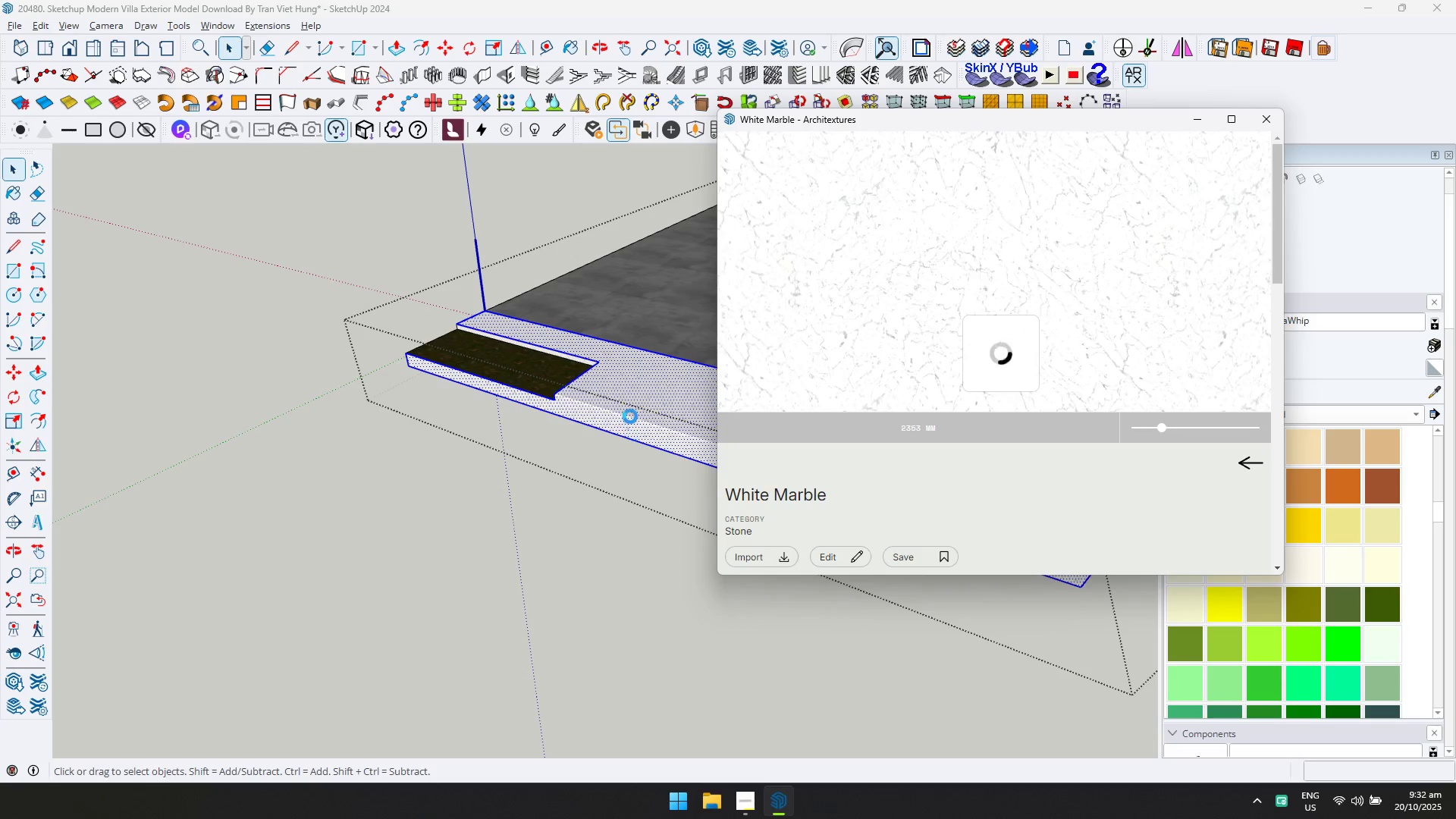 
left_click([630, 416])
 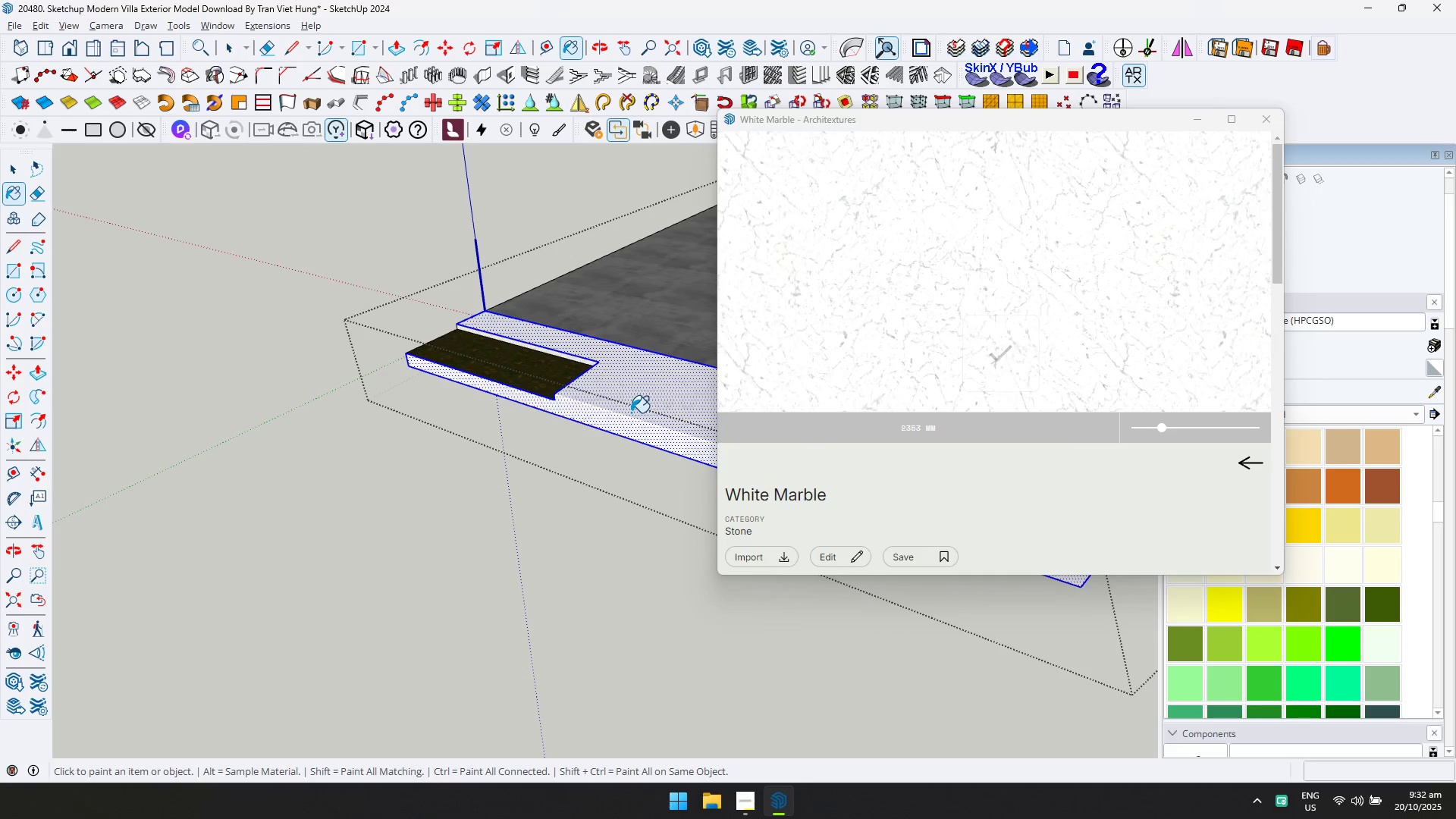 
left_click([631, 413])
 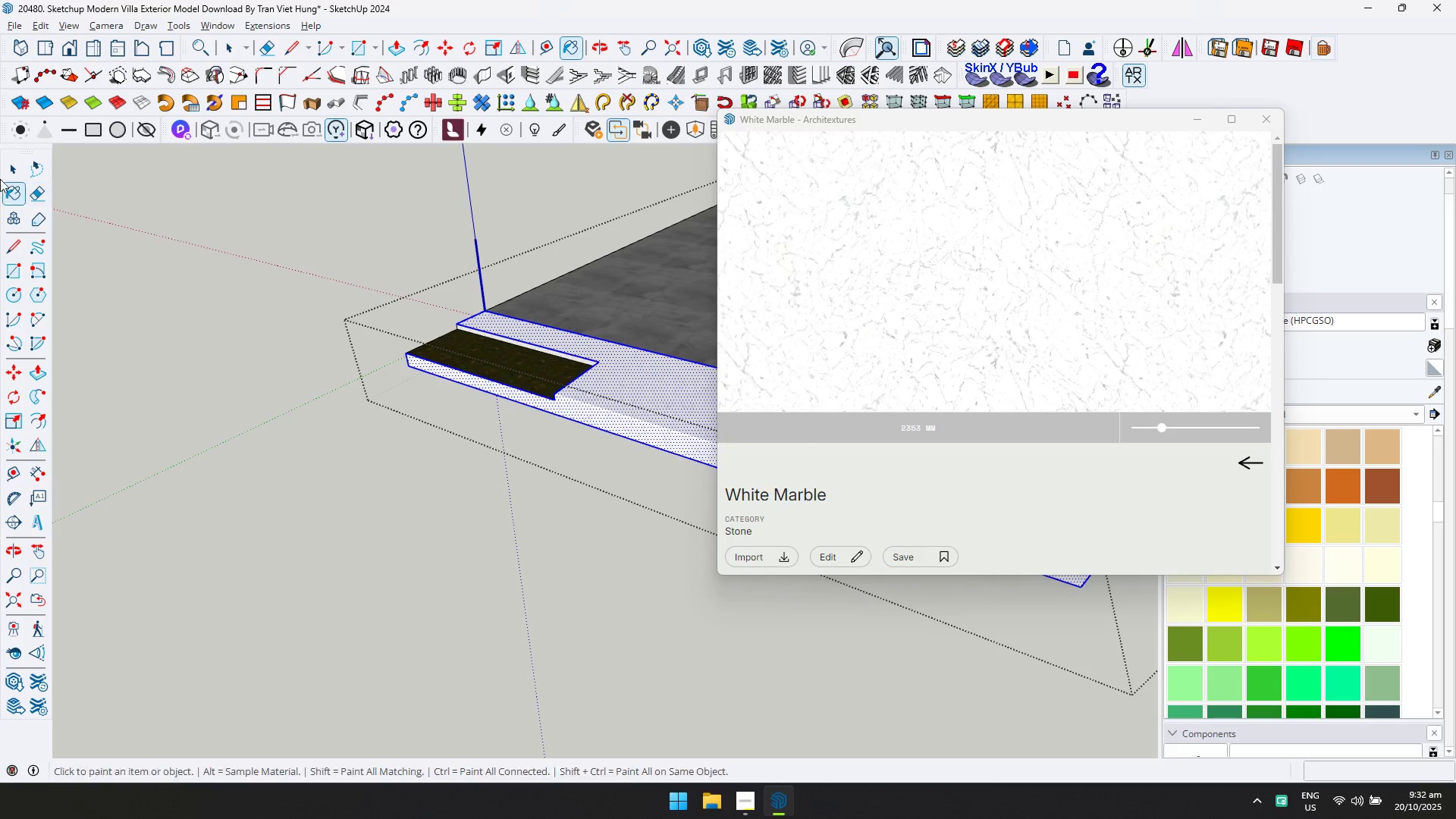 
left_click([9, 161])
 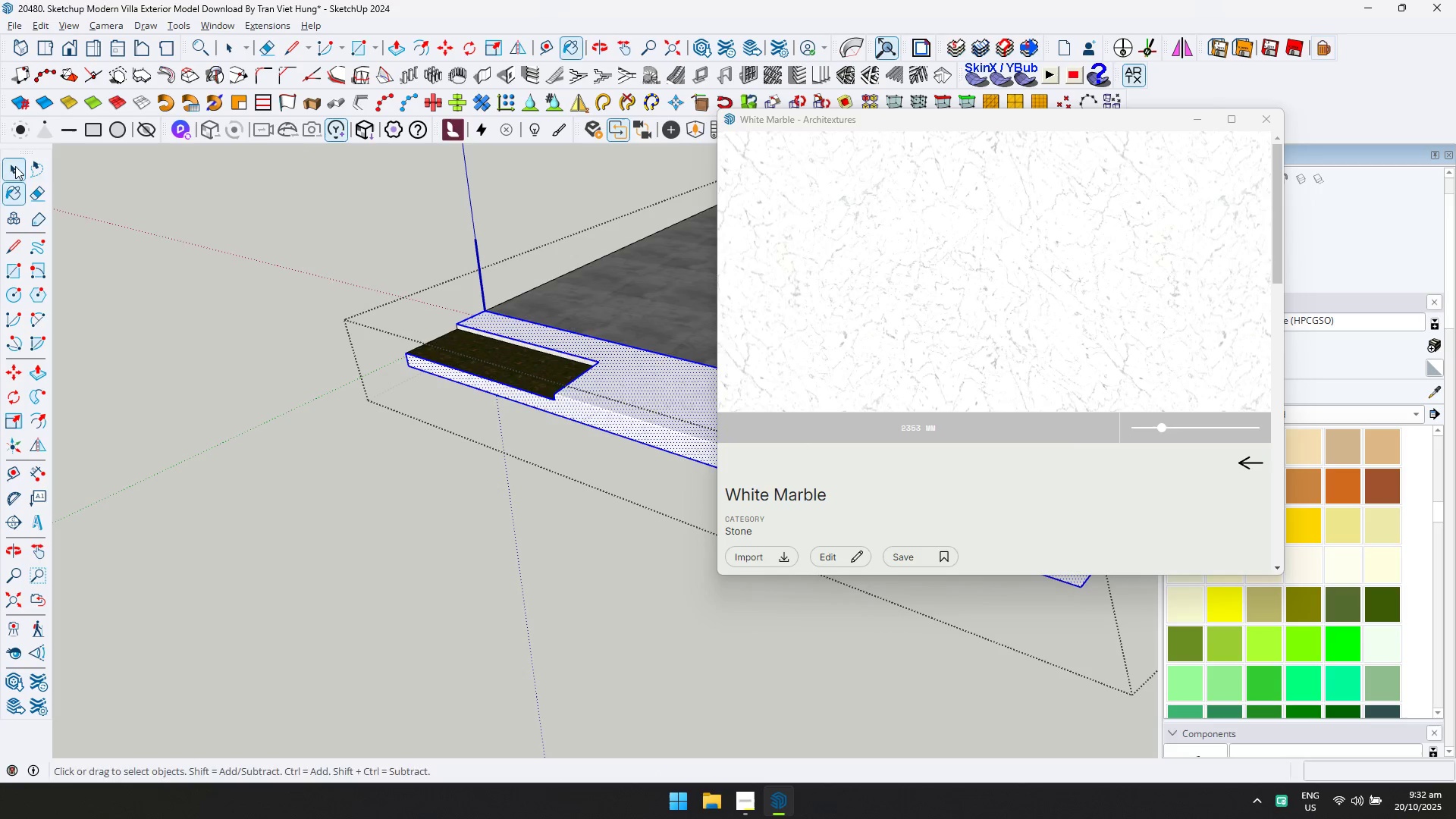 
key(Escape)
 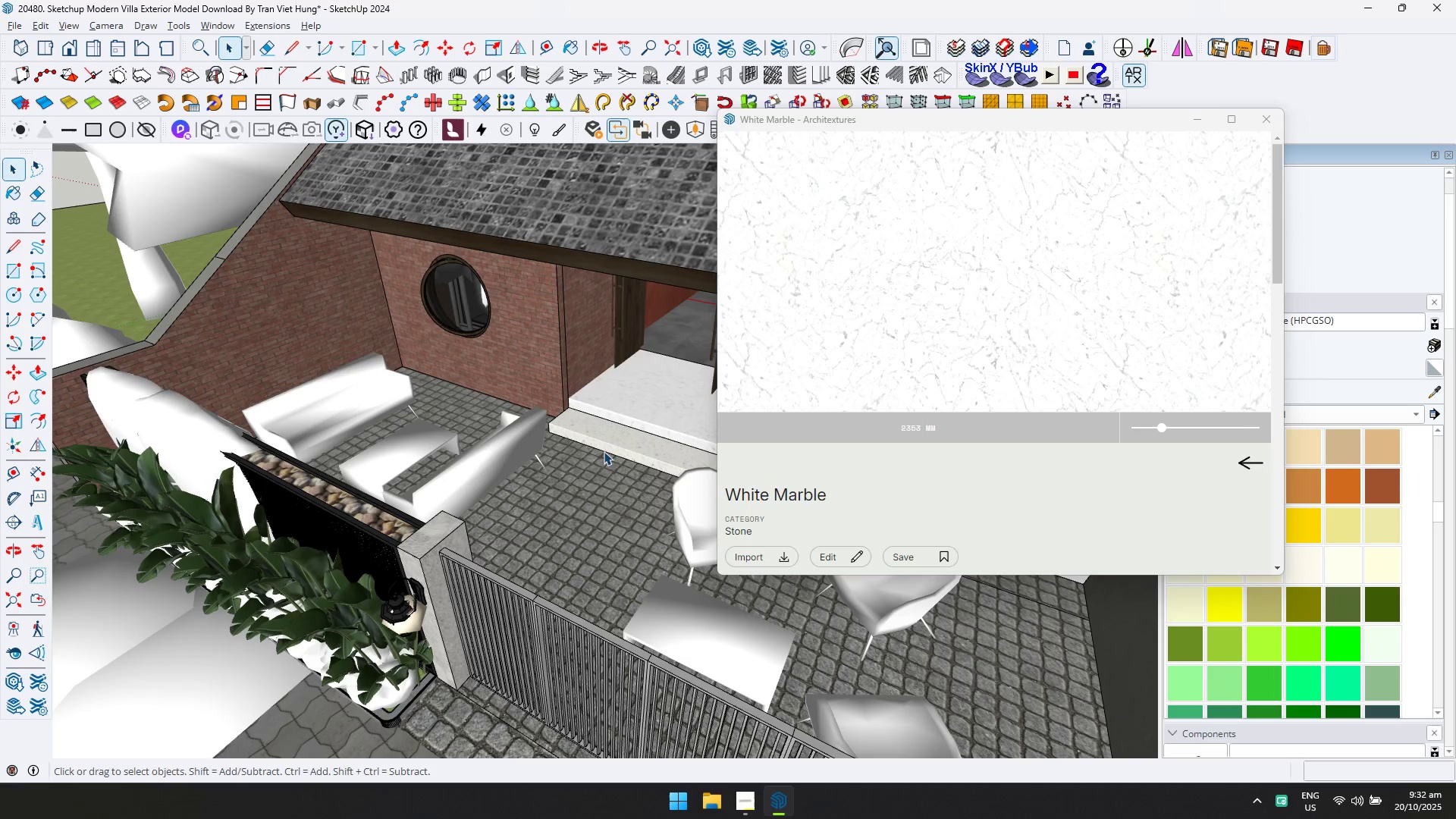 
double_click([605, 444])
 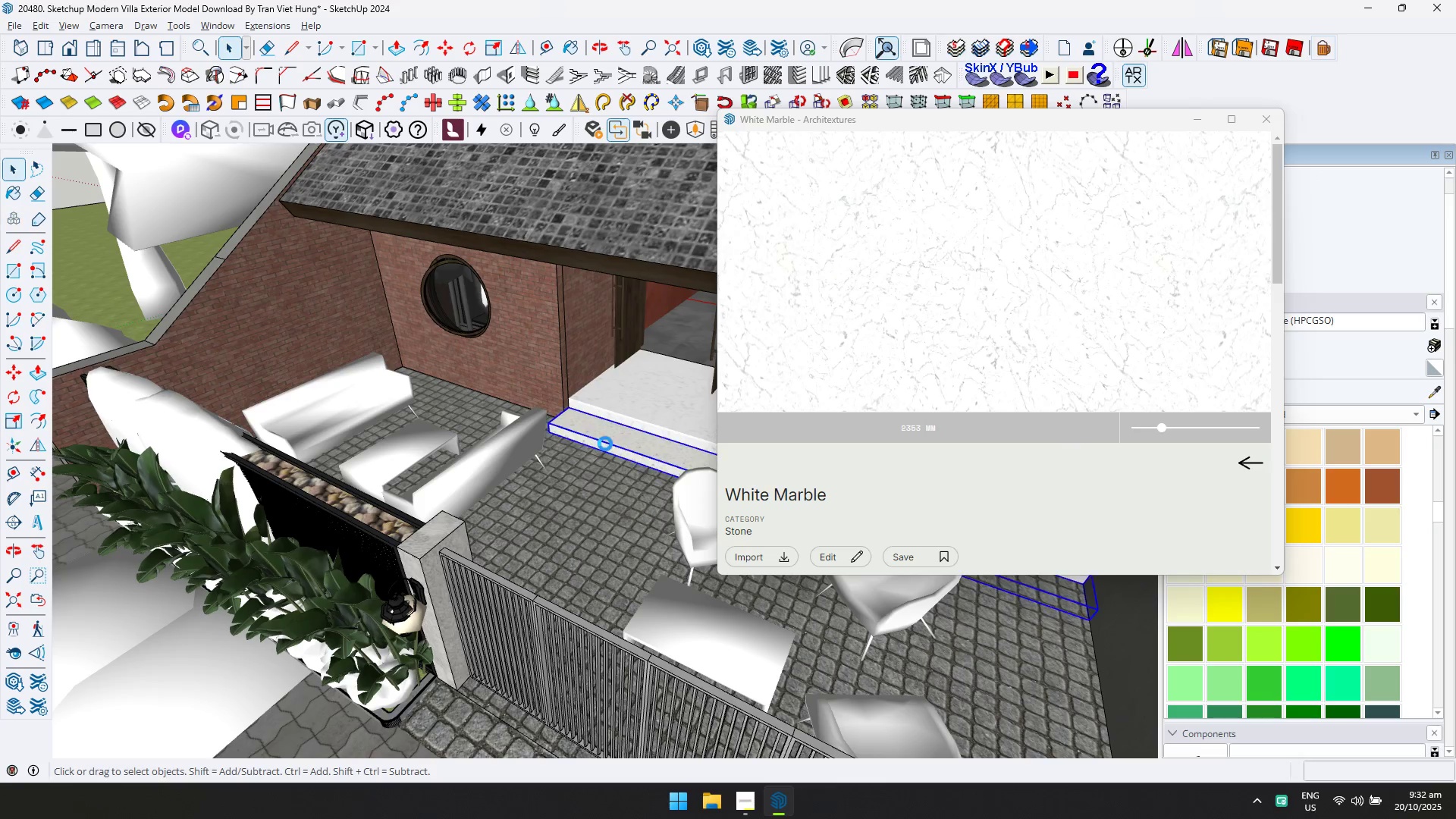 
triple_click([605, 444])
 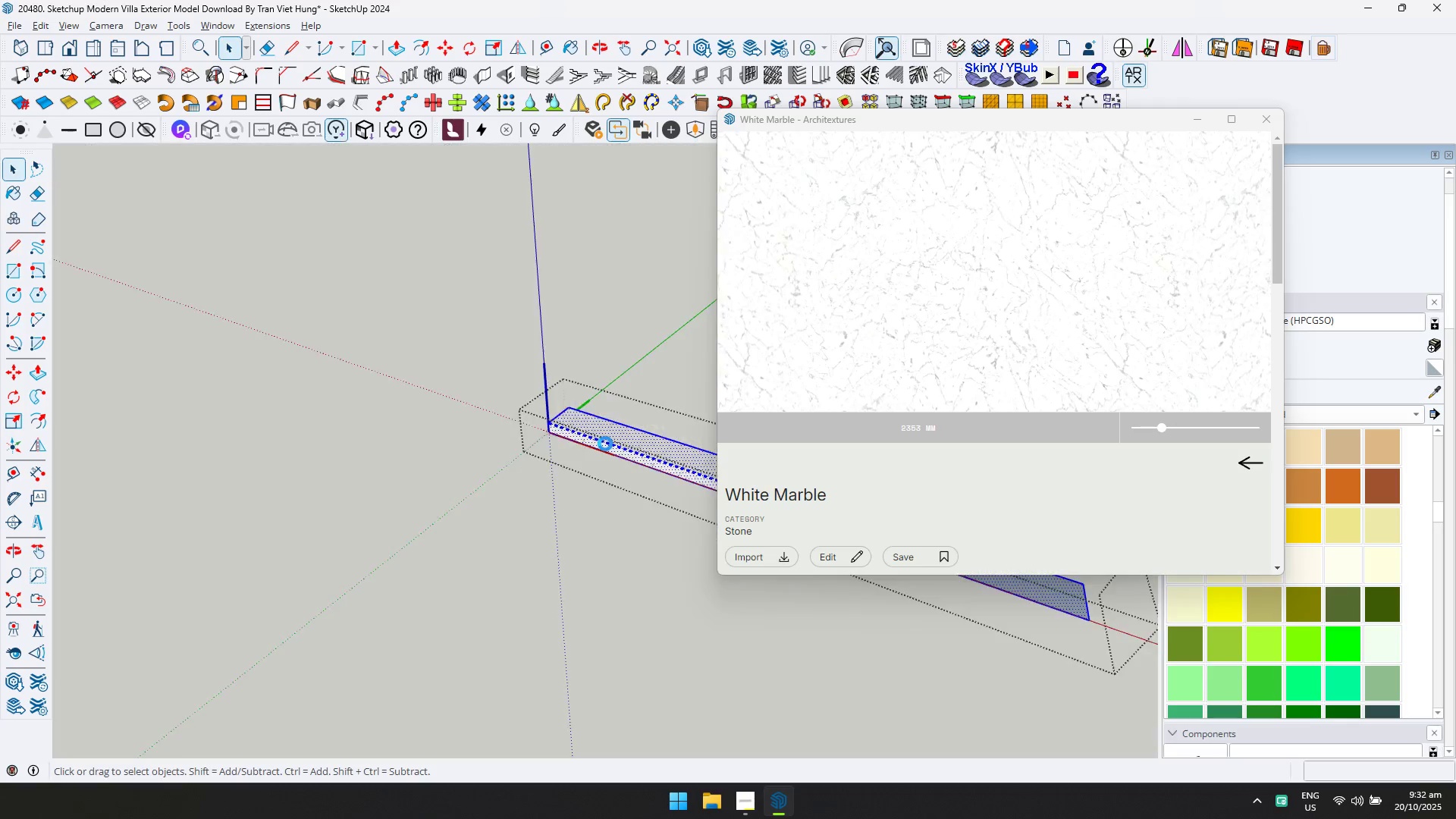 
triple_click([605, 444])
 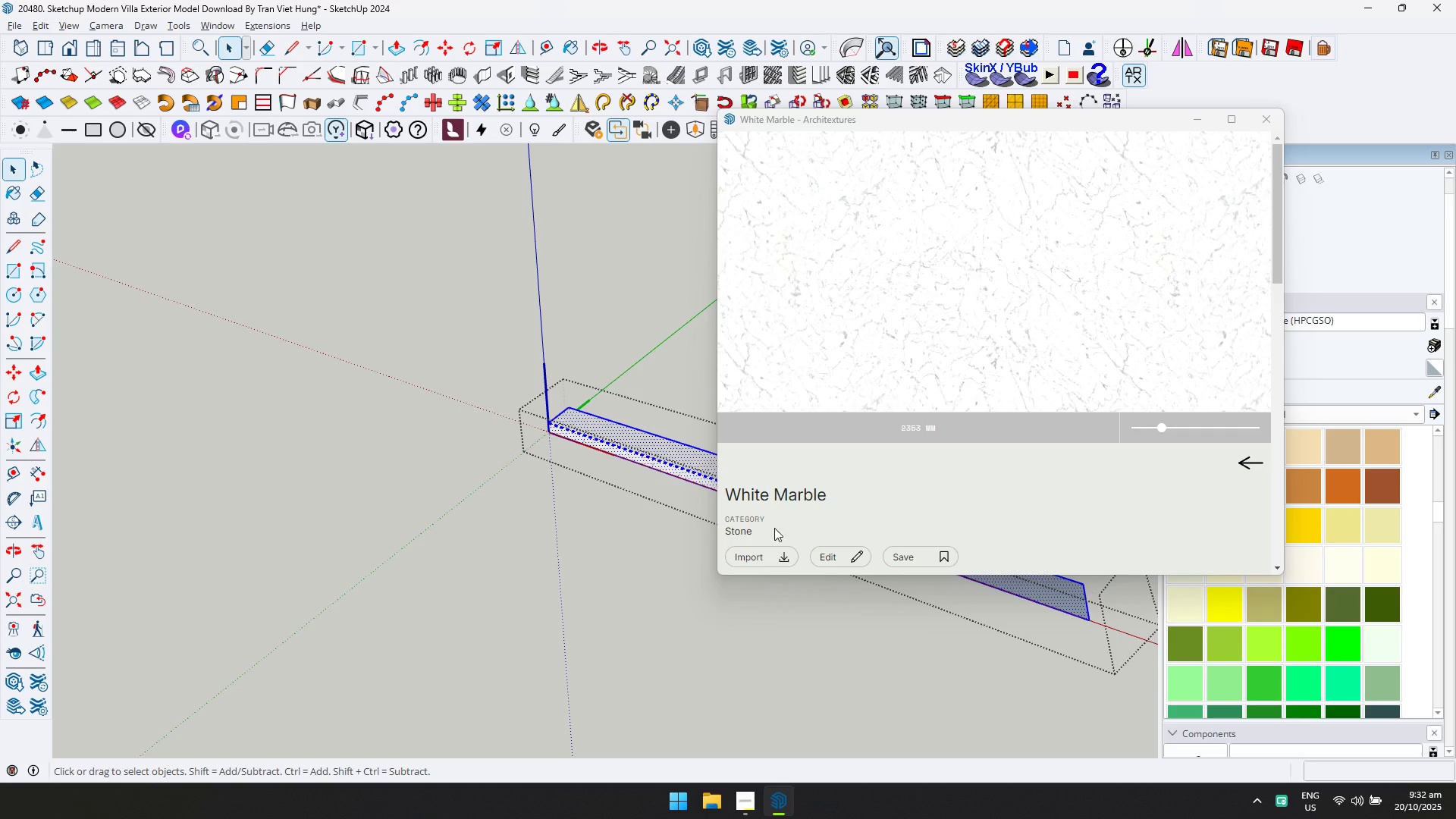 
left_click([773, 550])
 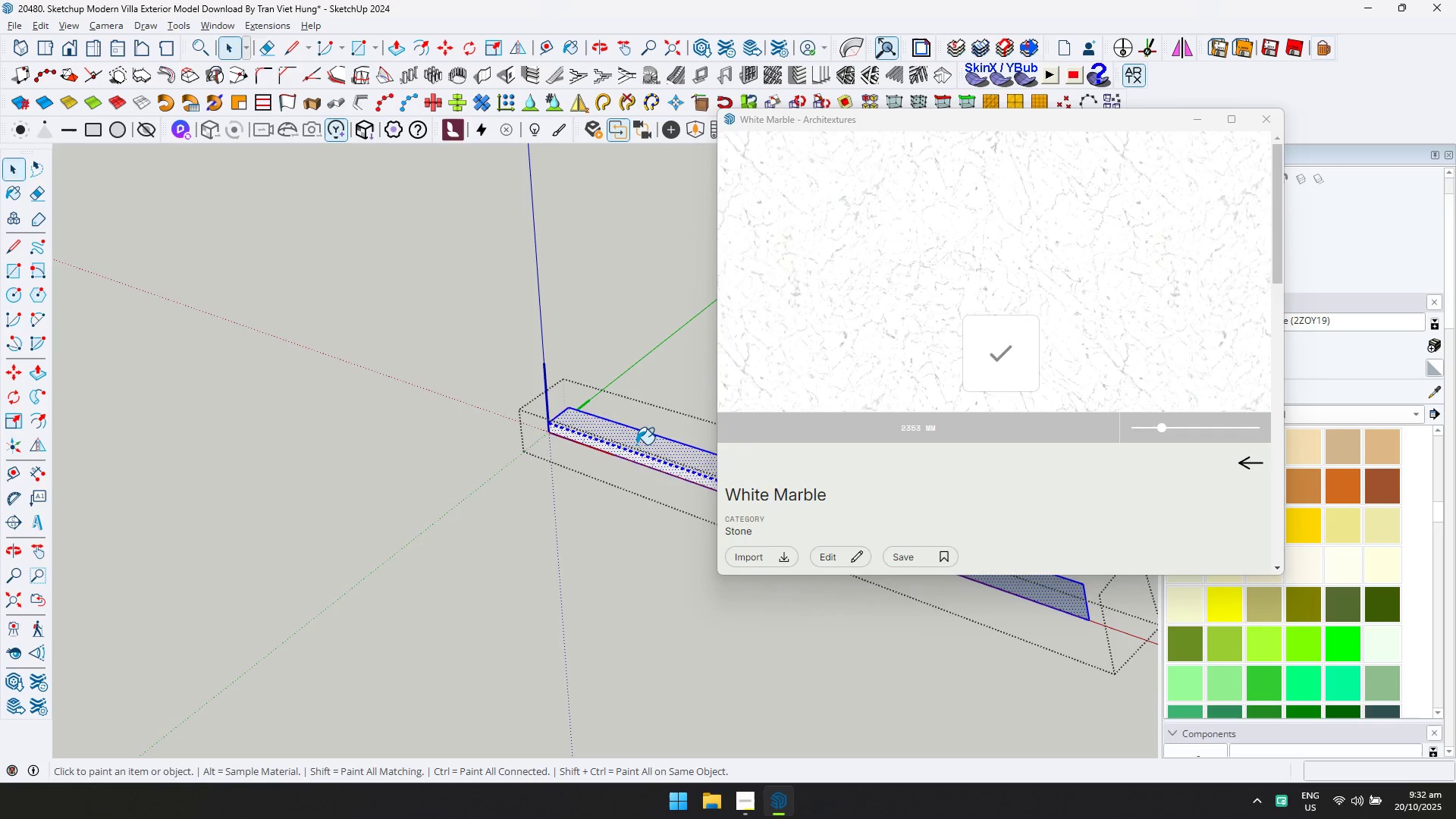 
double_click([636, 444])
 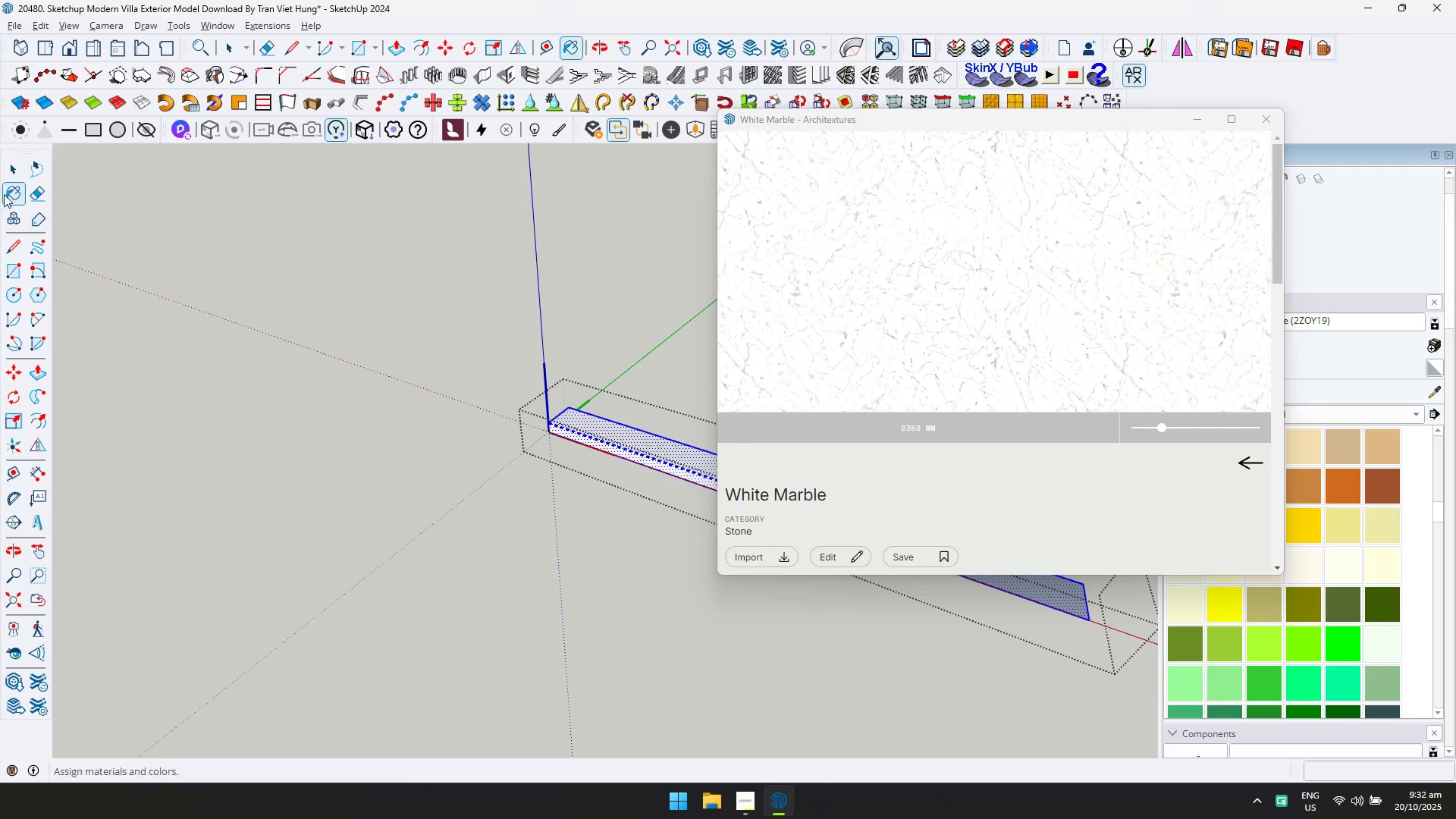 
key(Escape)
 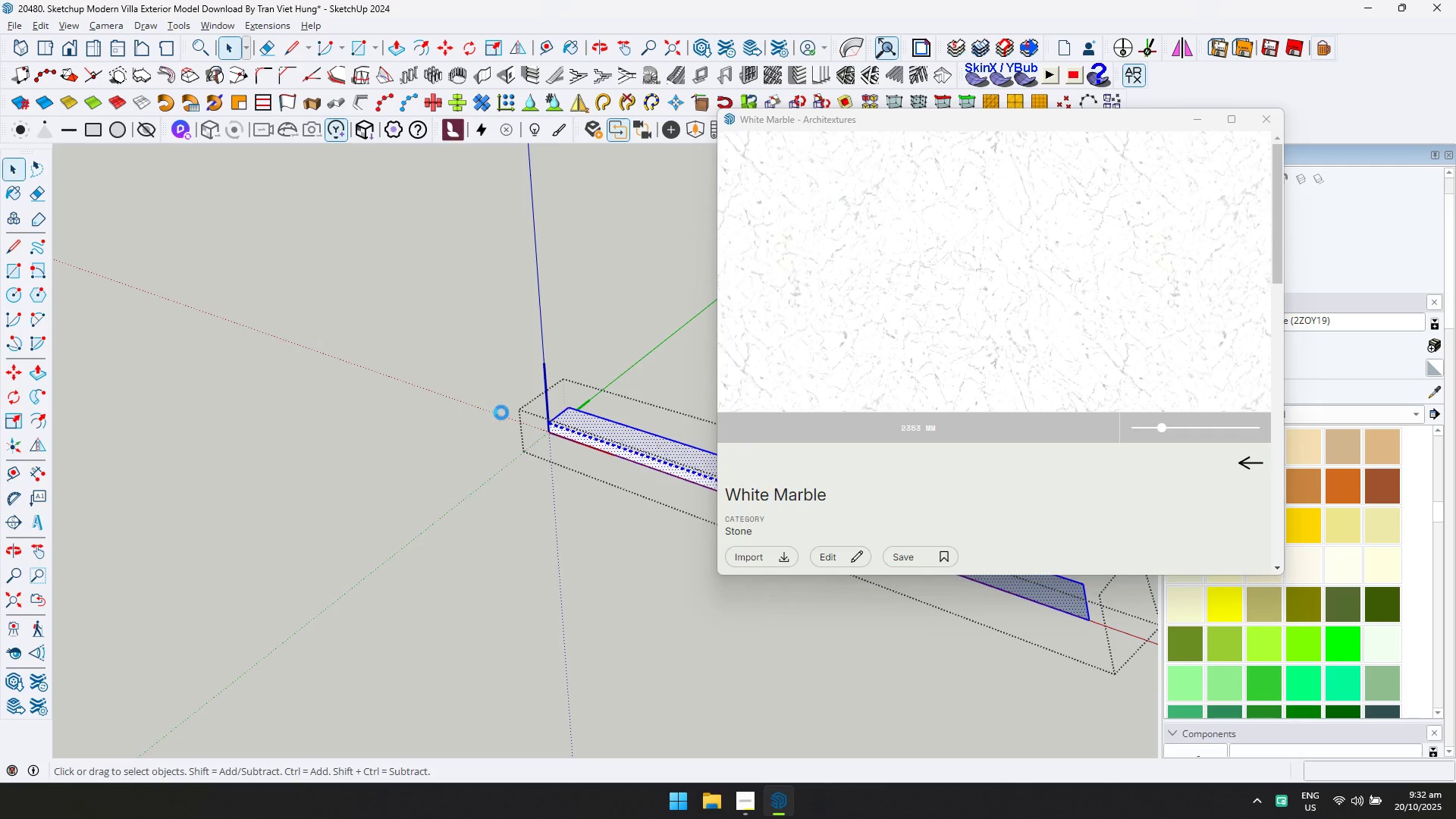 
scroll: coordinate [572, 401], scroll_direction: down, amount: 13.0
 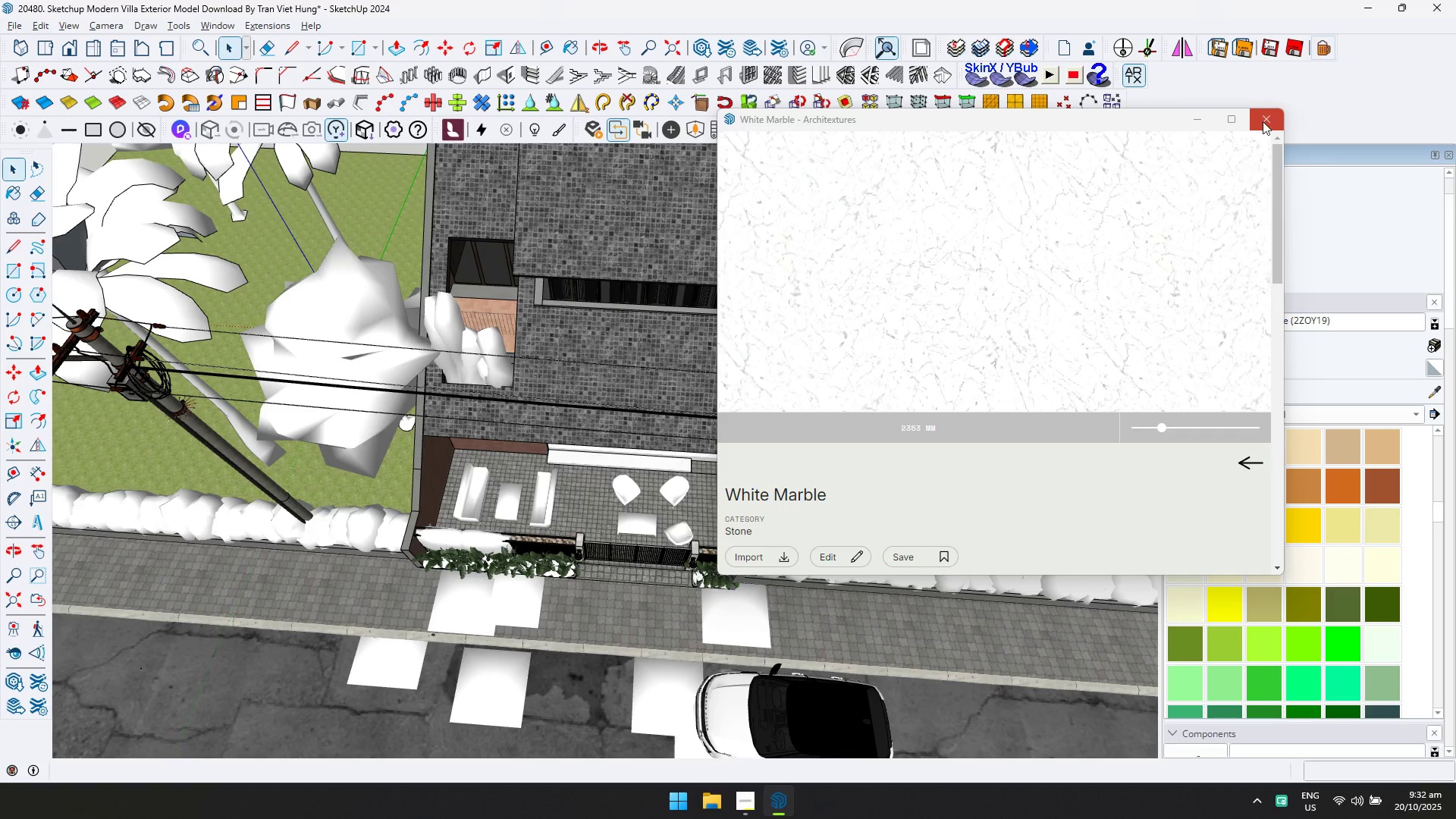 
left_click([1263, 121])